 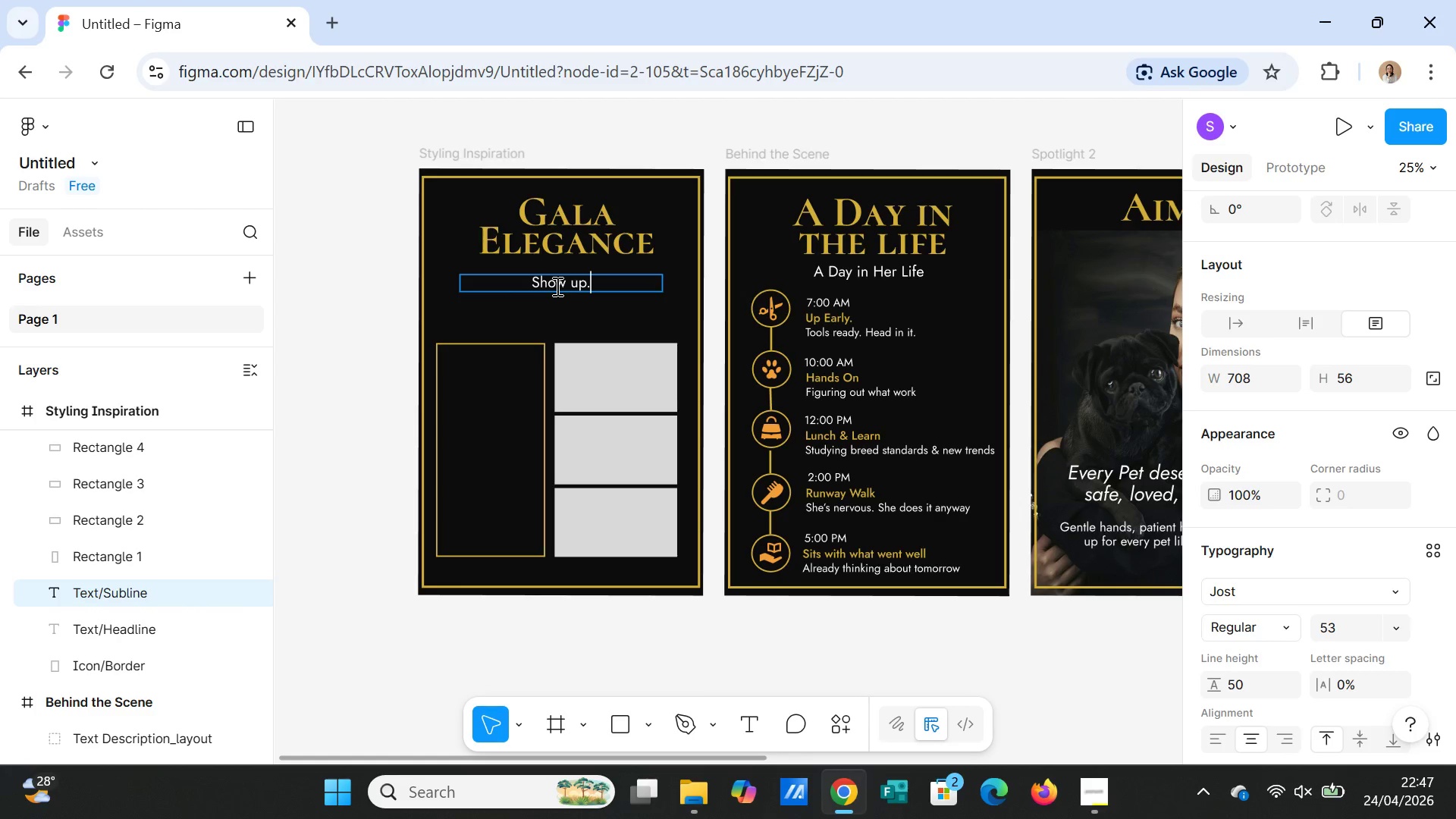 
left_click([874, 278])
 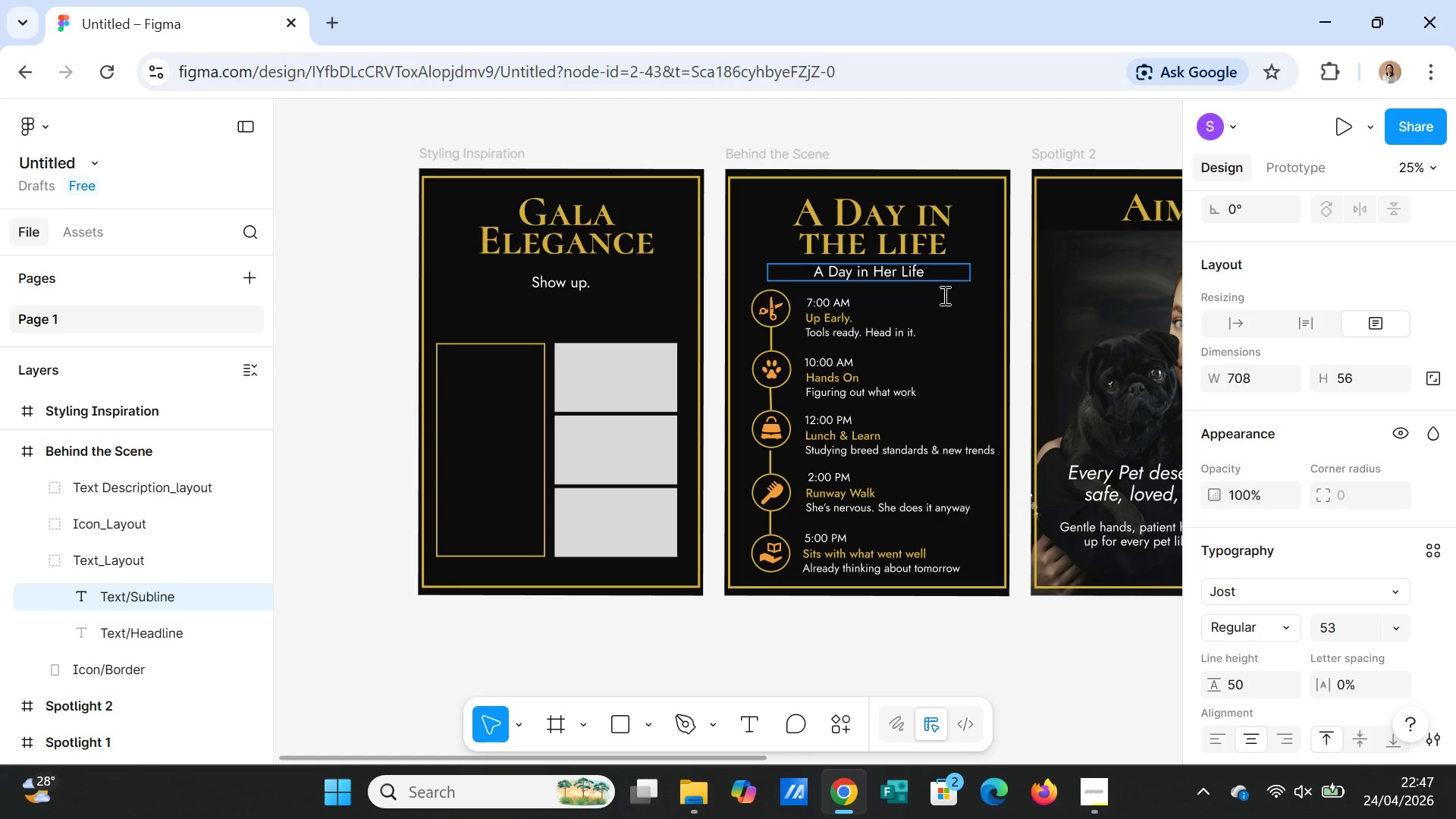 
left_click([946, 300])
 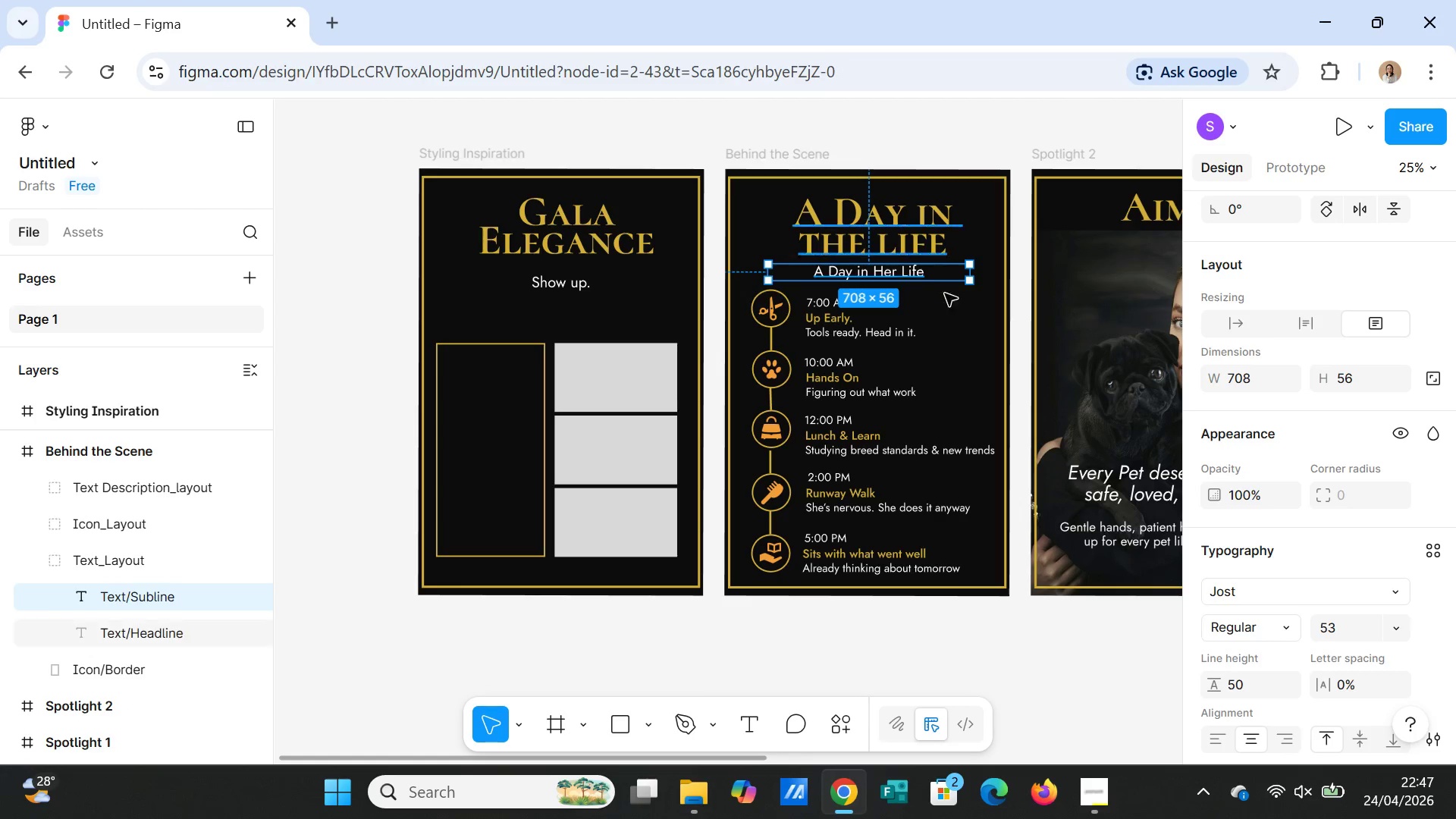 
left_click([945, 302])
 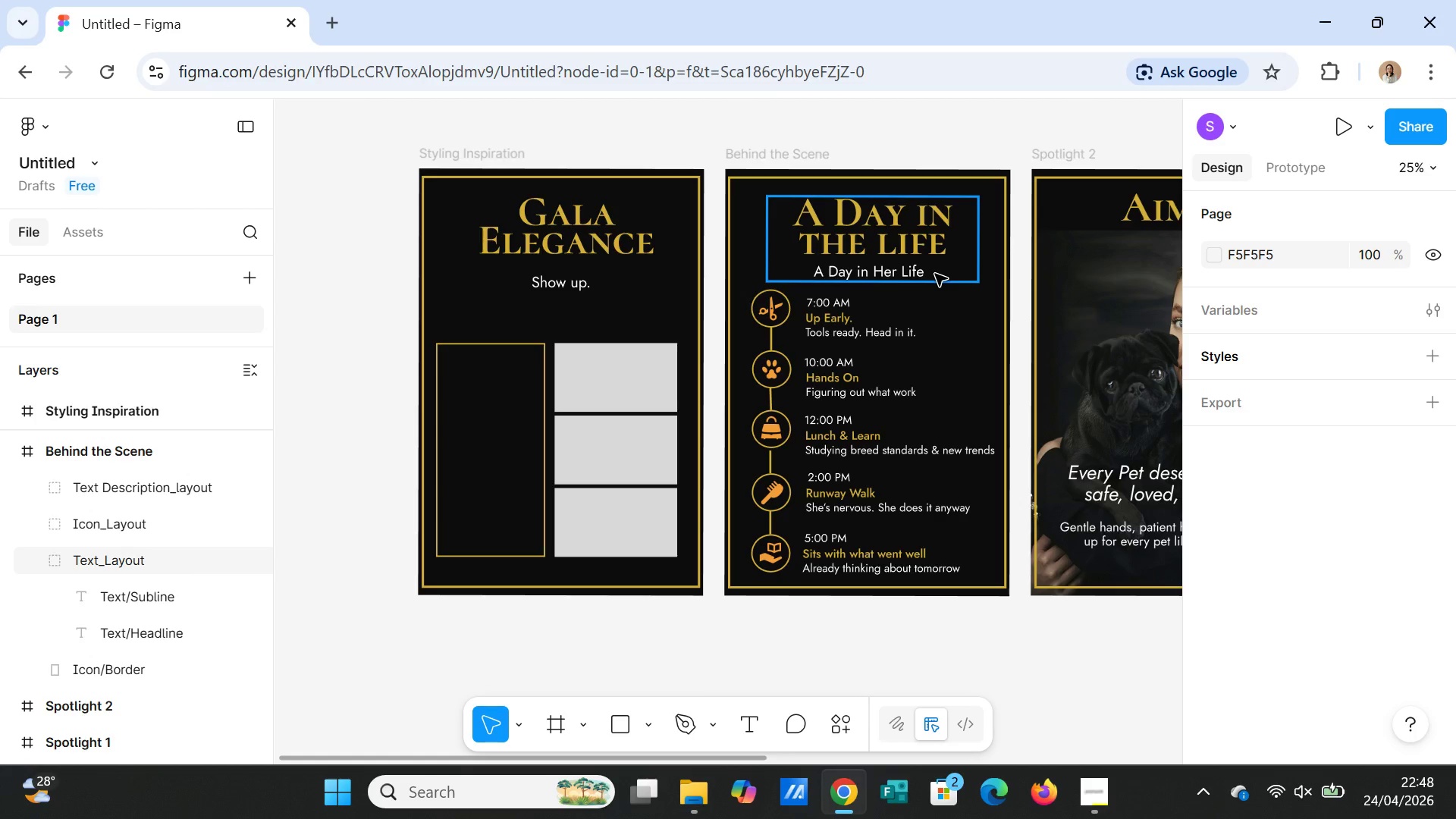 
double_click([935, 274])
 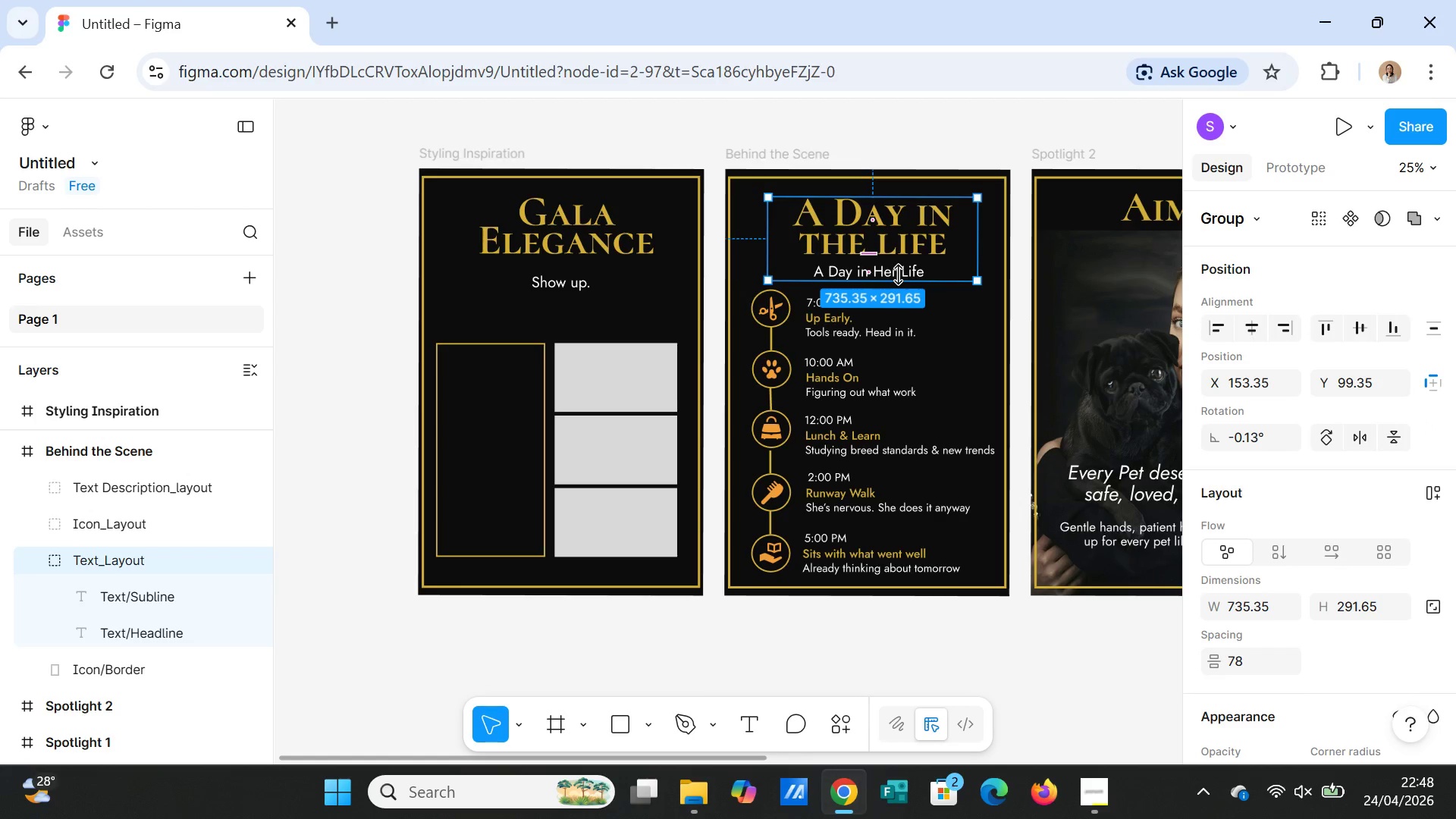 
double_click([898, 275])
 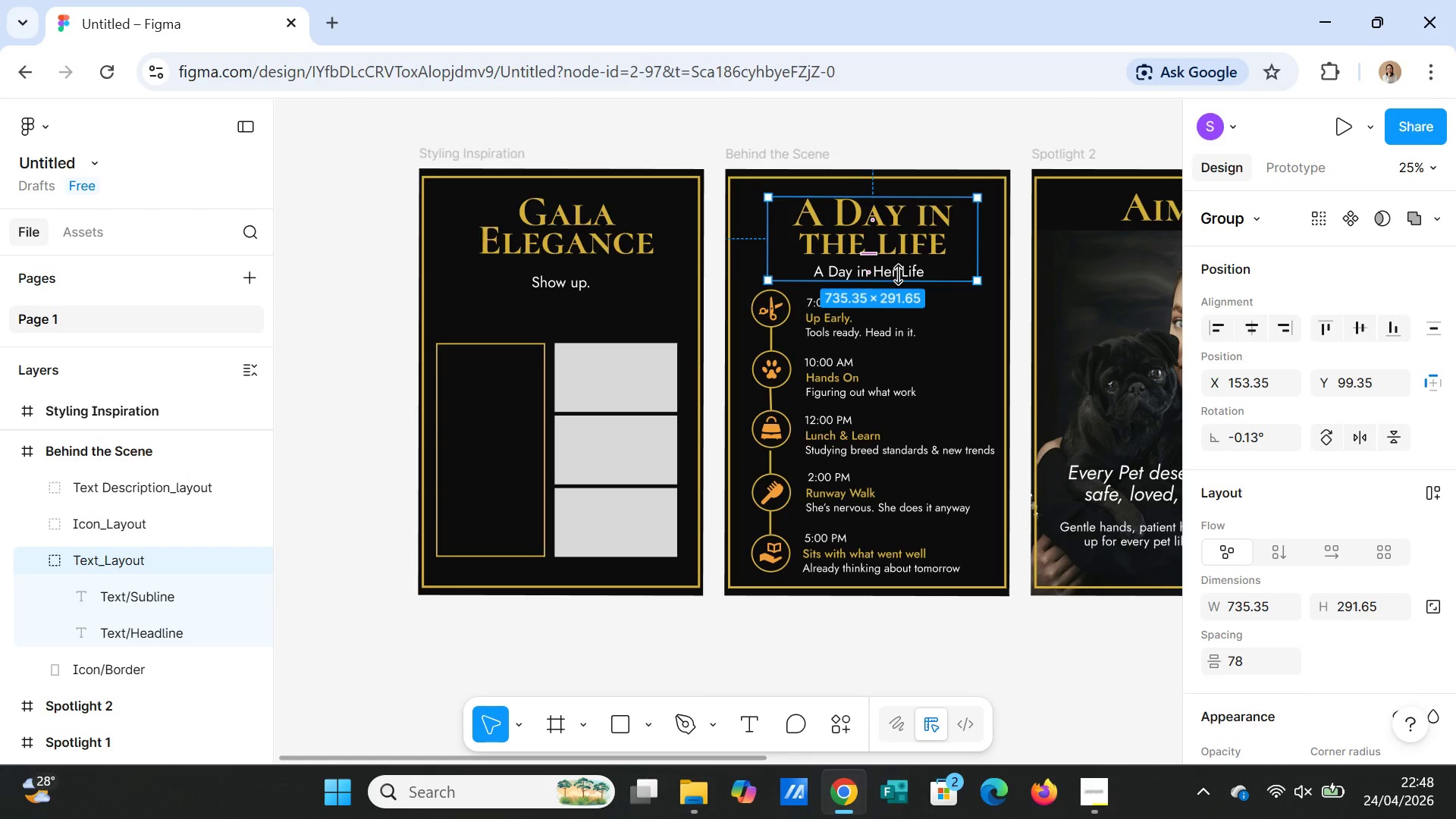 
triple_click([898, 275])
 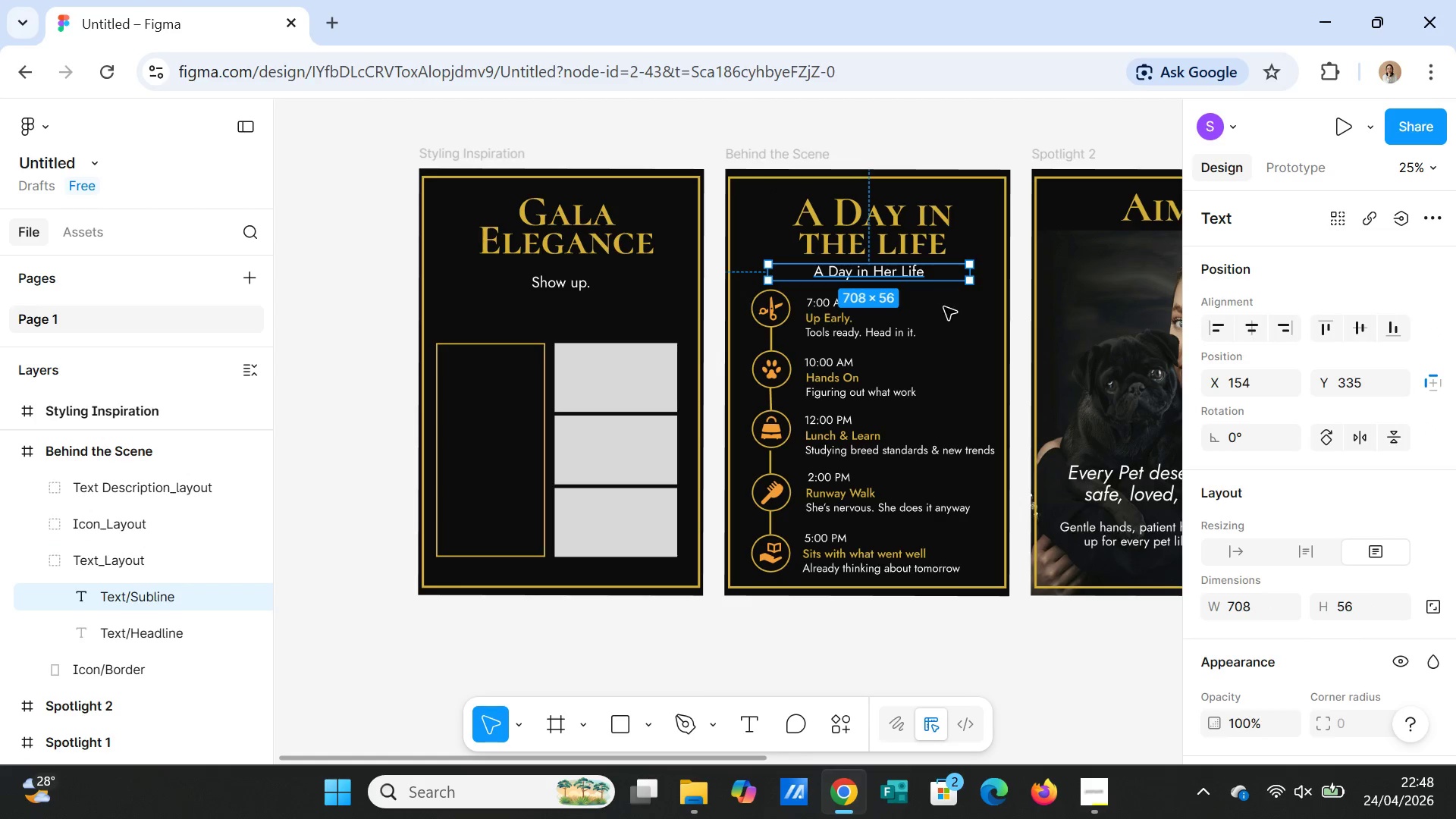 
left_click([944, 307])
 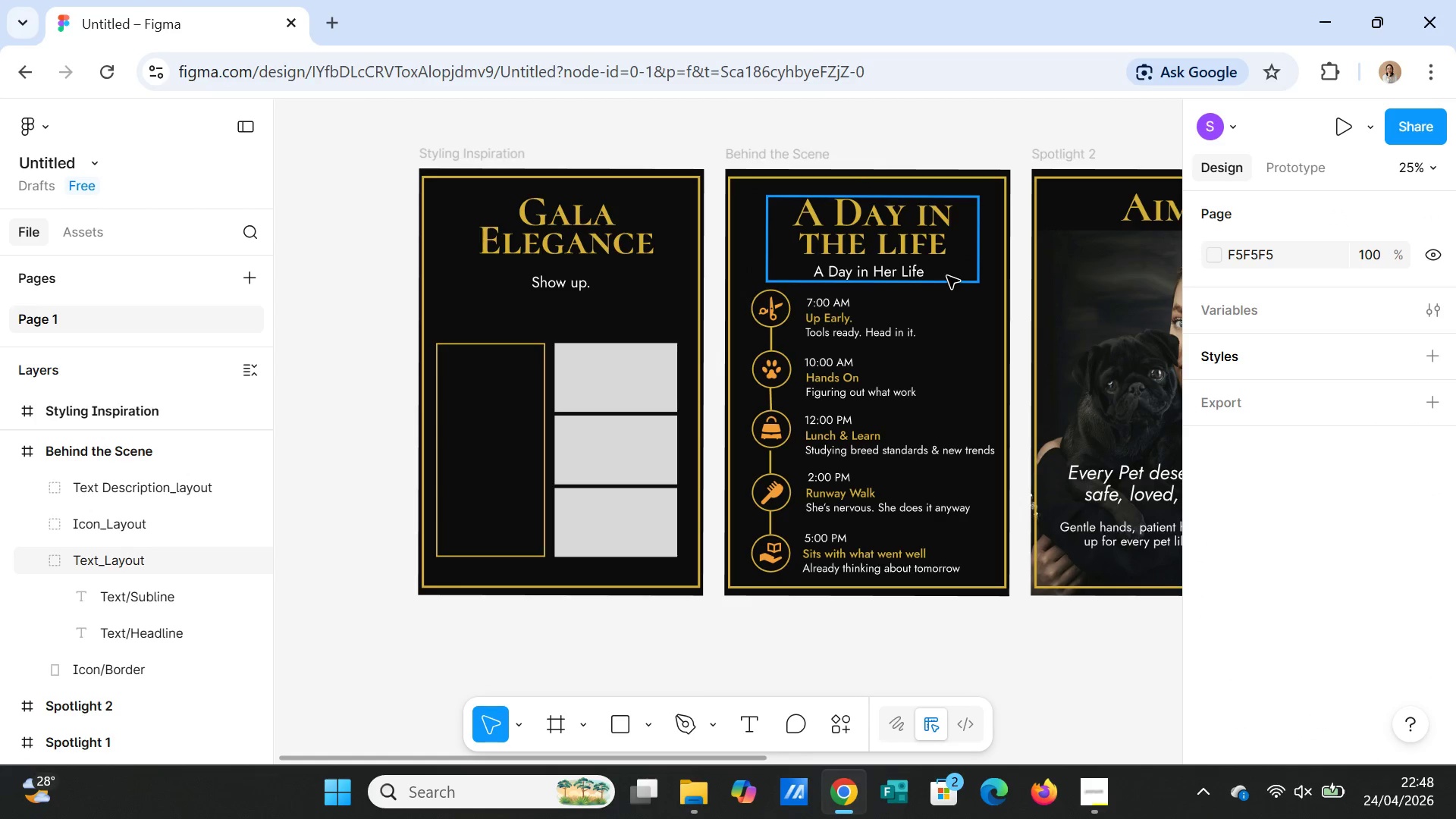 
double_click([947, 276])
 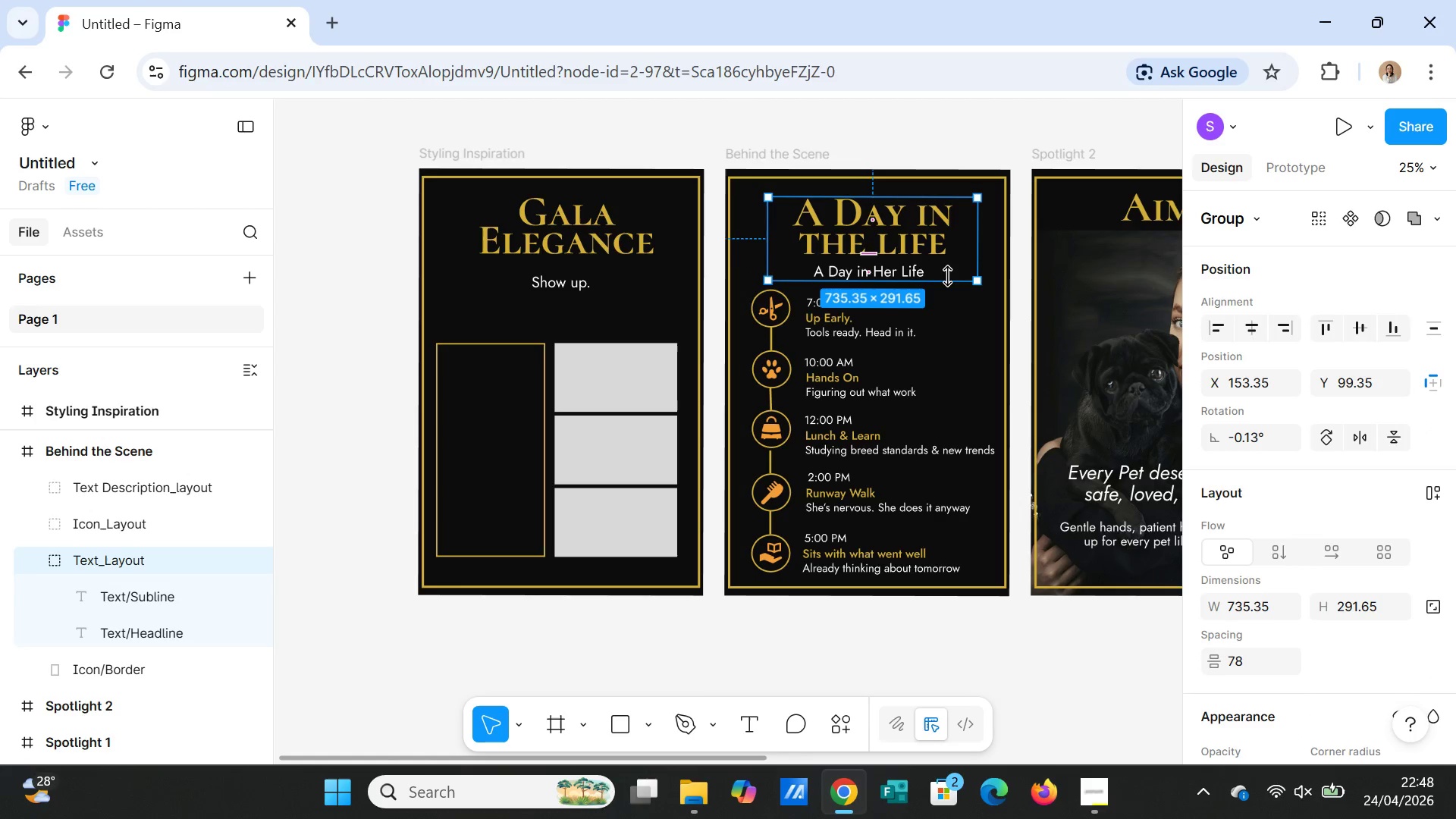 
left_click([947, 276])
 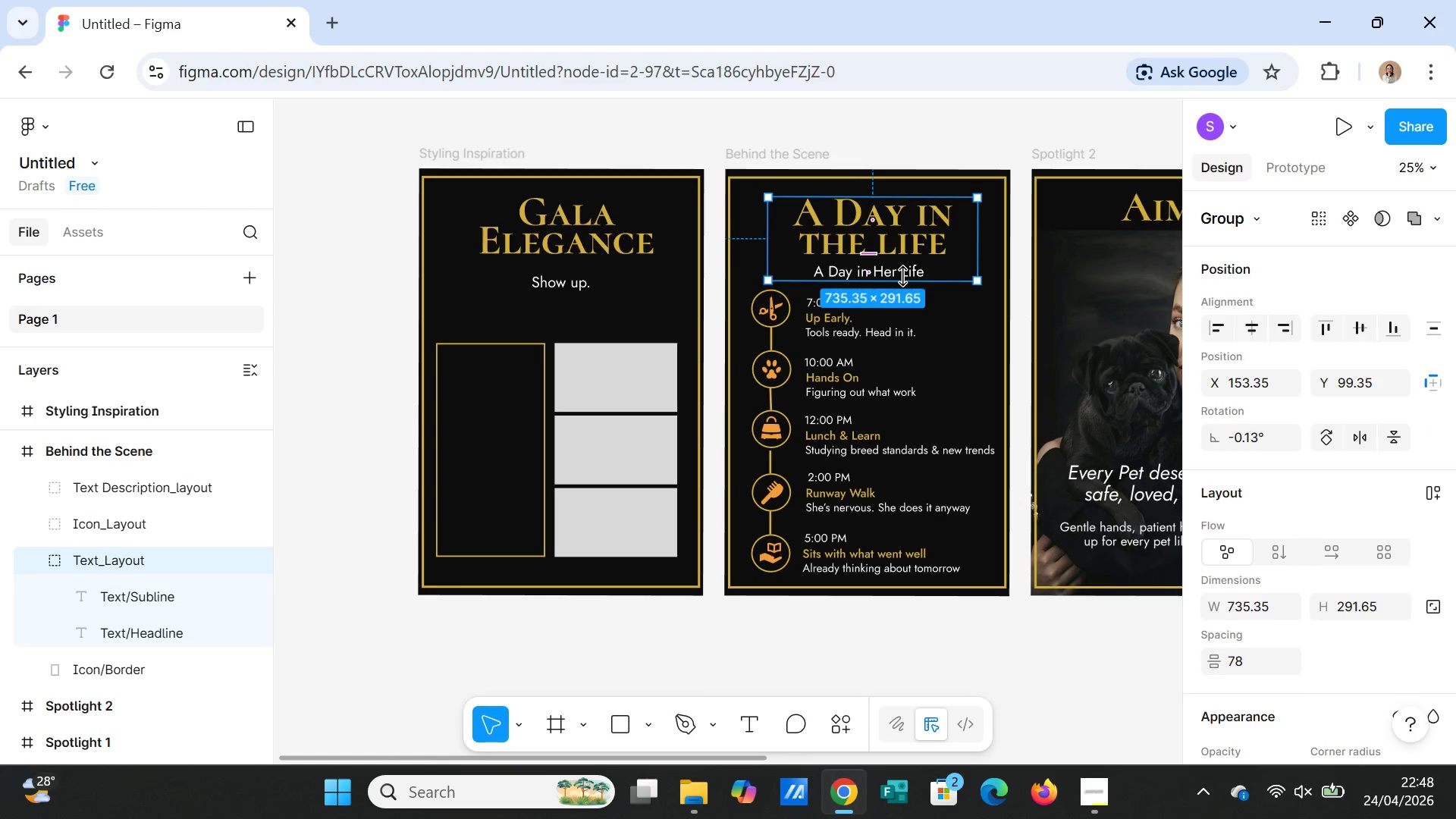 
left_click([902, 276])
 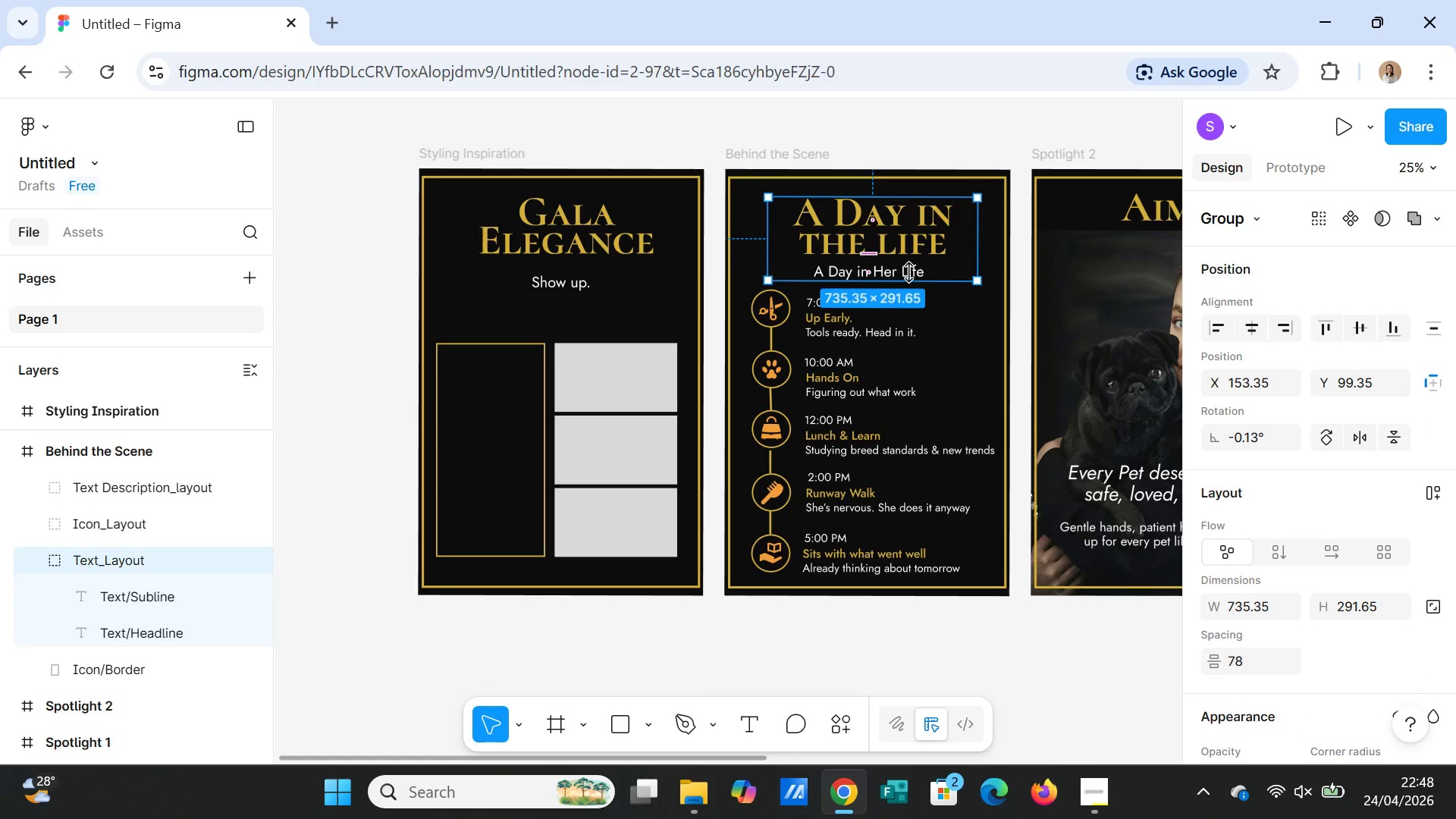 
left_click([909, 268])
 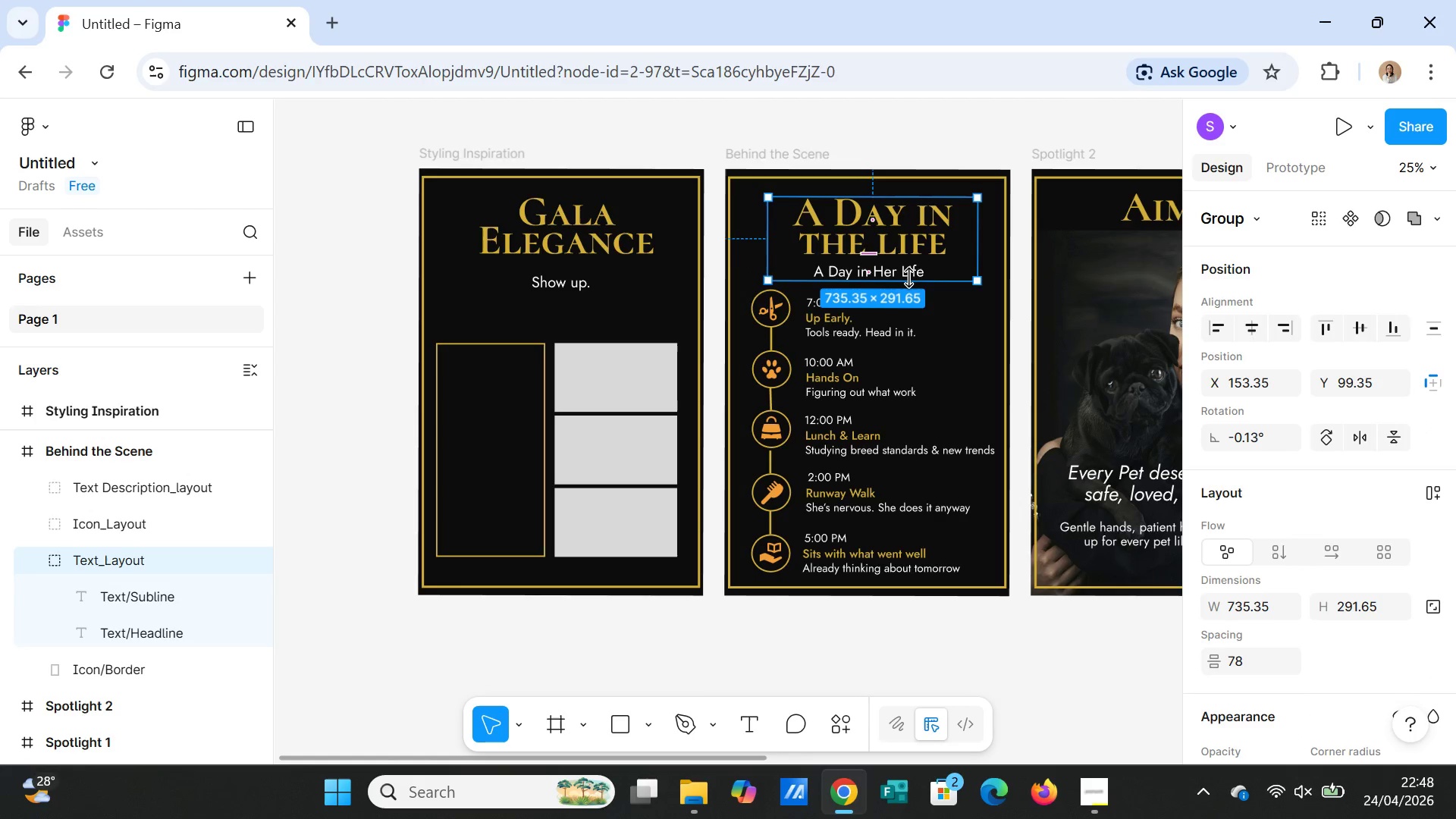 
double_click([908, 278])
 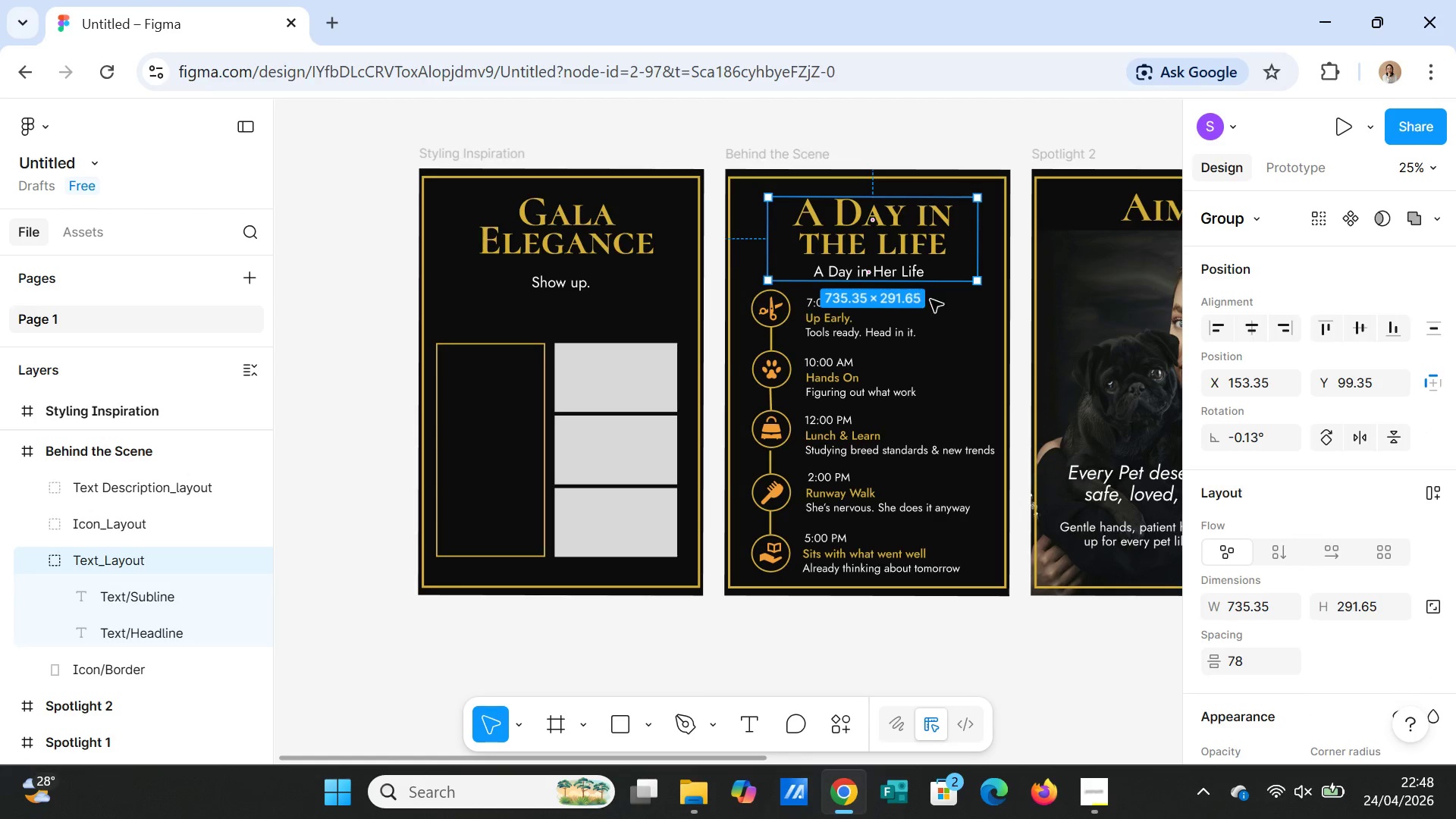 
left_click([970, 303])
 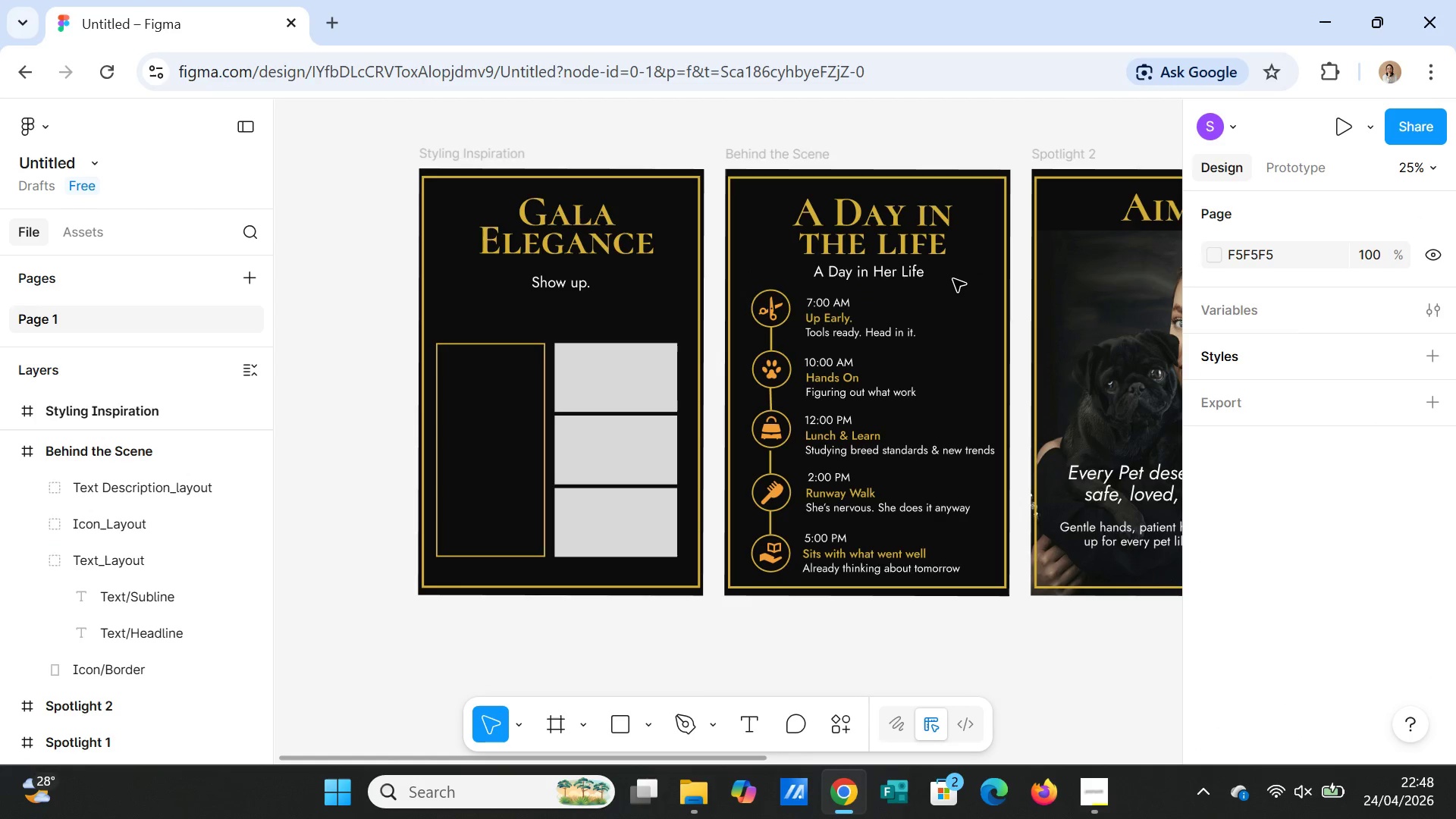 
left_click([953, 279])
 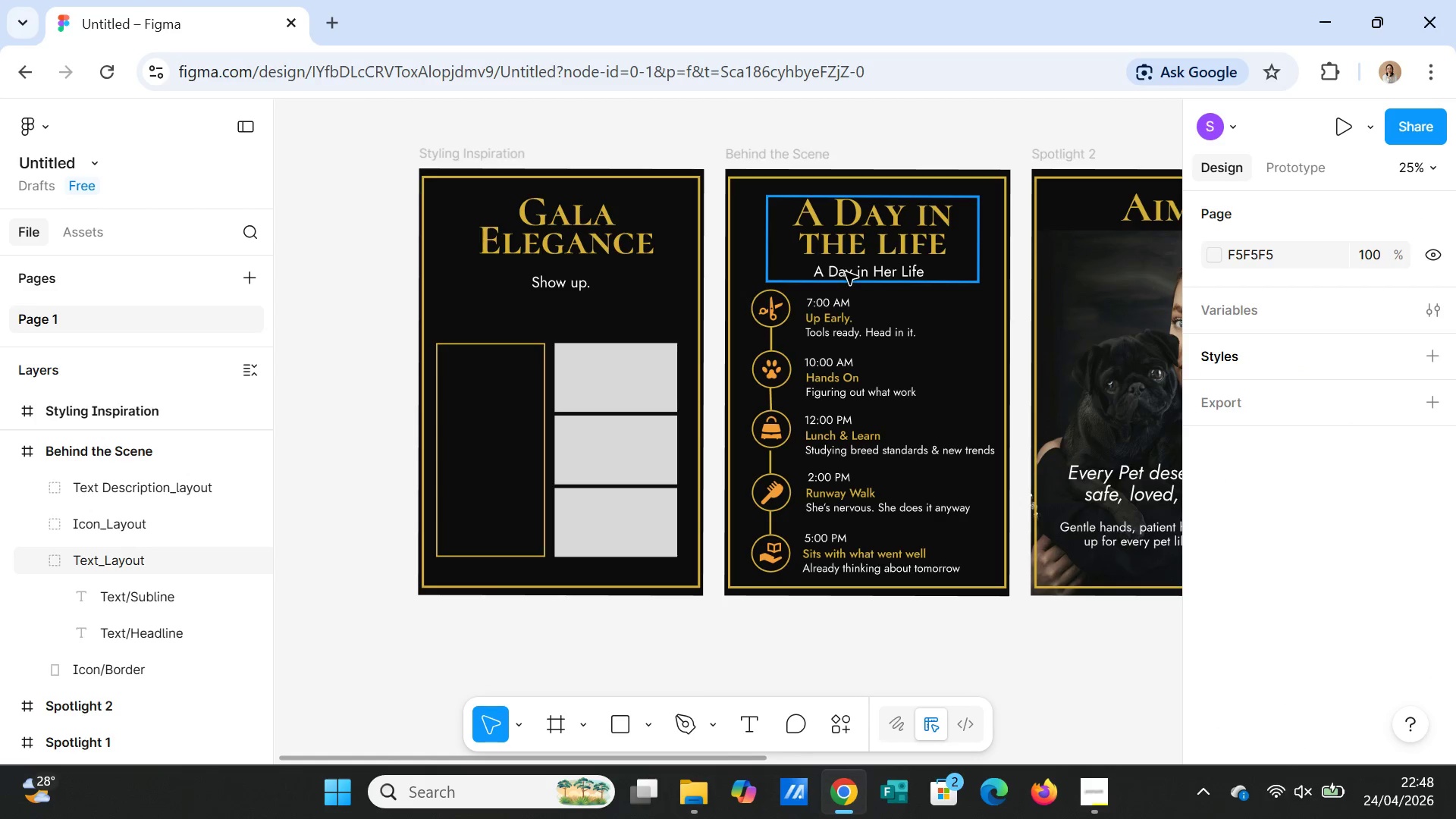 
double_click([846, 272])
 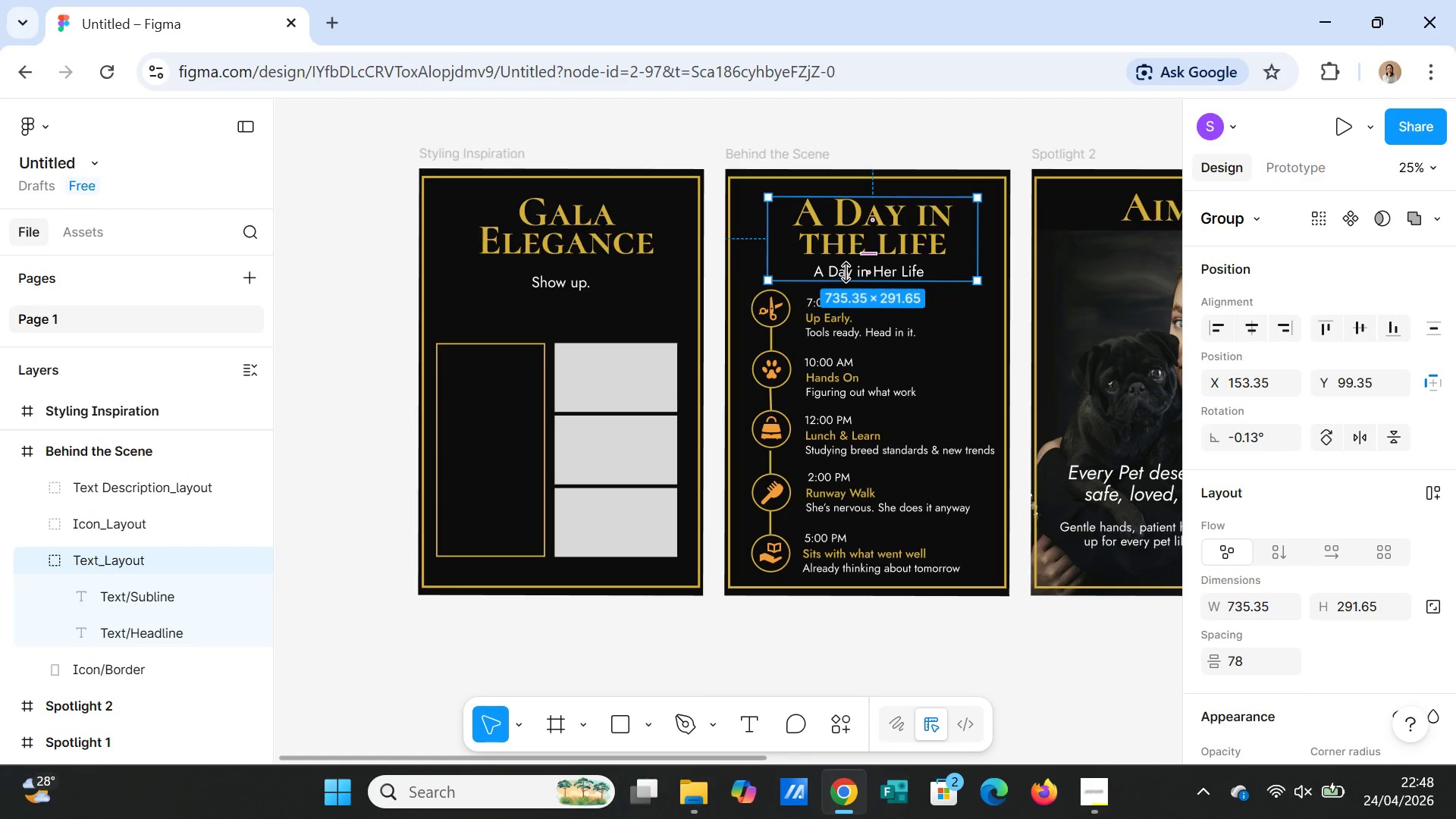 
double_click([846, 272])
 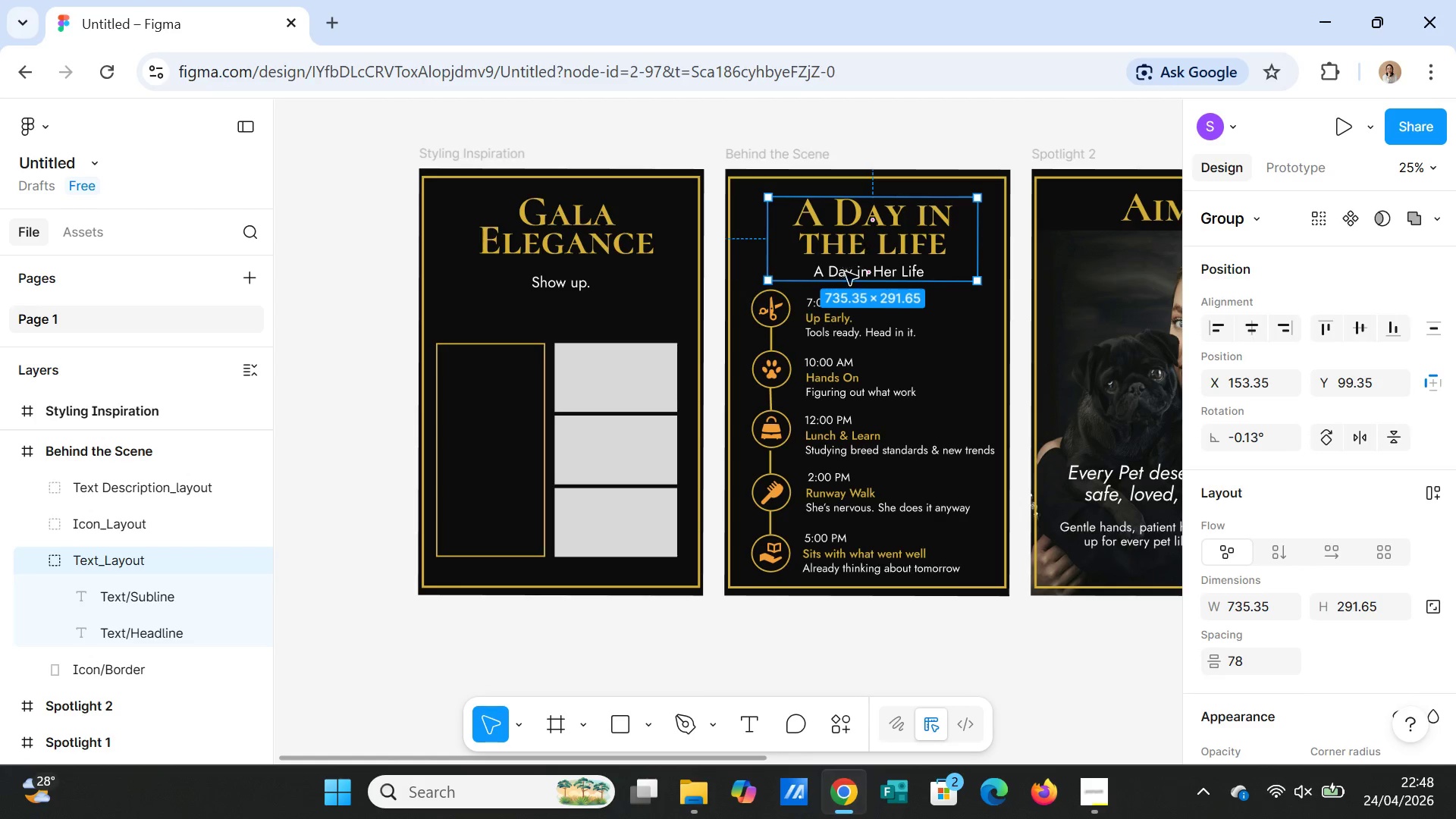 
triple_click([846, 272])
 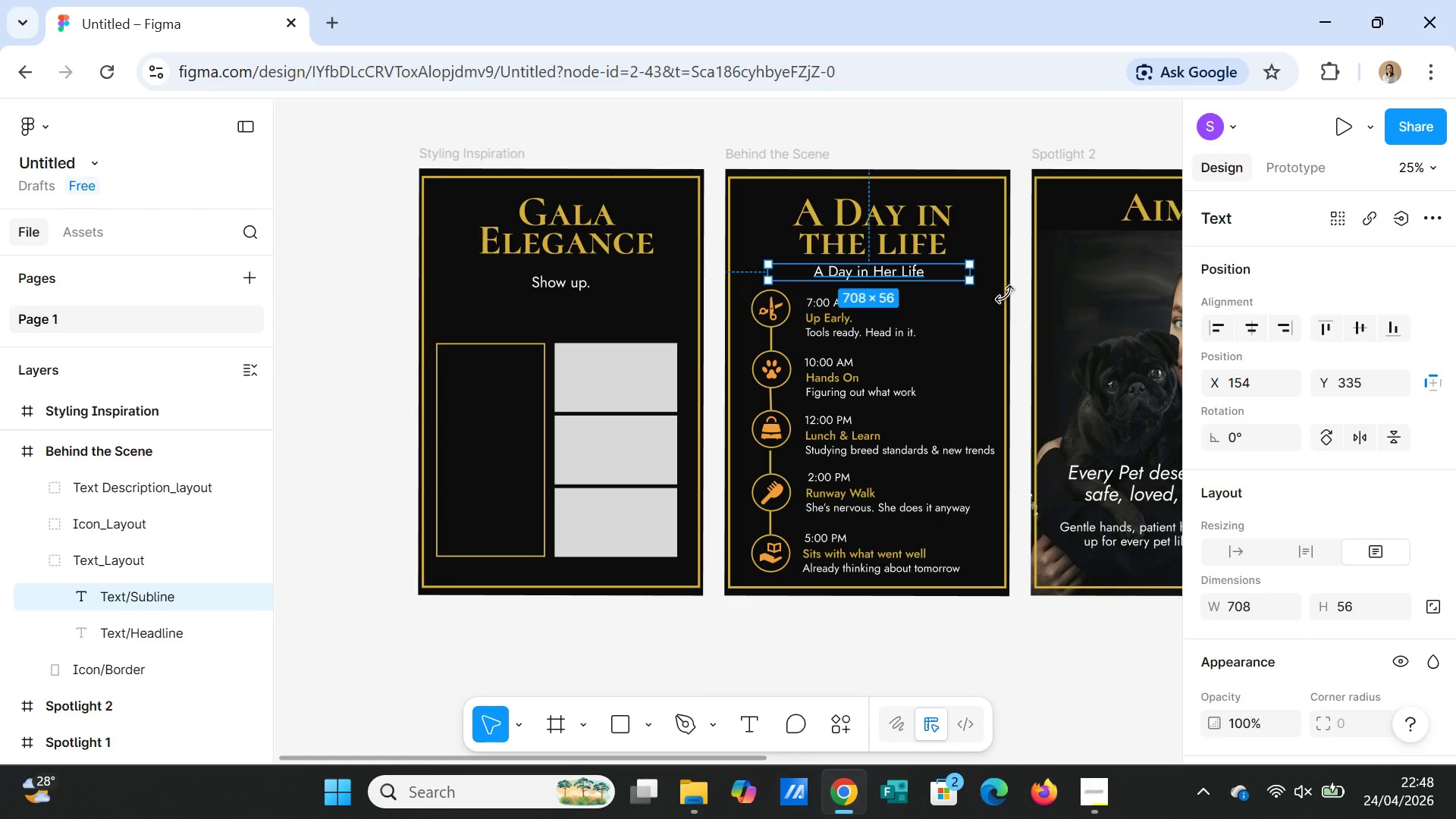 
scroll: coordinate [1379, 560], scroll_direction: down, amount: 3.0
 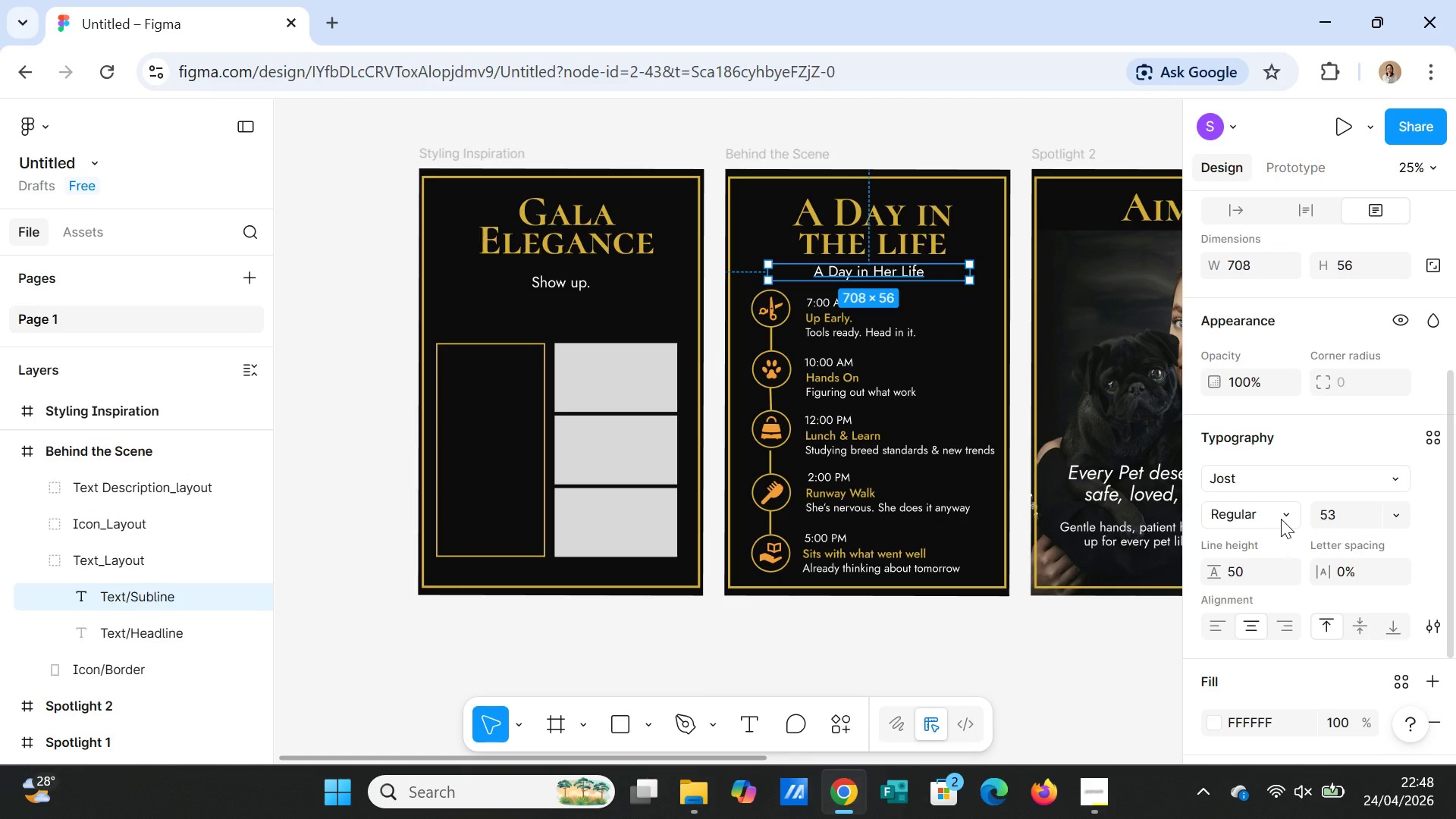 
left_click([1284, 519])
 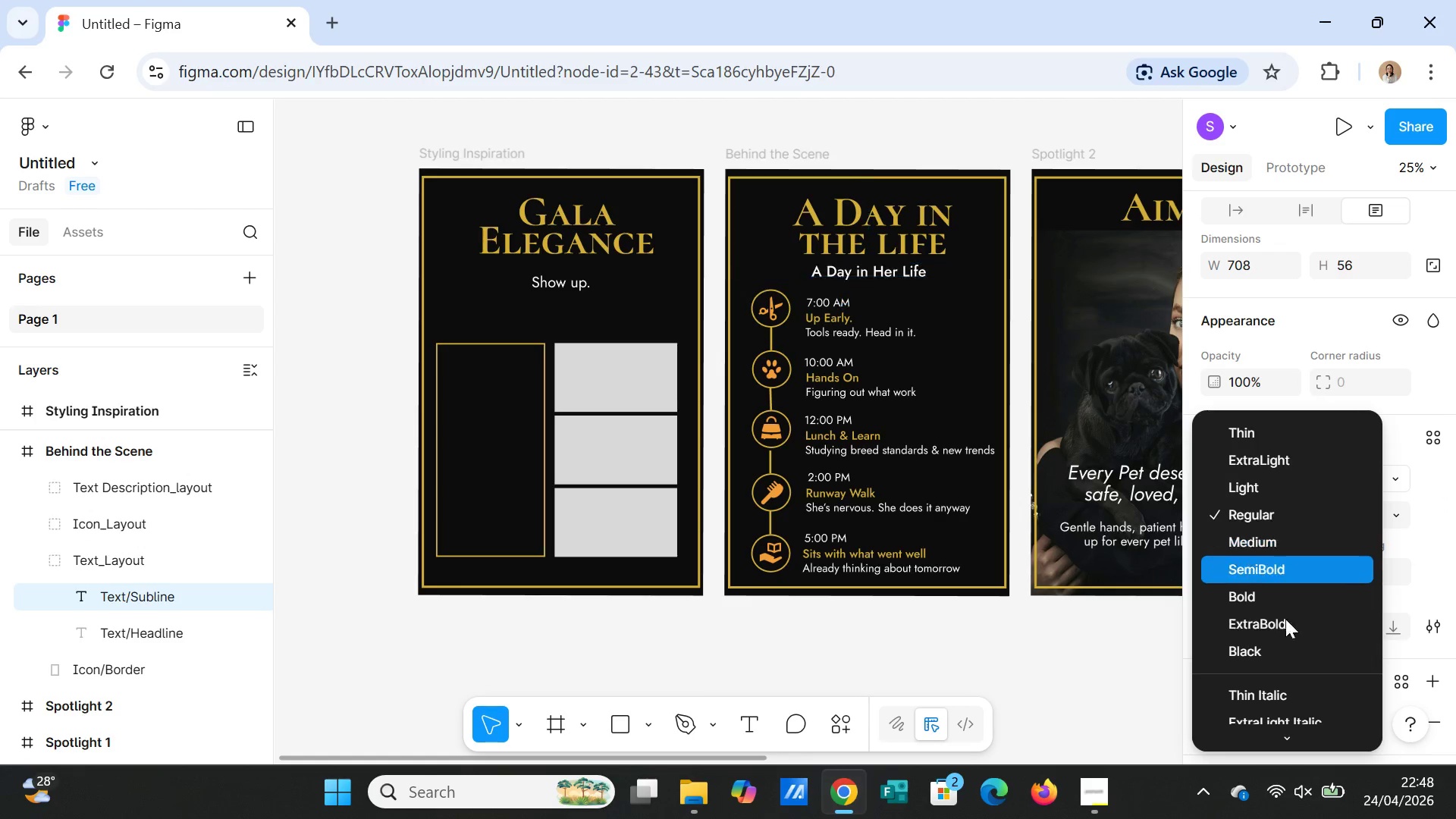 
scroll: coordinate [1289, 666], scroll_direction: down, amount: 2.0
 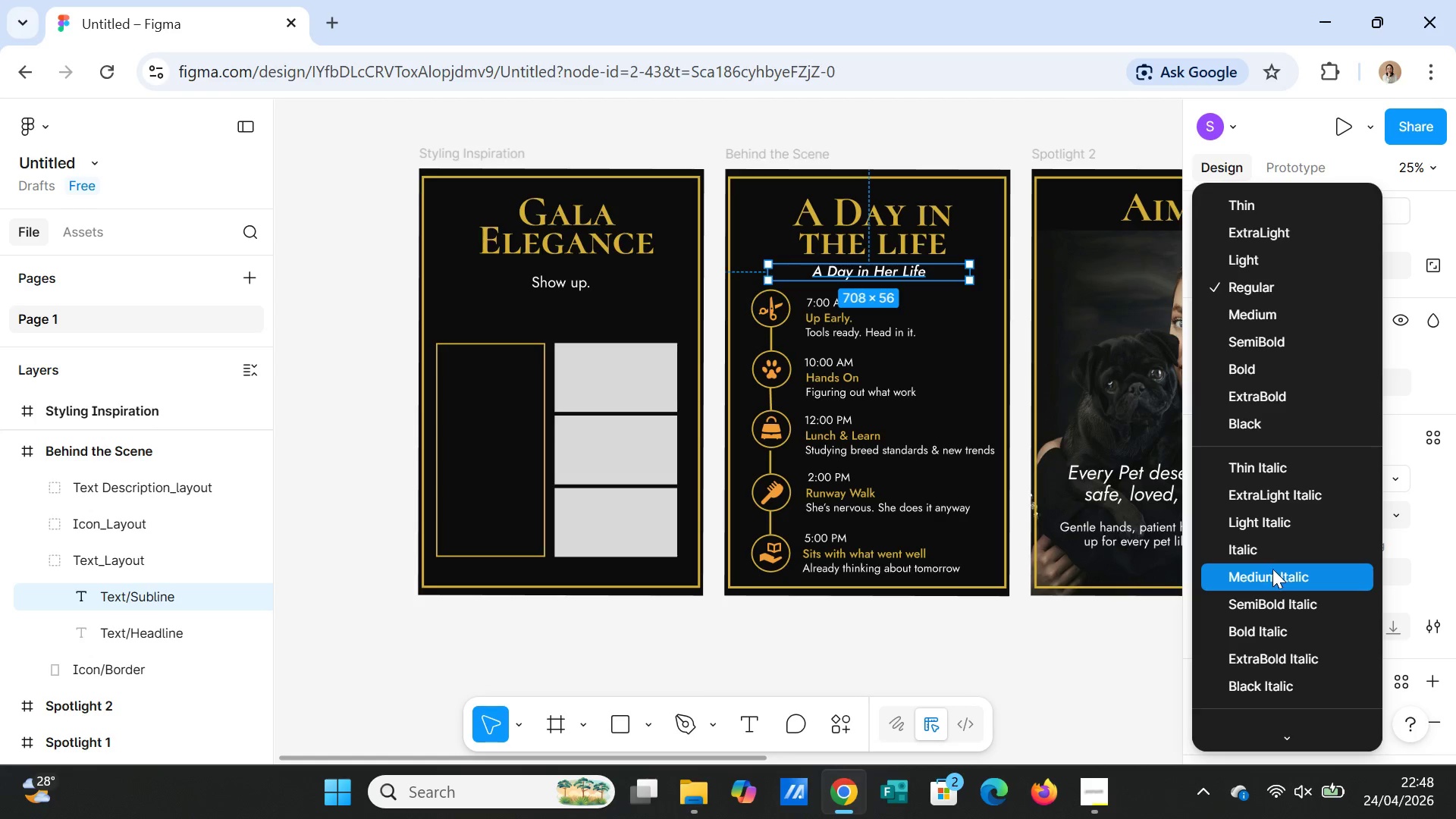 
left_click([1272, 549])
 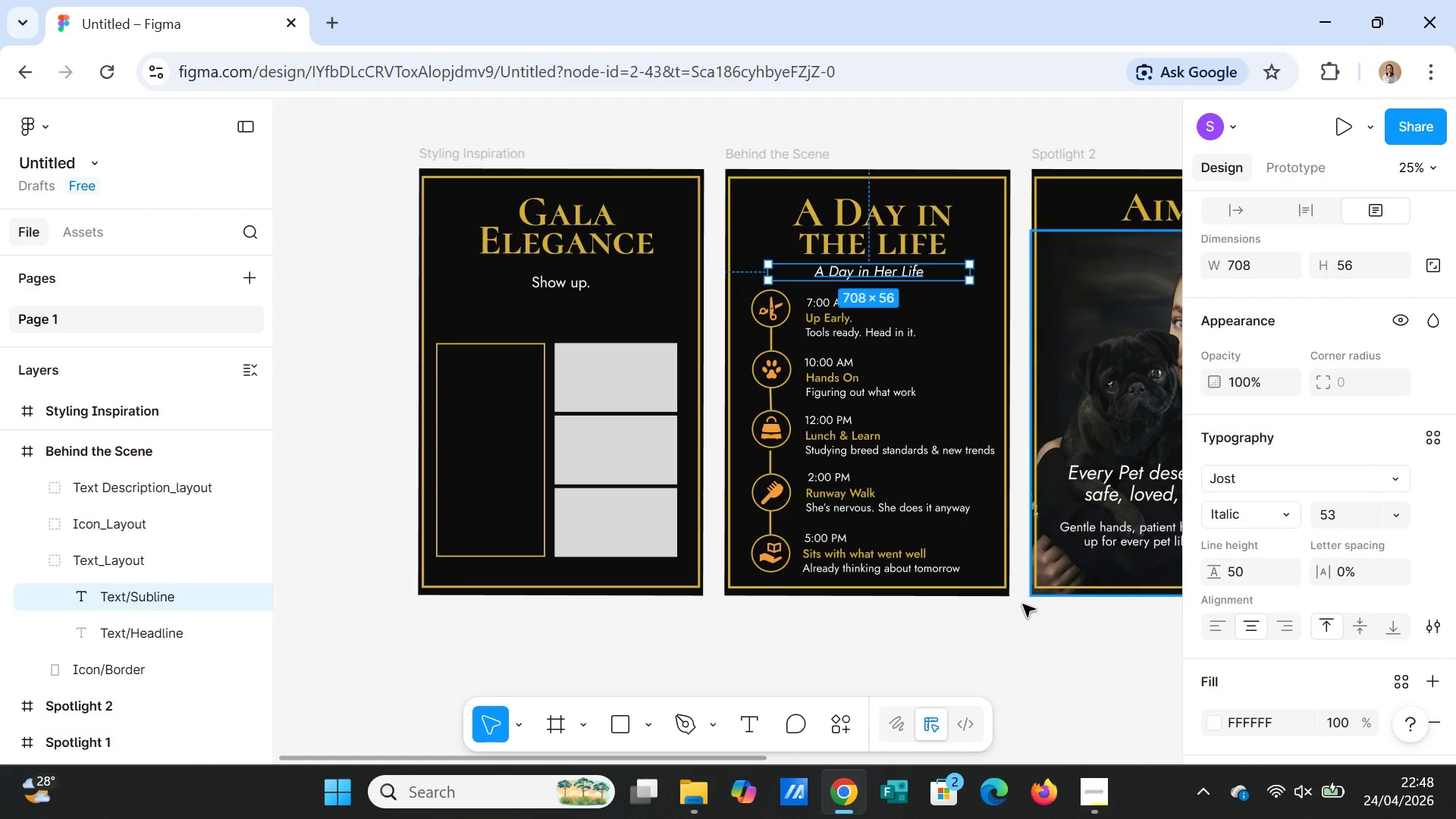 
left_click([1021, 607])
 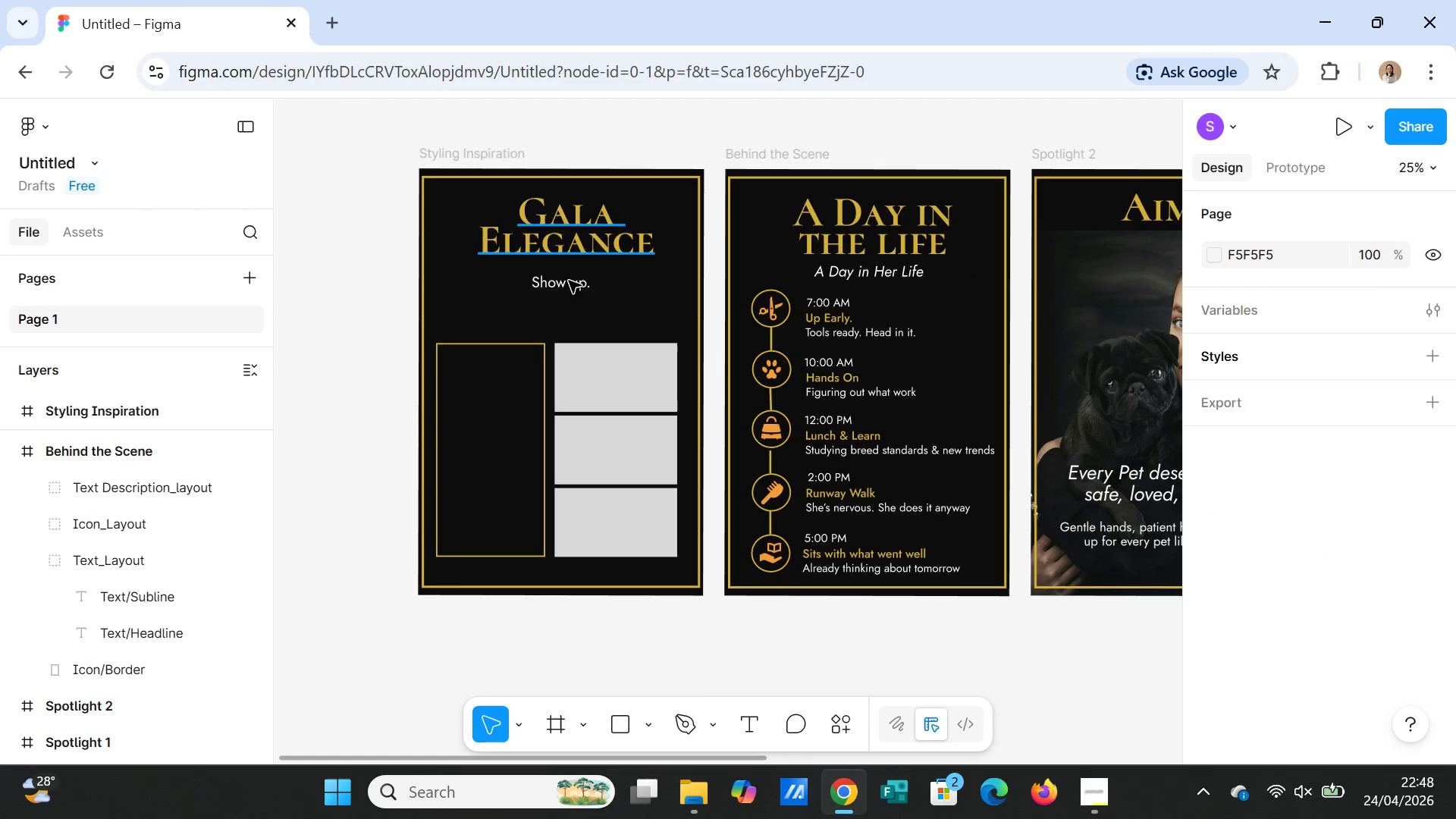 
left_click([569, 284])
 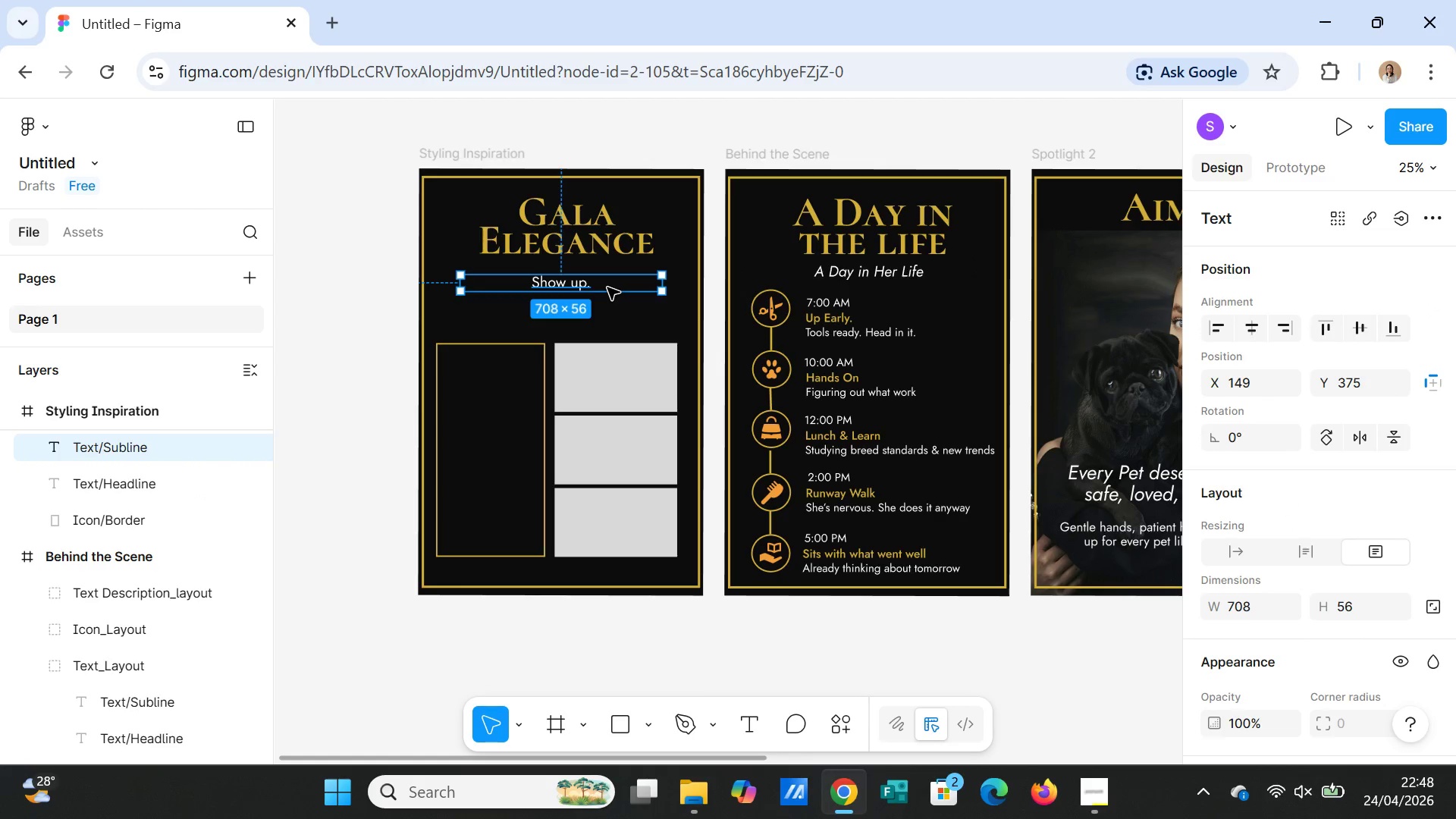 
double_click([607, 287])
 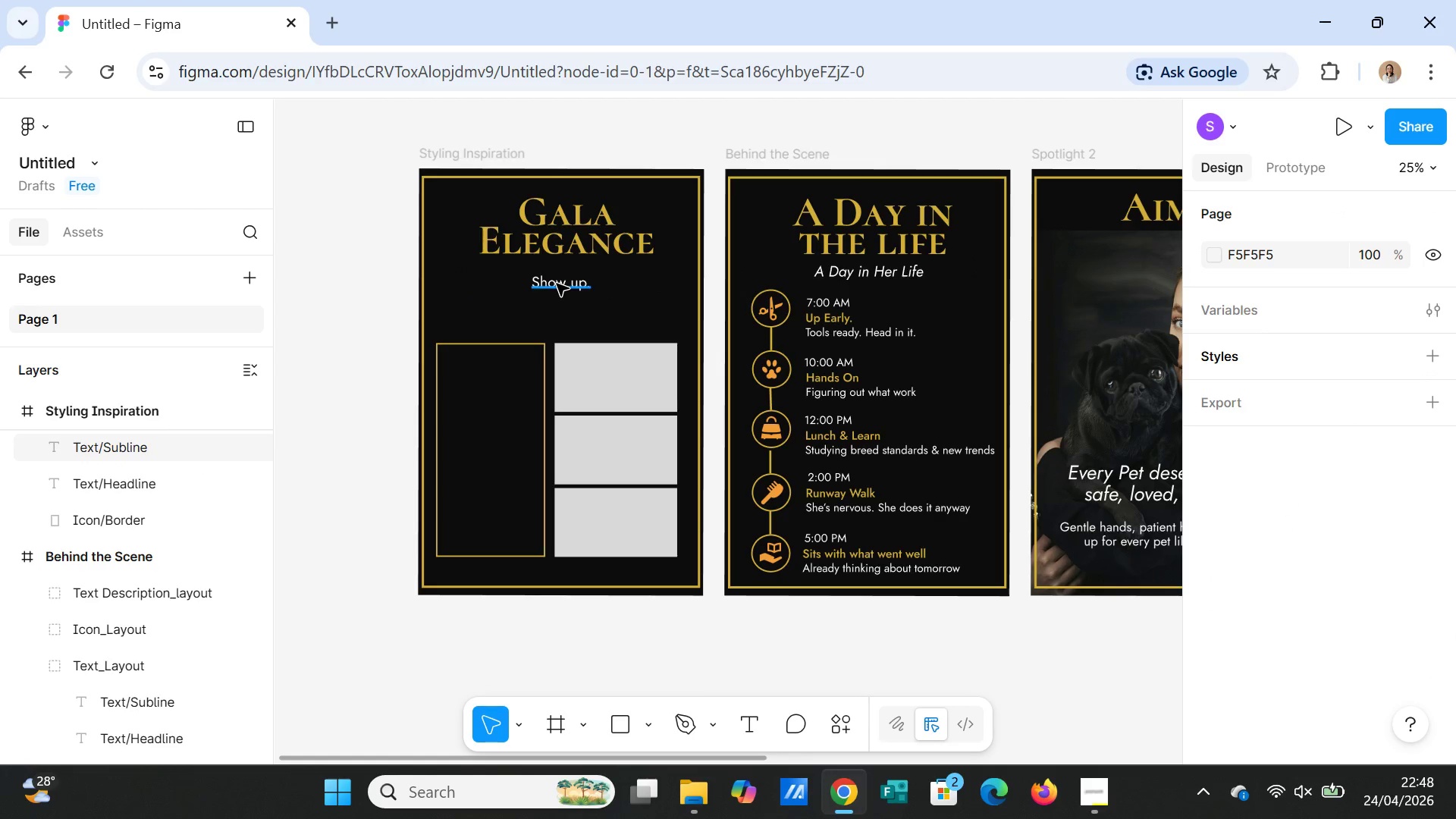 
double_click([557, 284])
 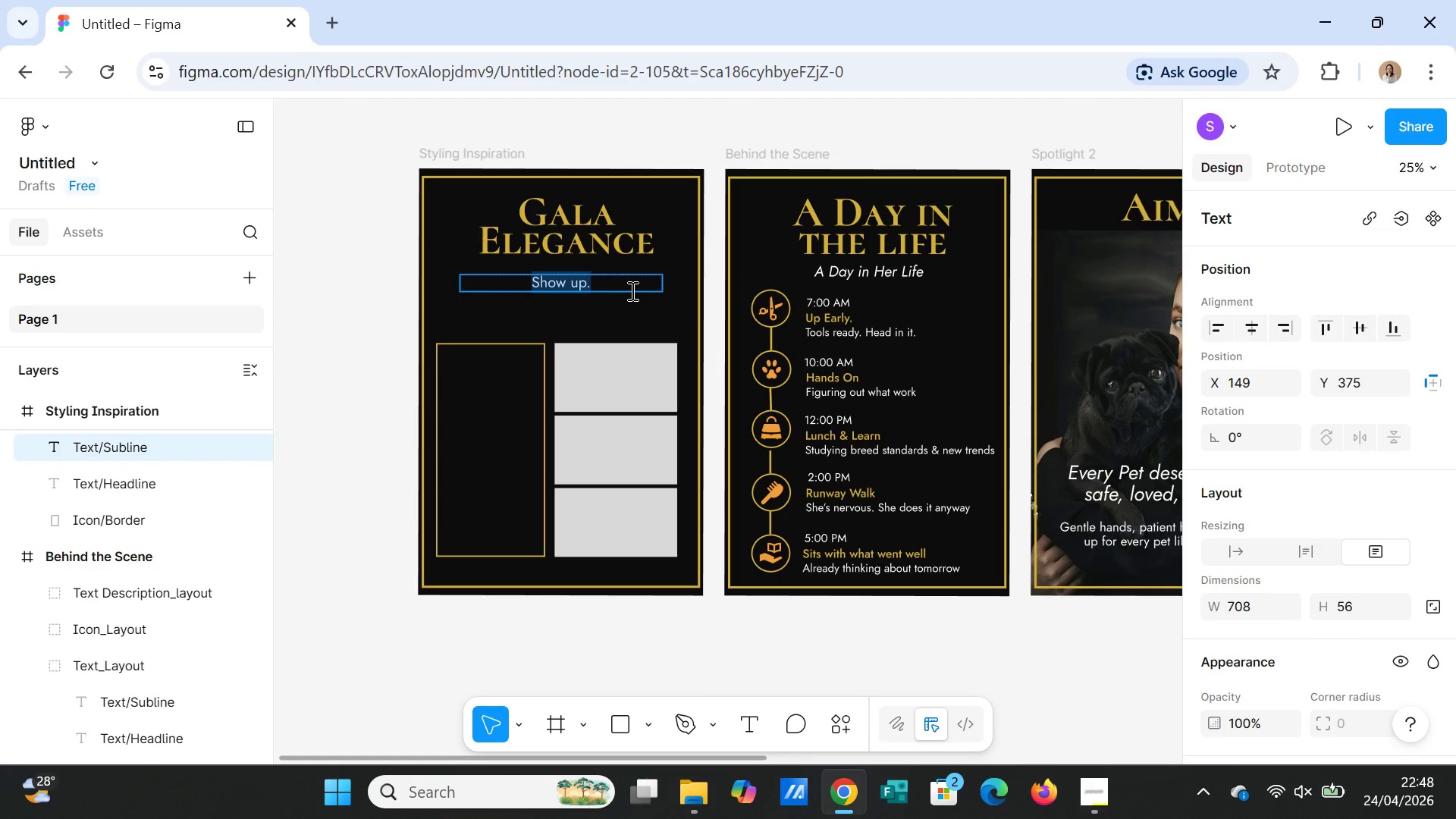 
left_click([628, 287])
 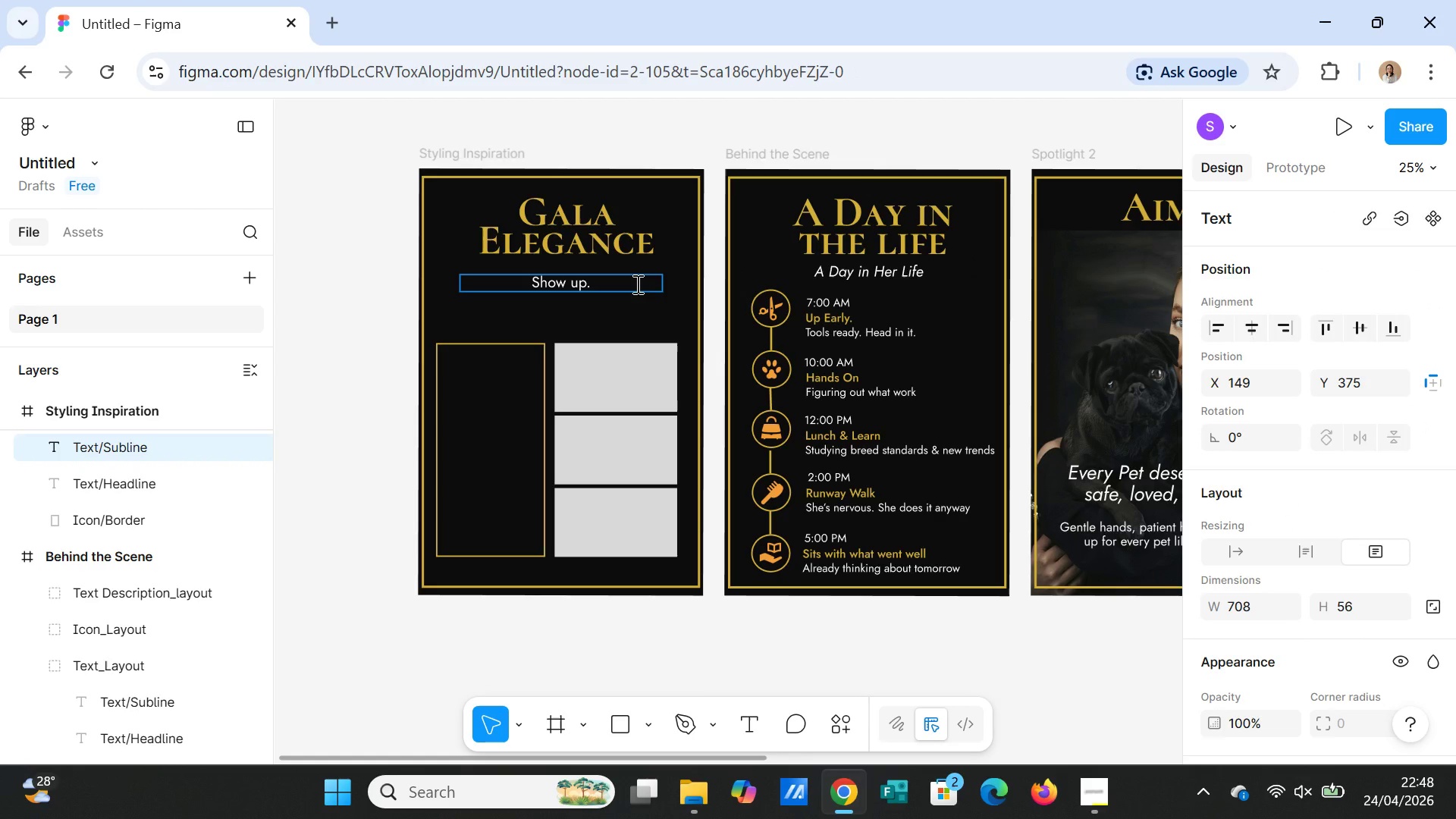 
type( Shine. )
 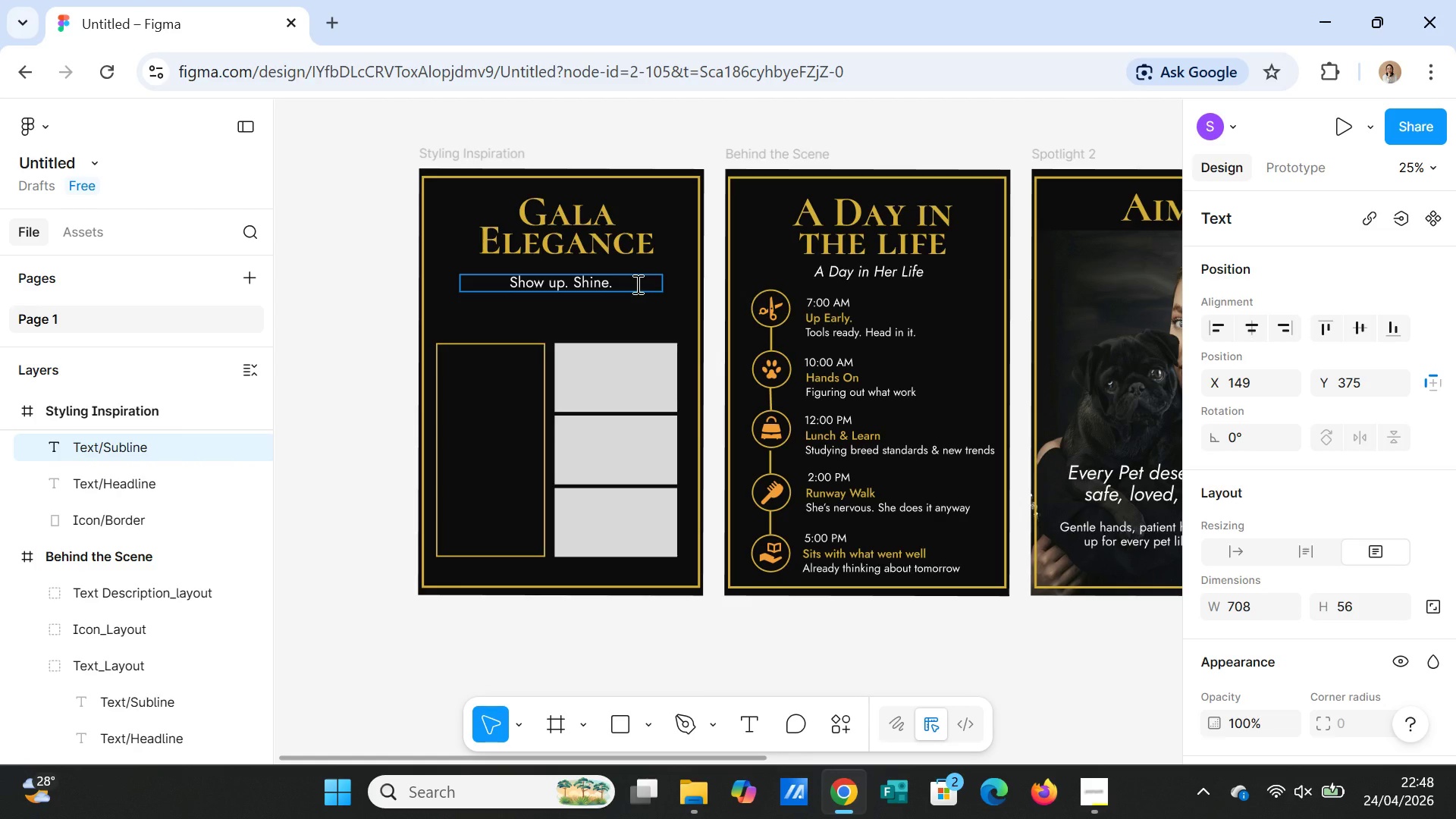 
key(Enter)
 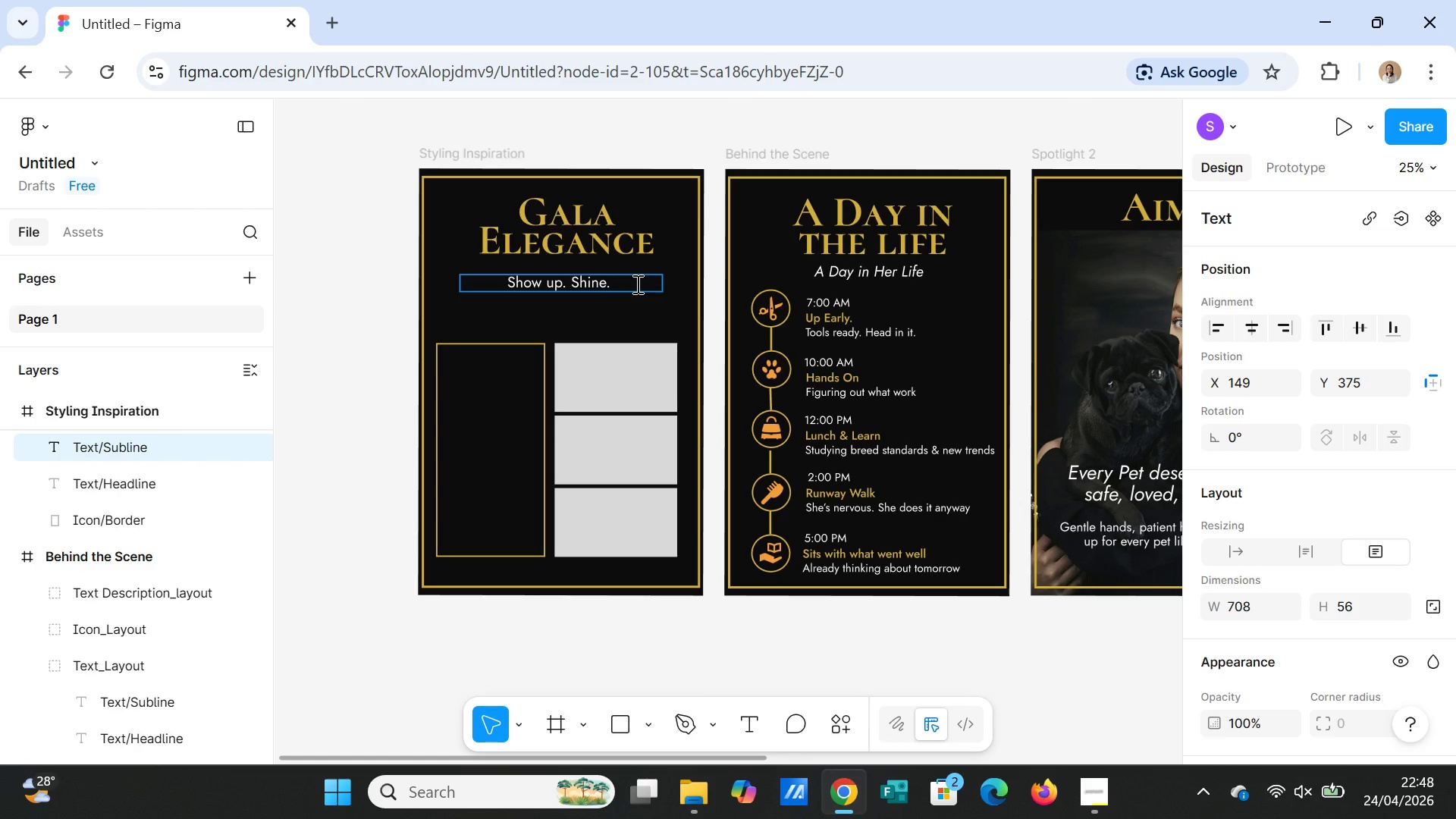 
type(Leave them speec)
 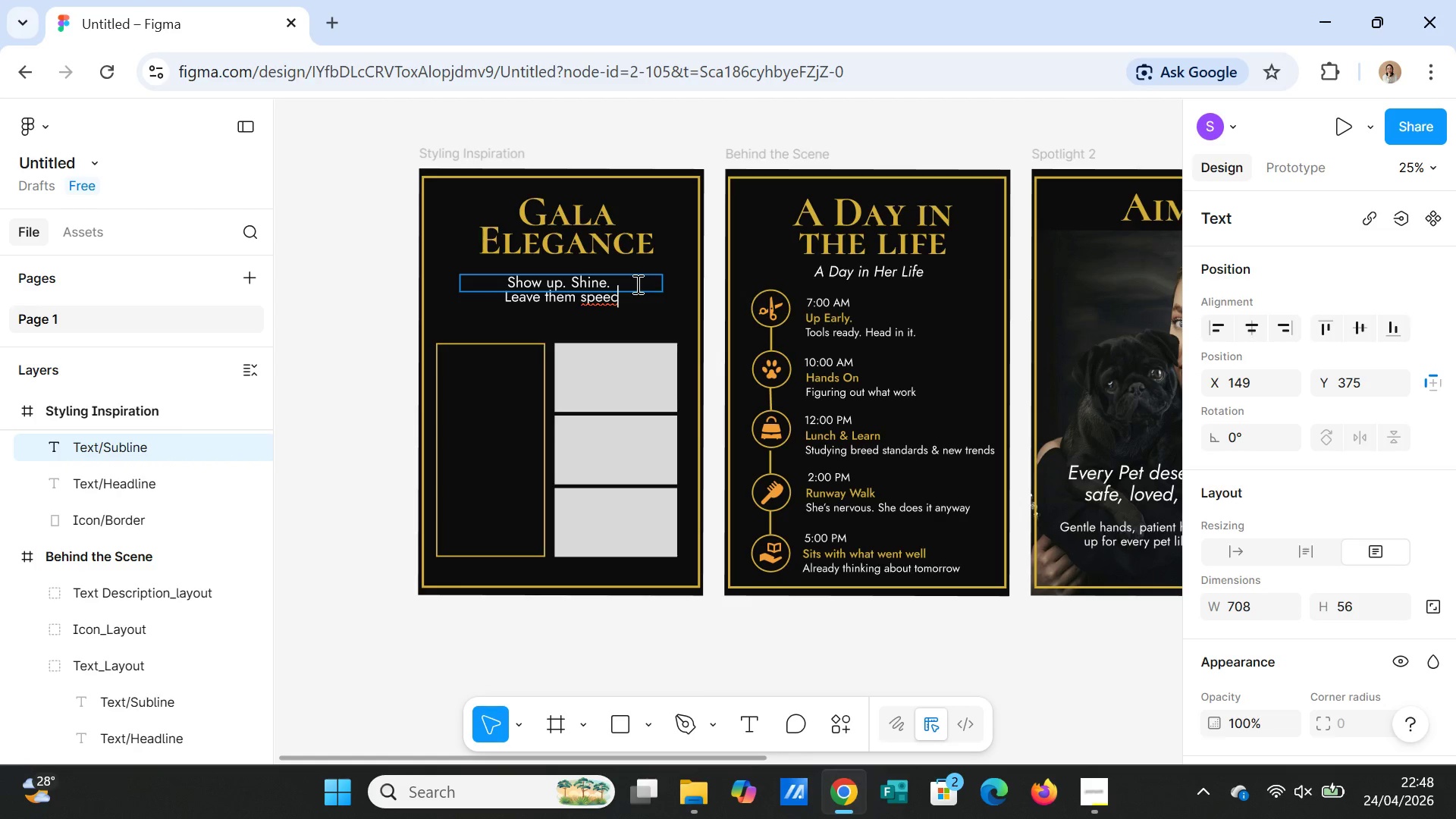 
type(hless)
 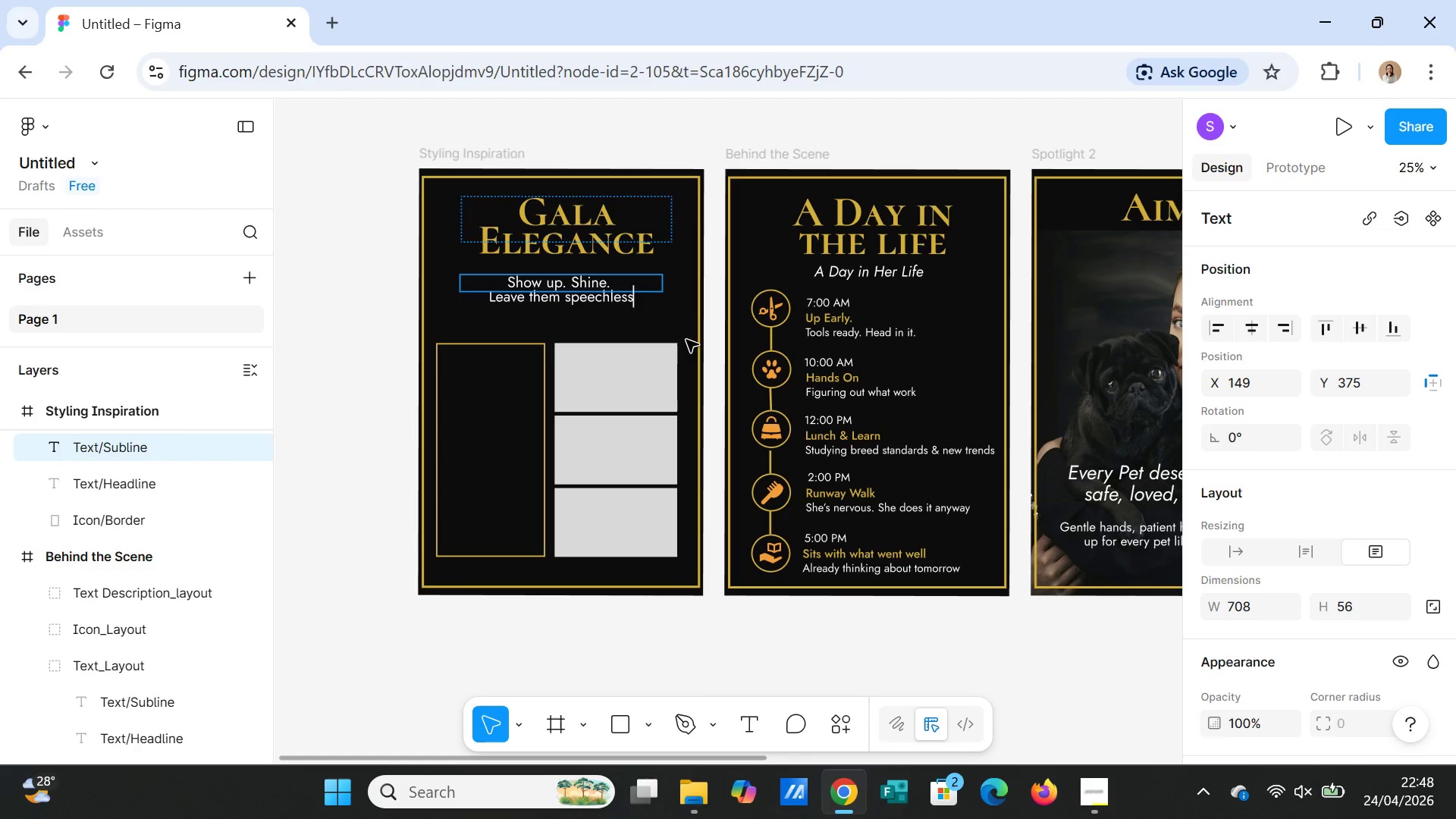 
left_click([672, 318])
 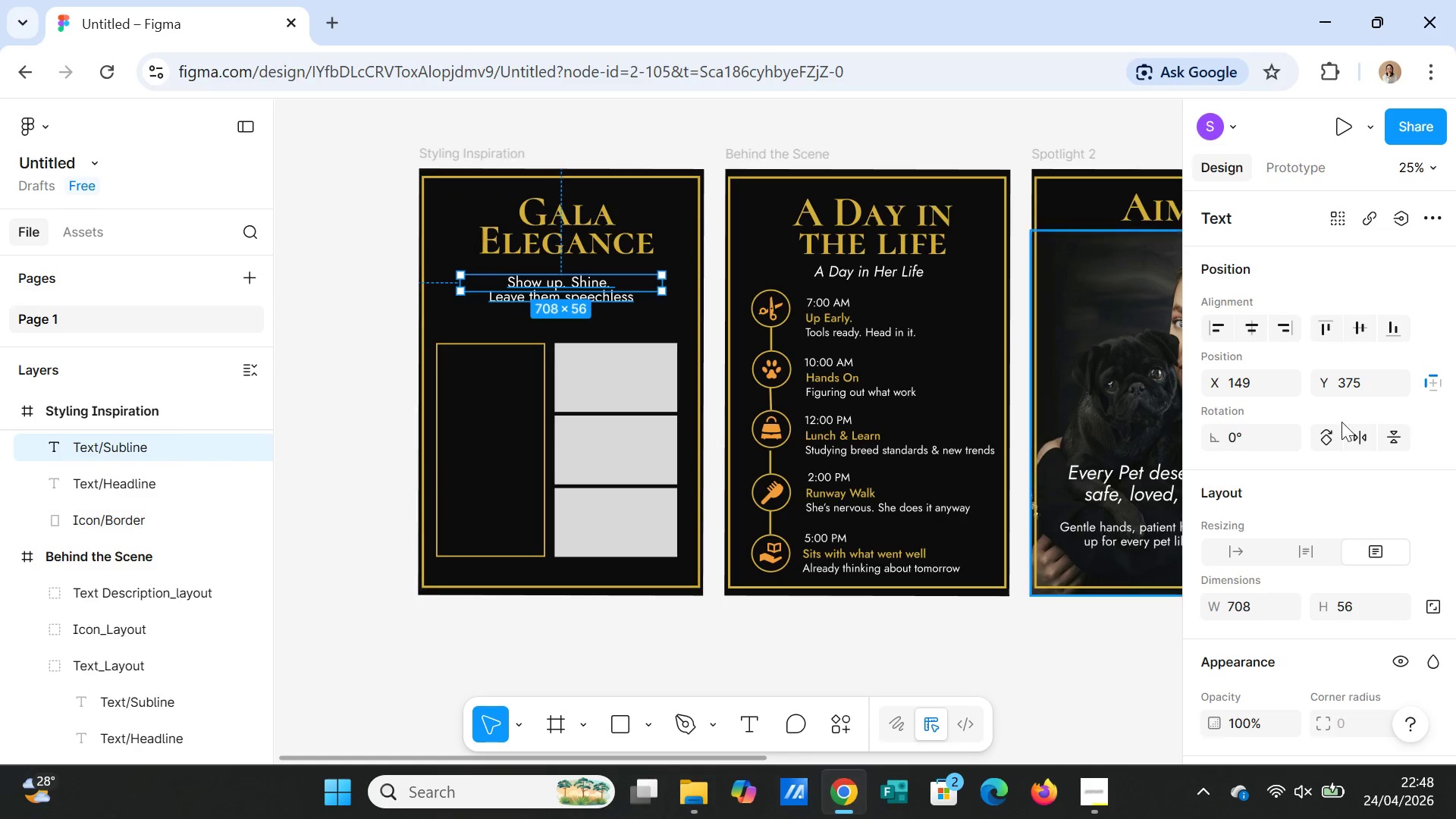 
scroll: coordinate [1375, 595], scroll_direction: down, amount: 3.0
 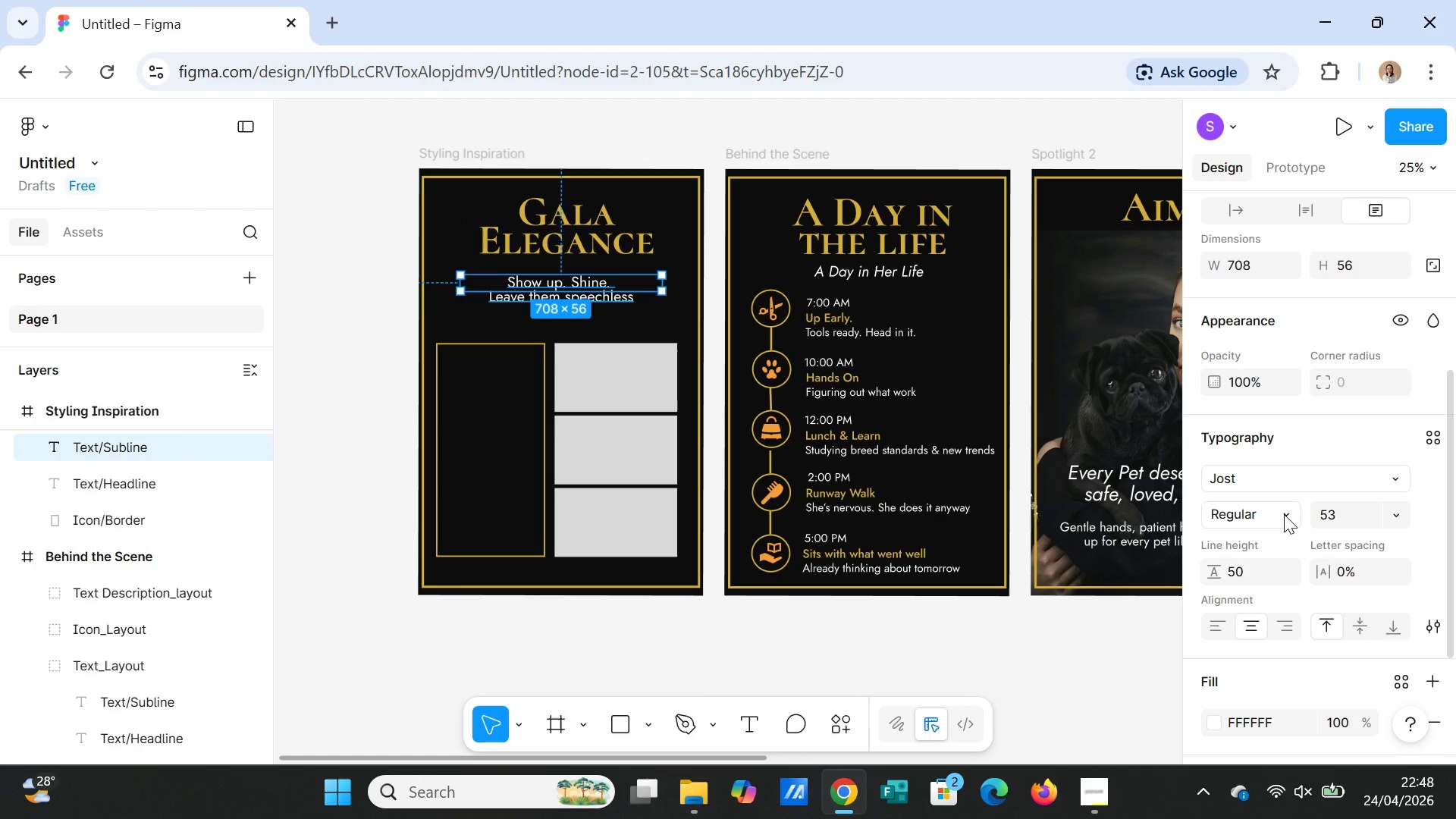 
left_click([1286, 511])
 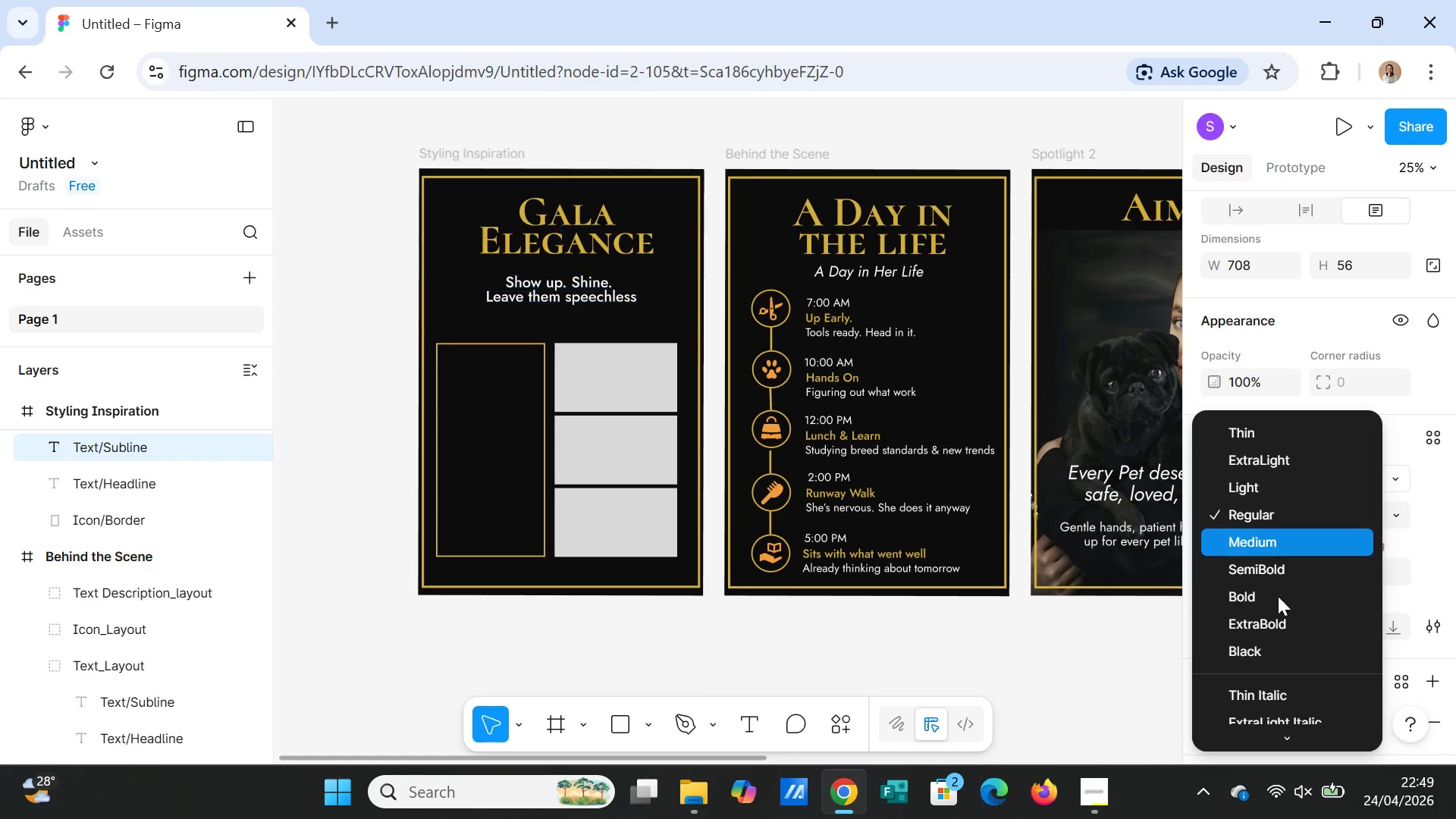 
scroll: coordinate [1286, 657], scroll_direction: down, amount: 1.0
 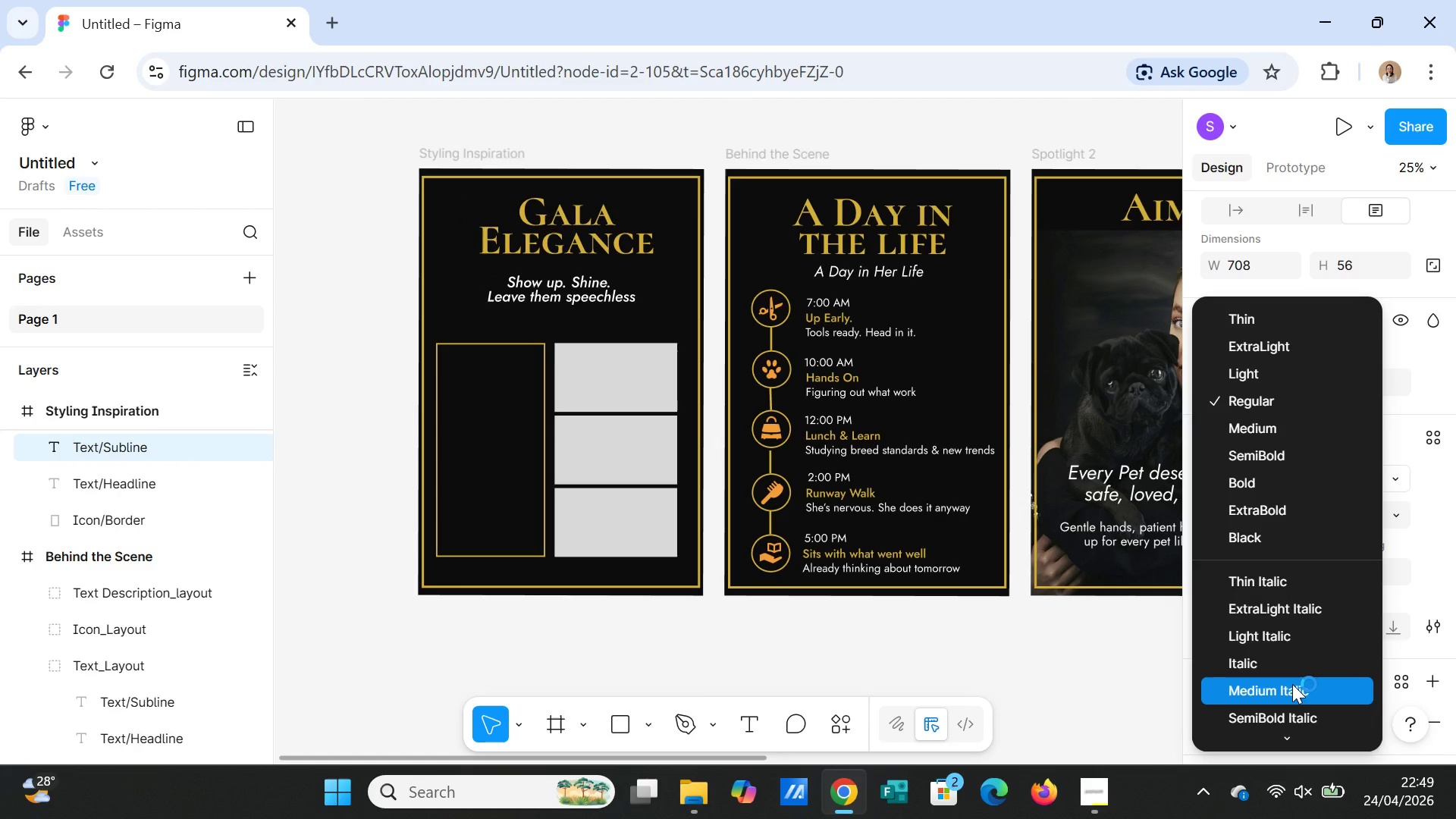 
left_click([1292, 684])
 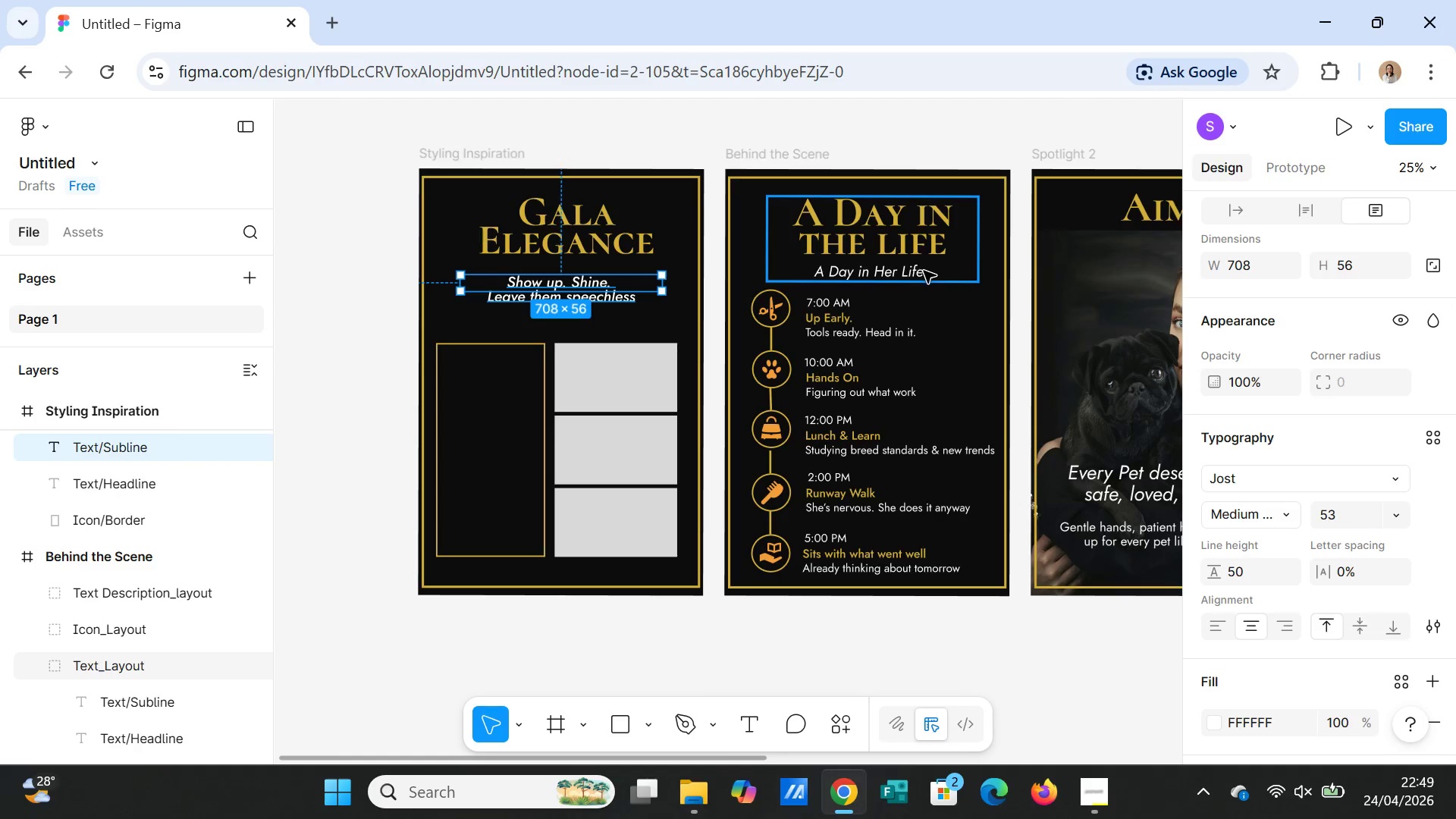 
double_click([922, 271])
 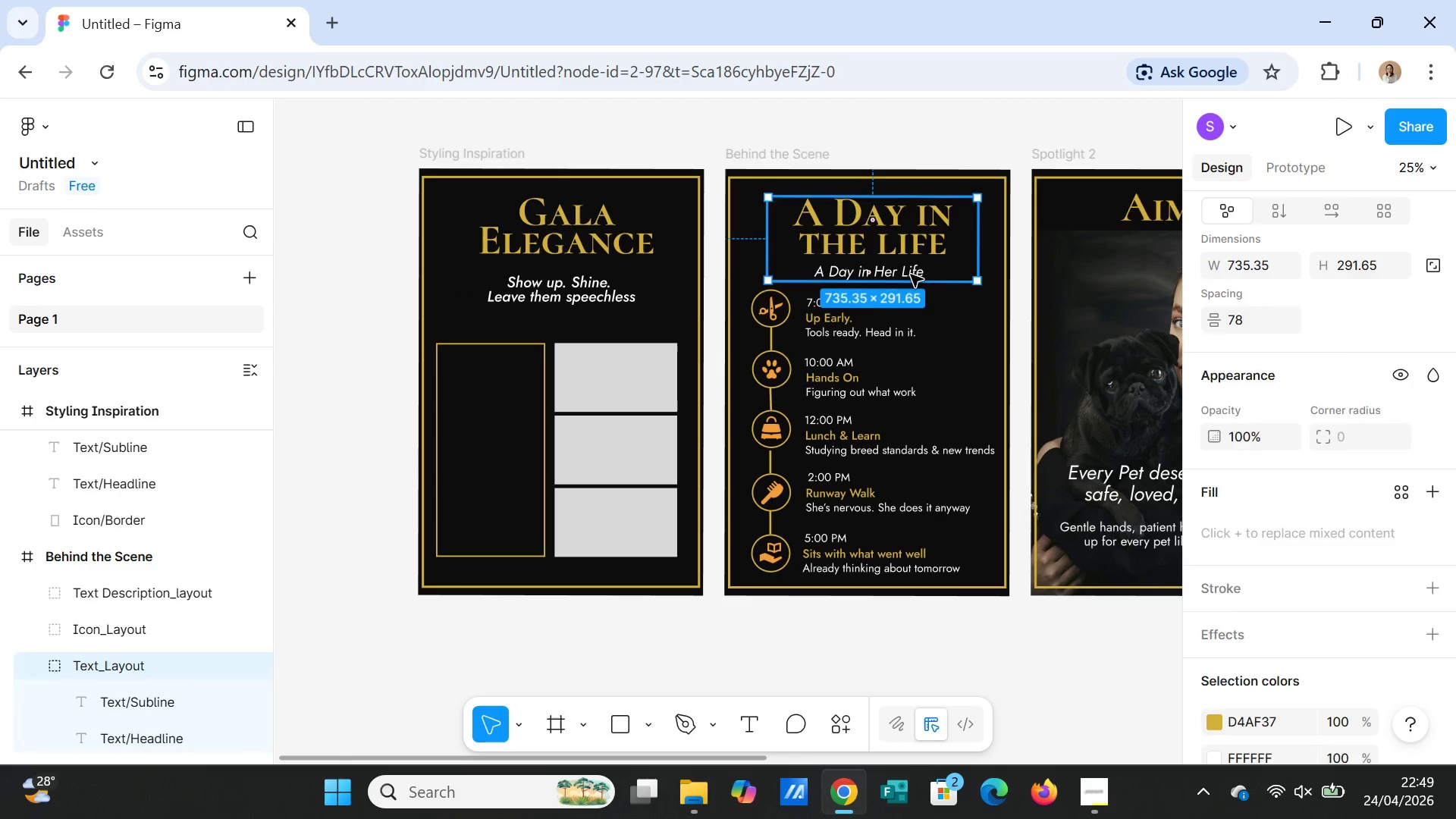 
left_click([911, 275])
 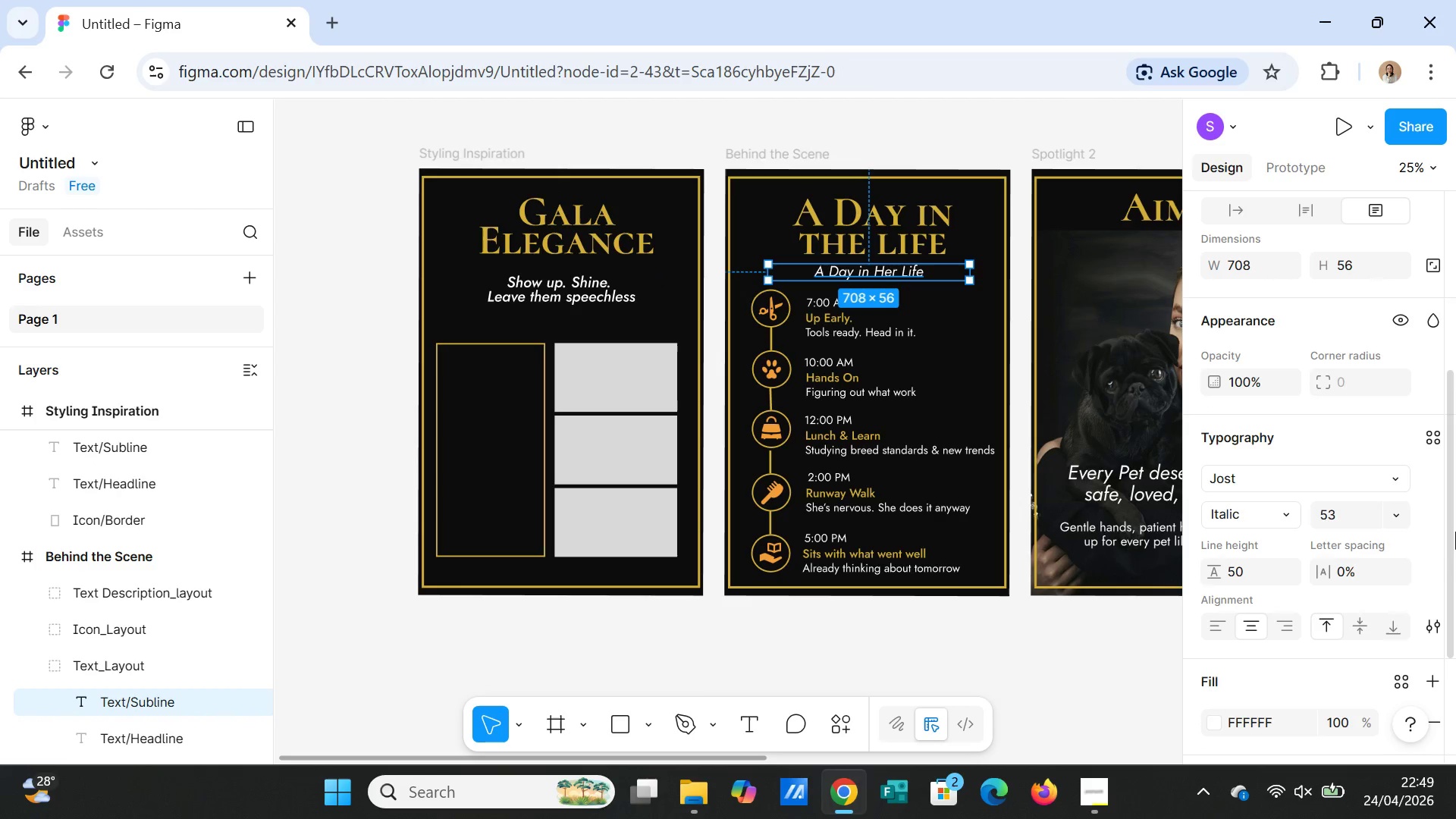 
scroll: coordinate [1420, 593], scroll_direction: down, amount: 2.0
 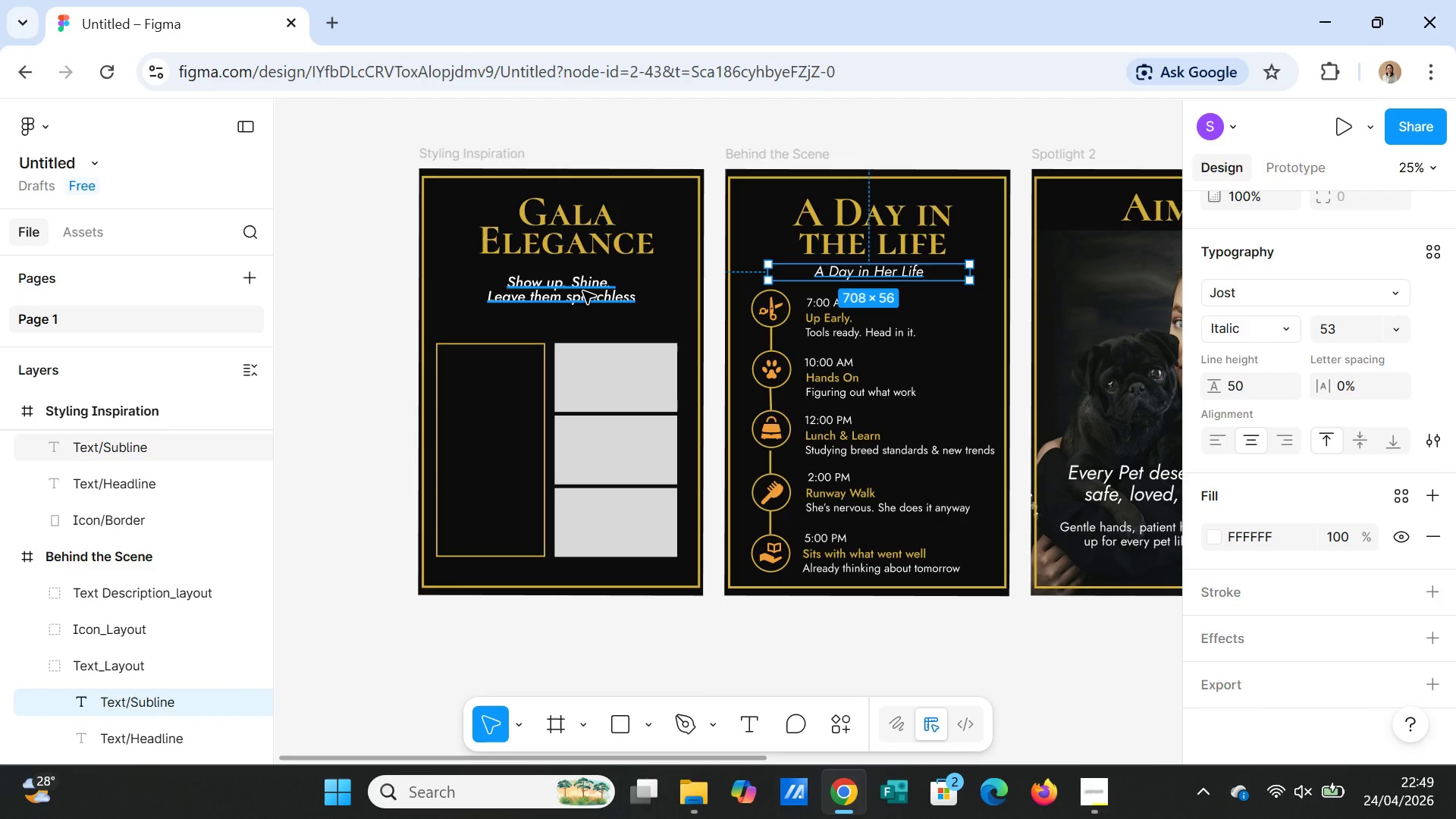 
left_click([584, 293])
 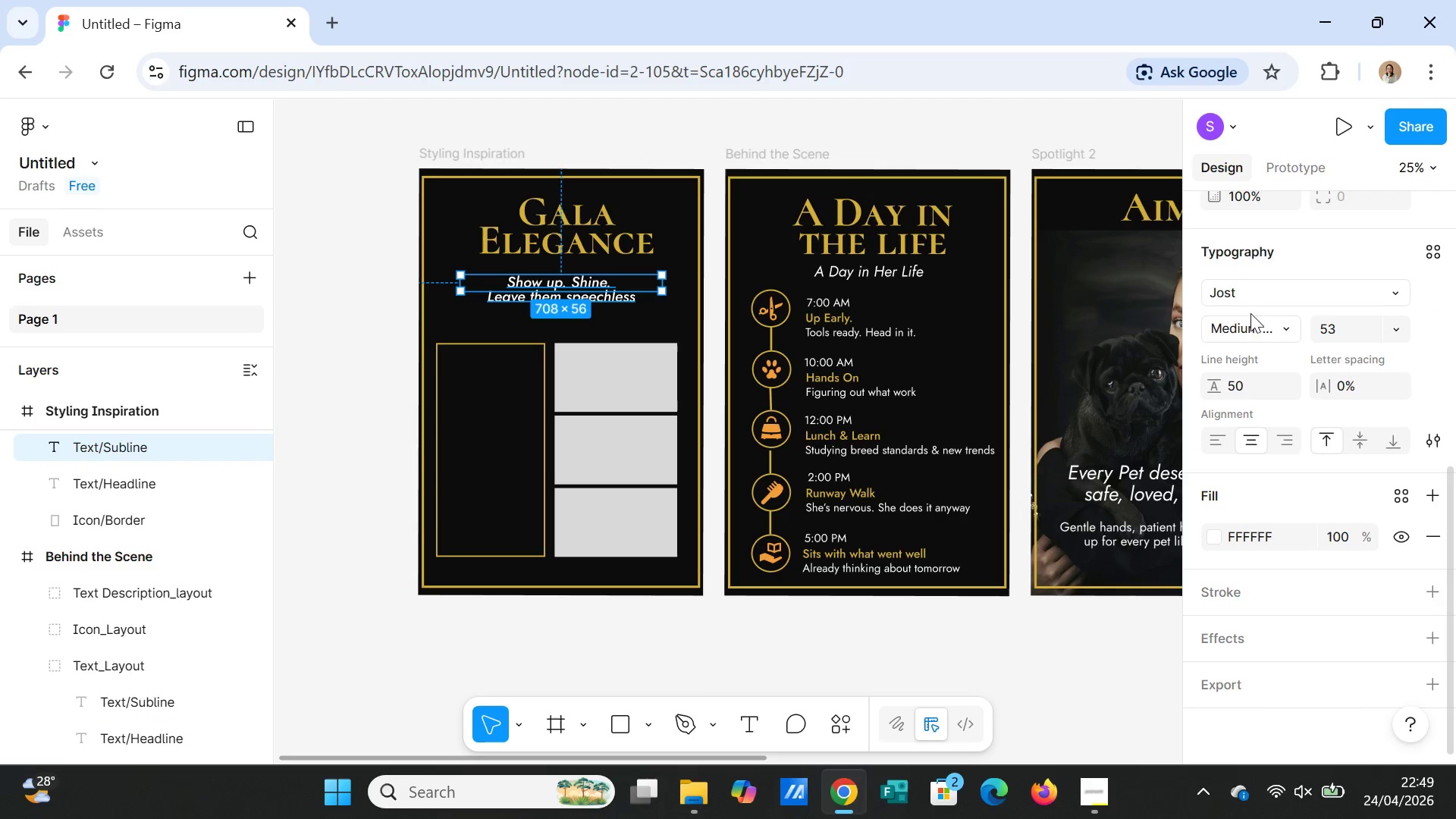 
left_click([1250, 332])
 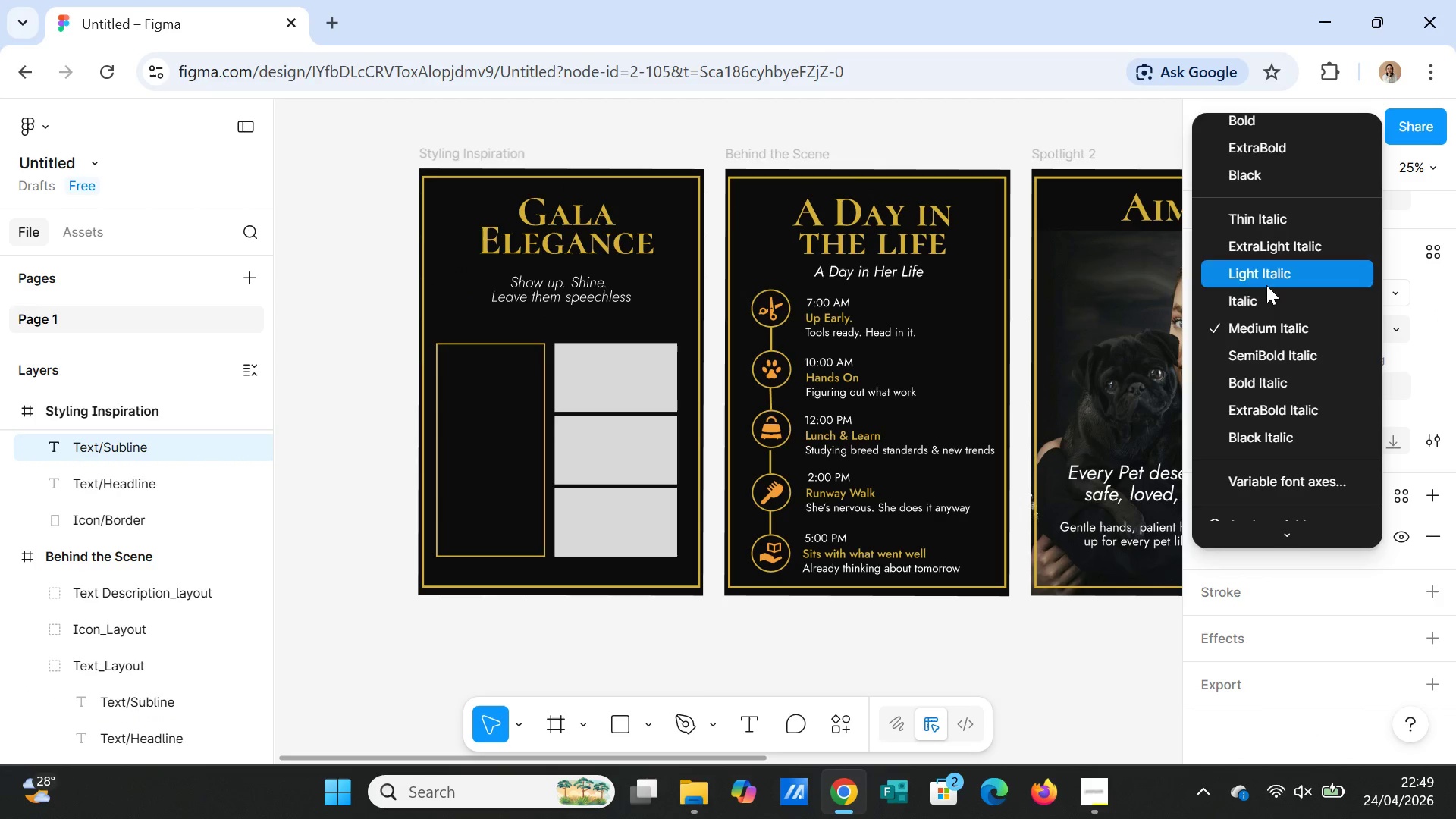 
left_click([1264, 297])
 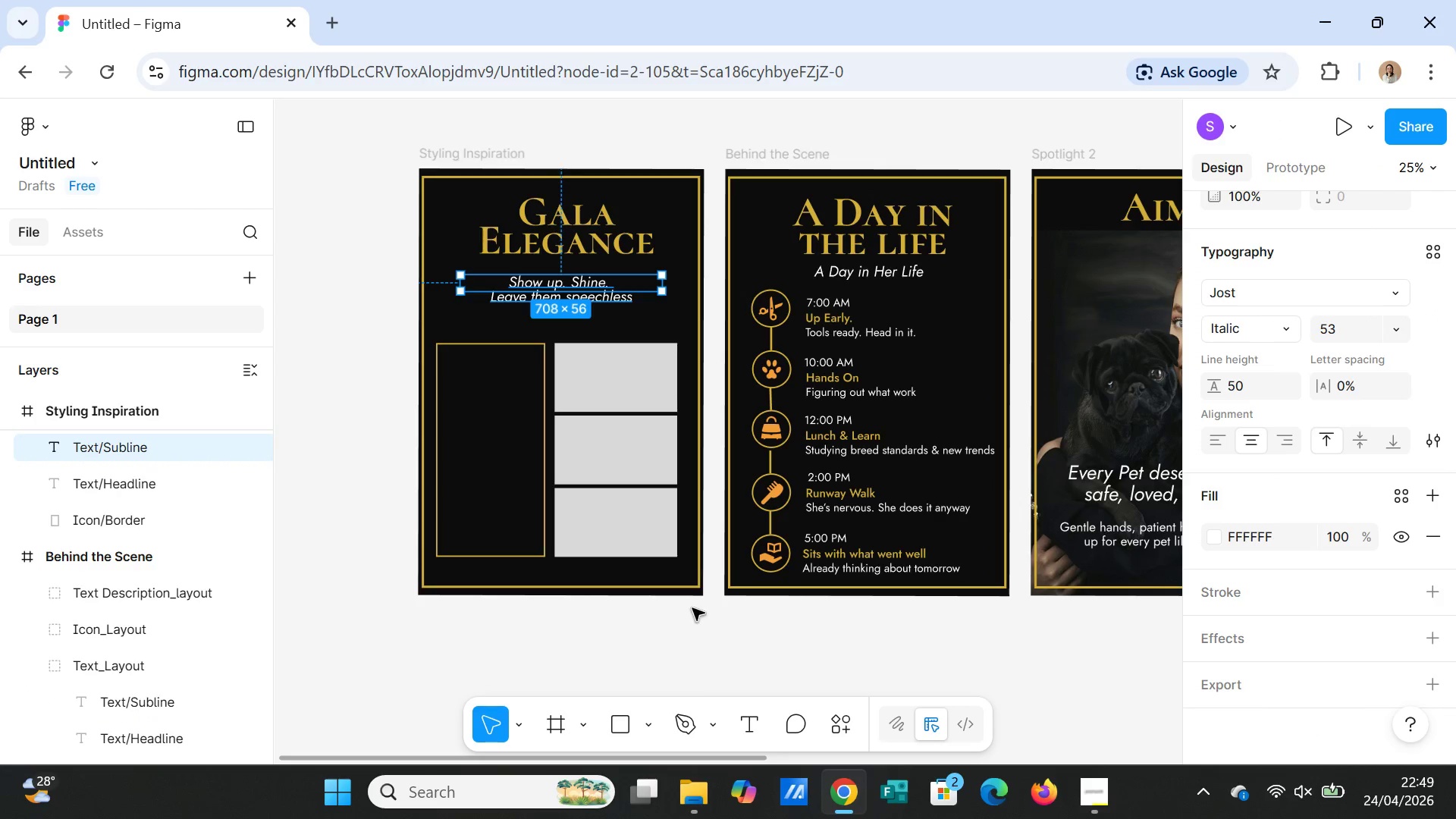 
left_click([694, 620])
 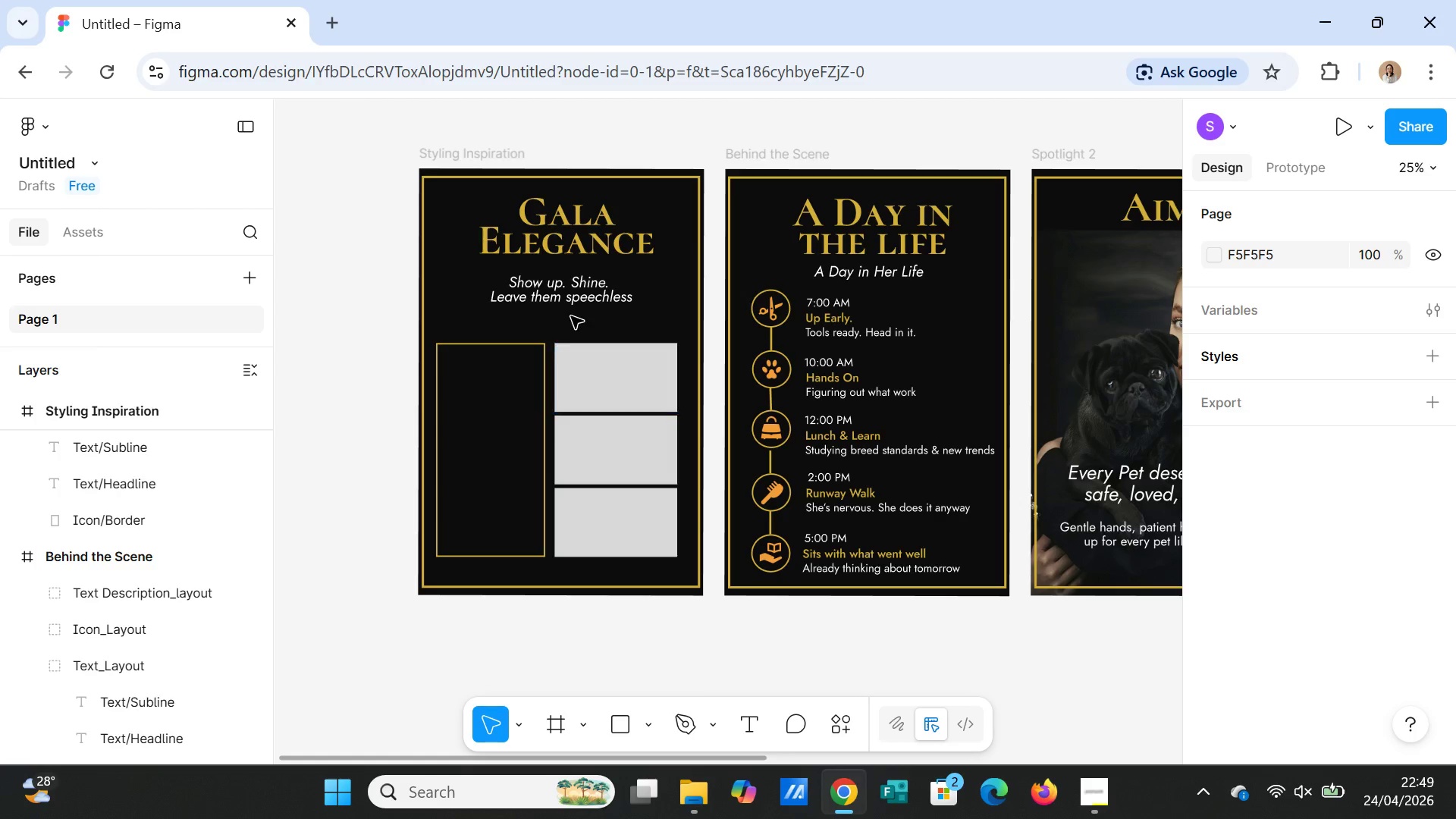 
left_click([562, 288])
 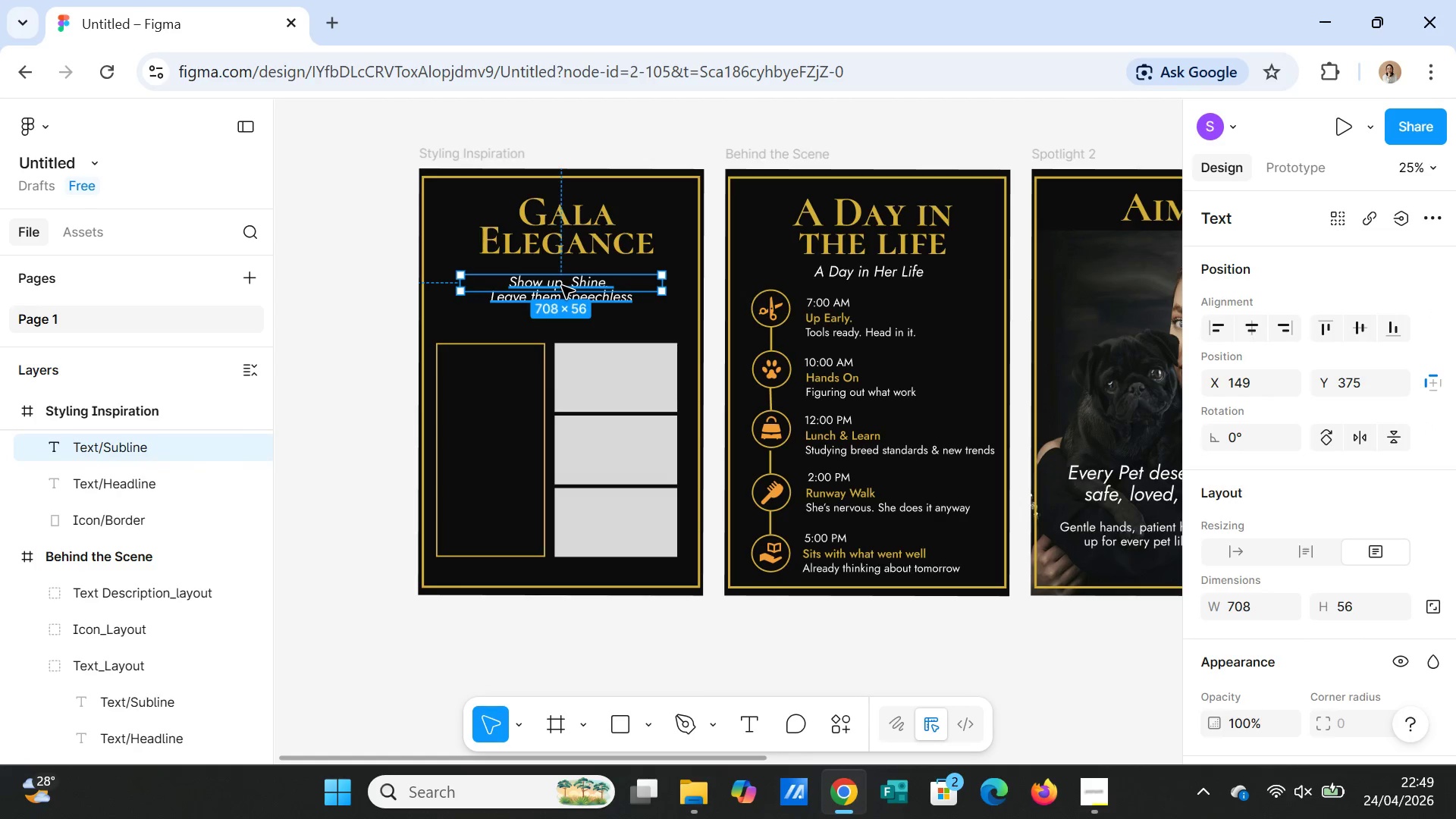 
left_click_drag(start_coordinate=[562, 286], to_coordinate=[562, 278])
 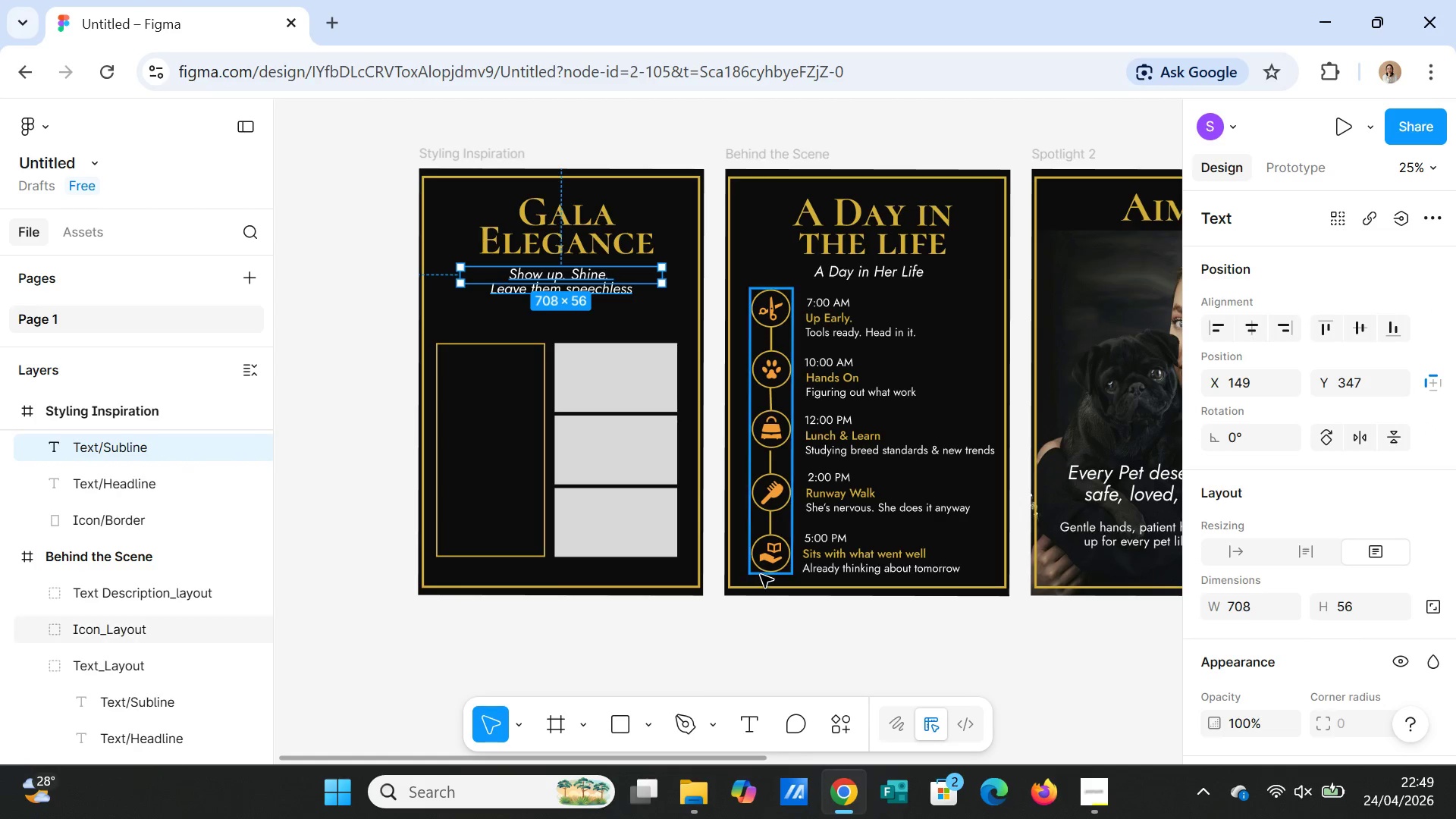 
left_click([761, 575])
 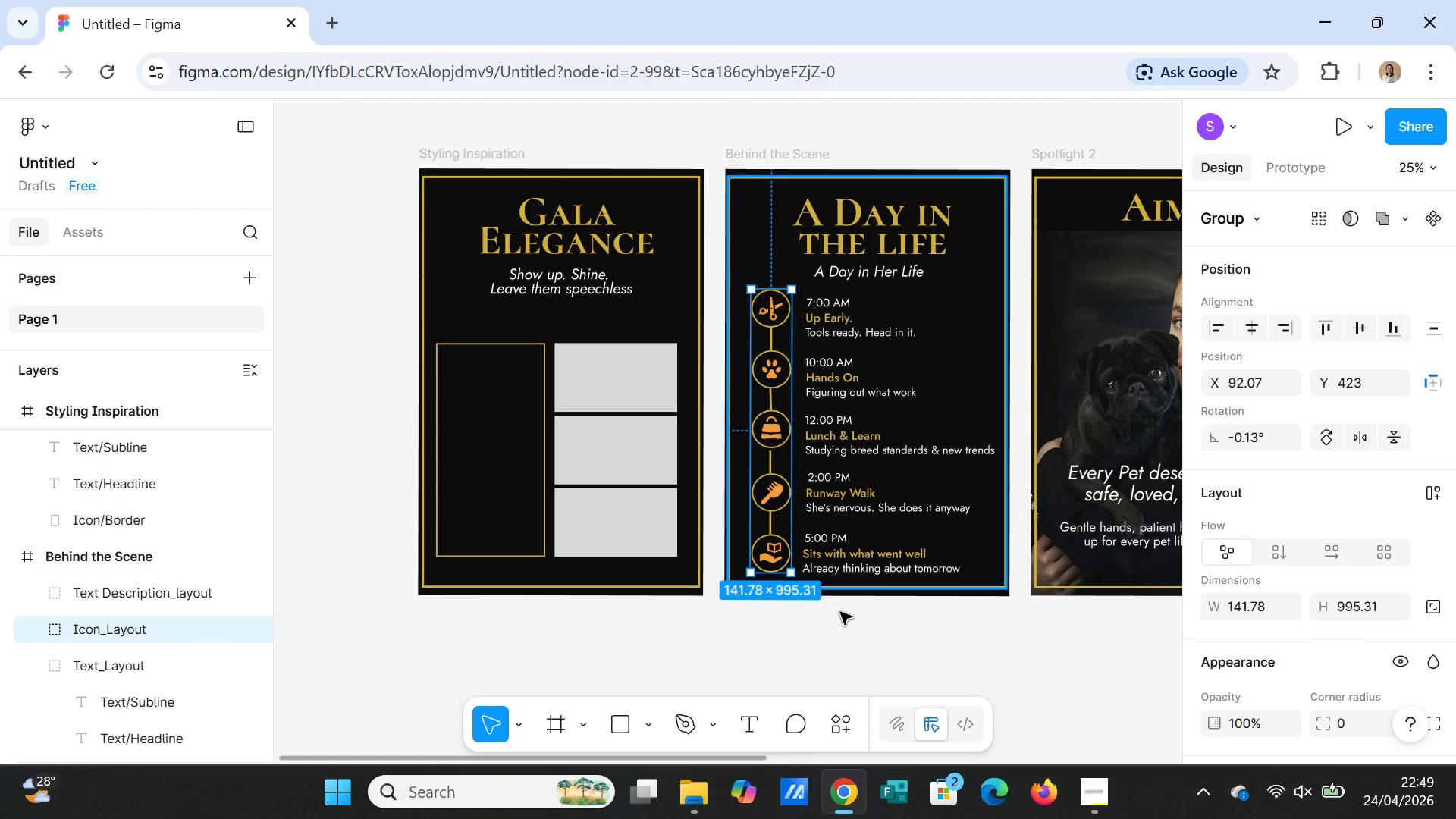 
left_click([851, 631])
 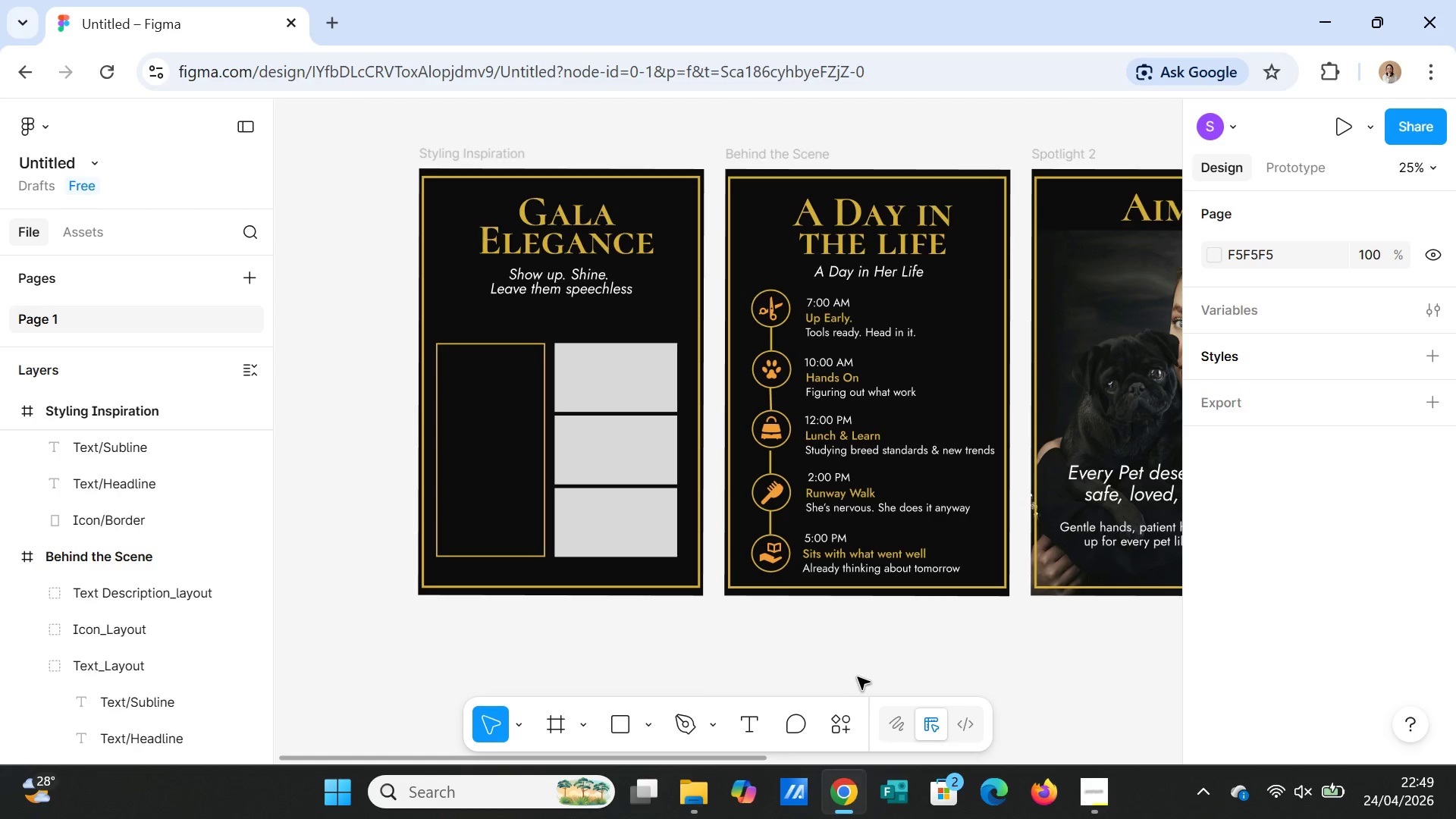 
wait(19.28)
 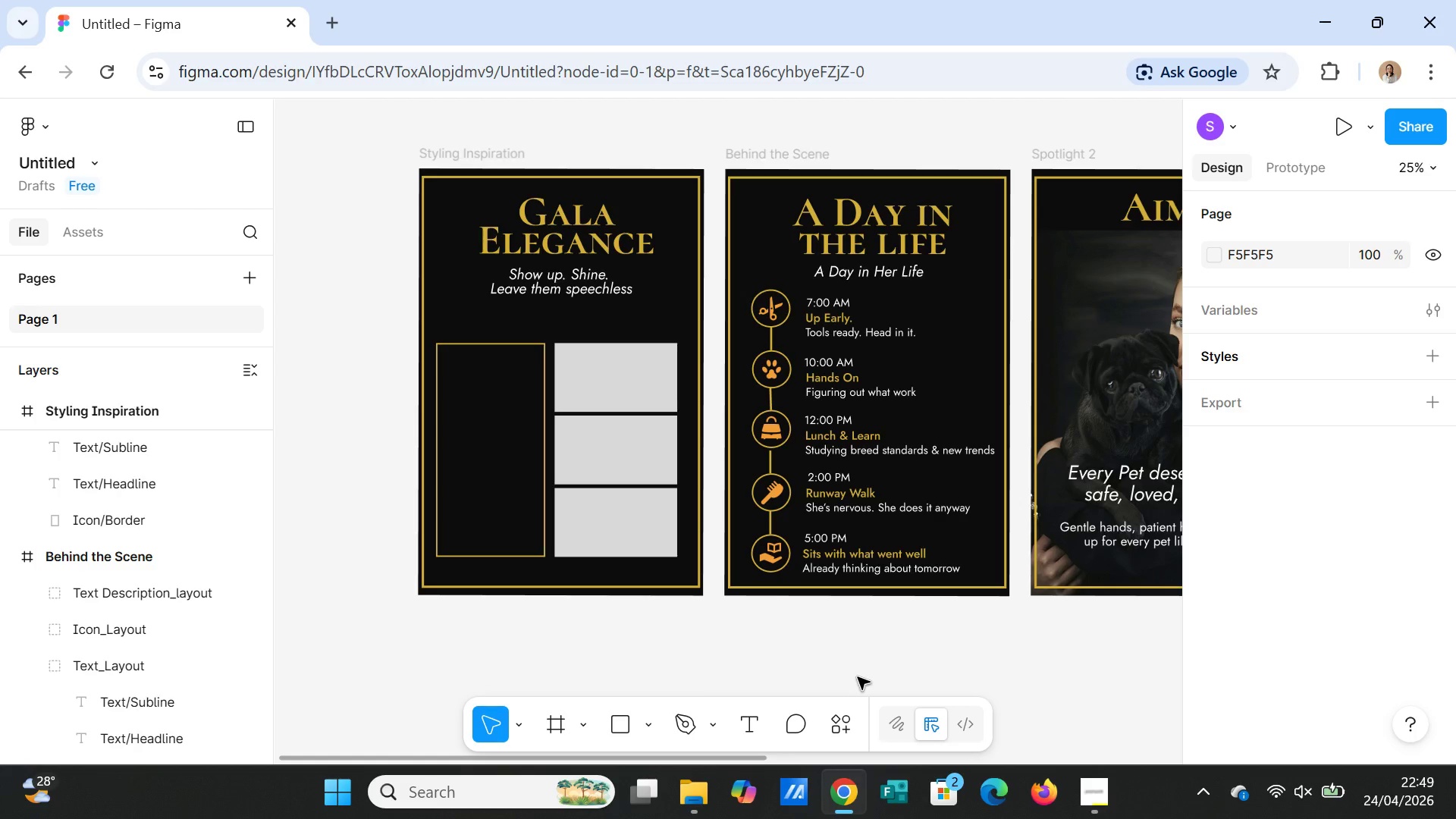 
left_click([507, 440])
 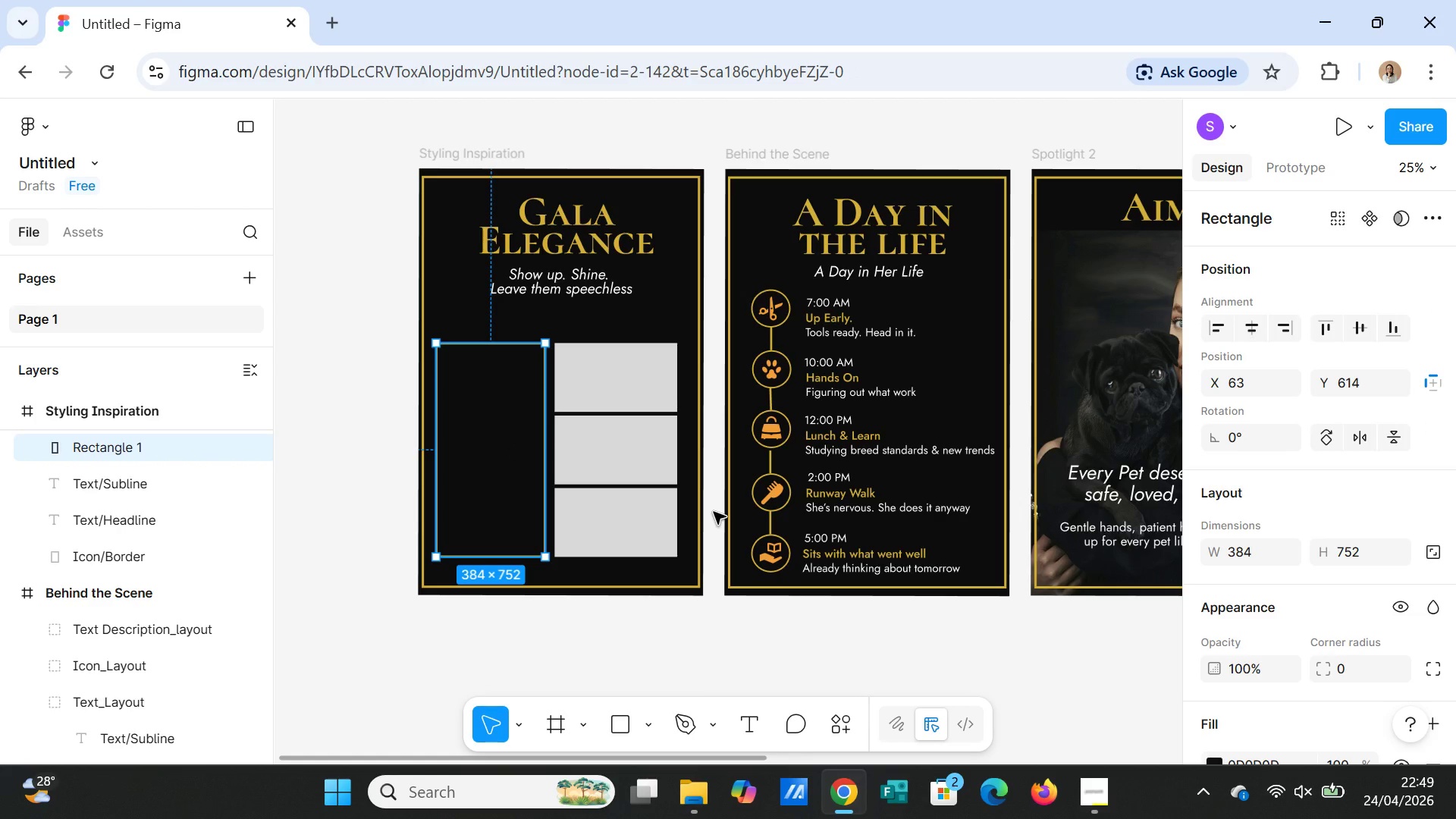 
wait(10.12)
 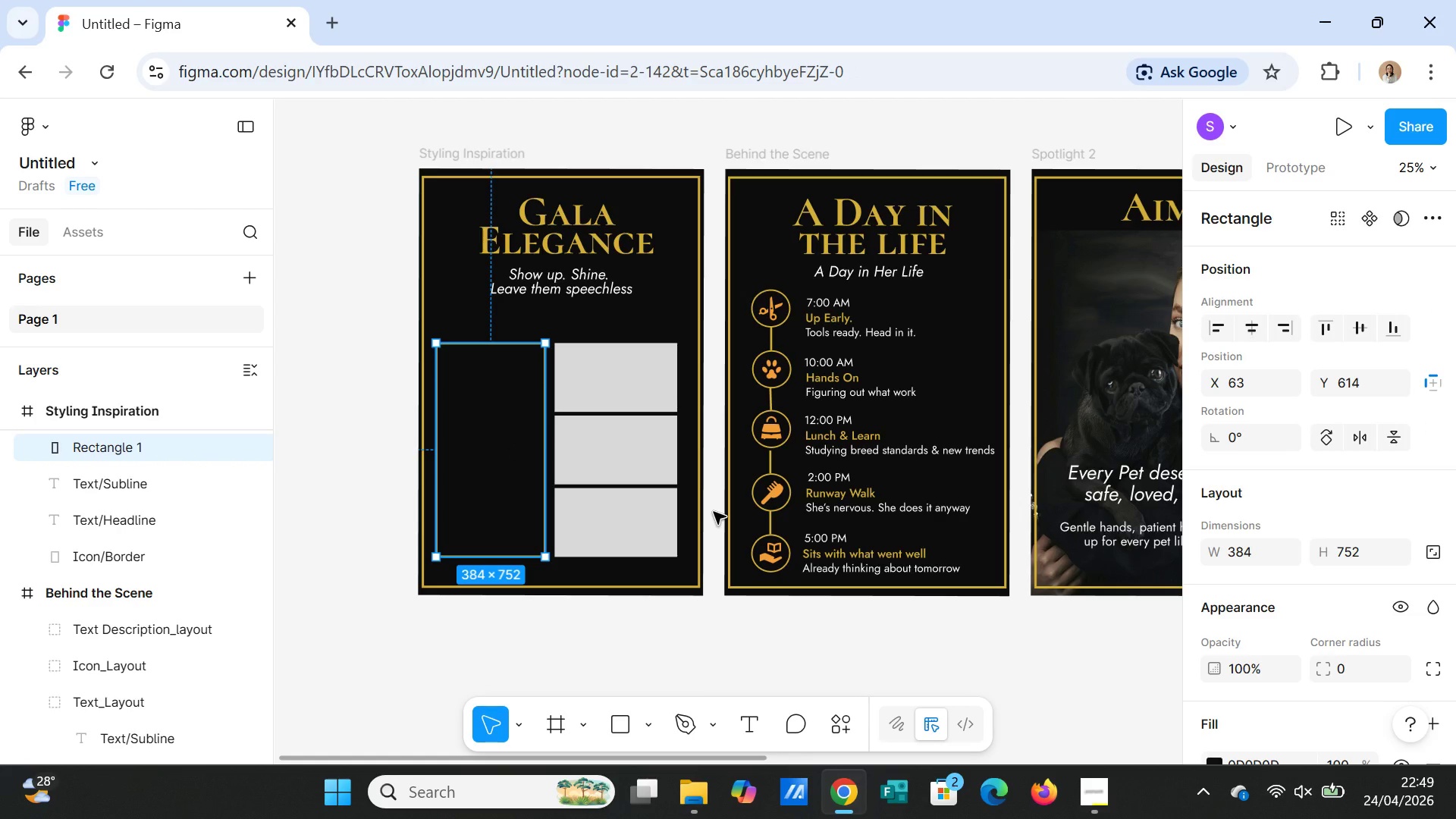 
left_click([756, 723])
 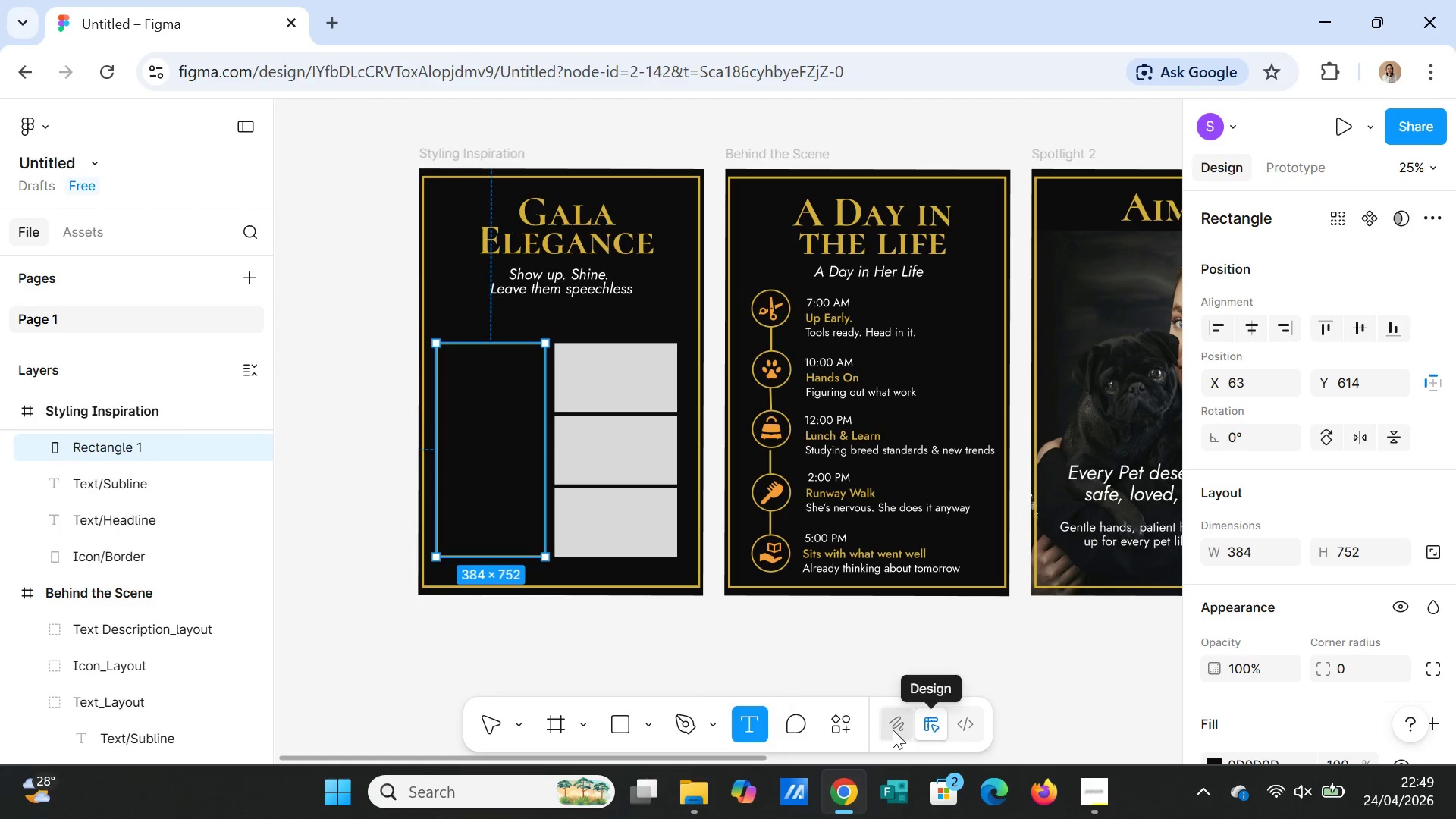 
left_click([843, 723])
 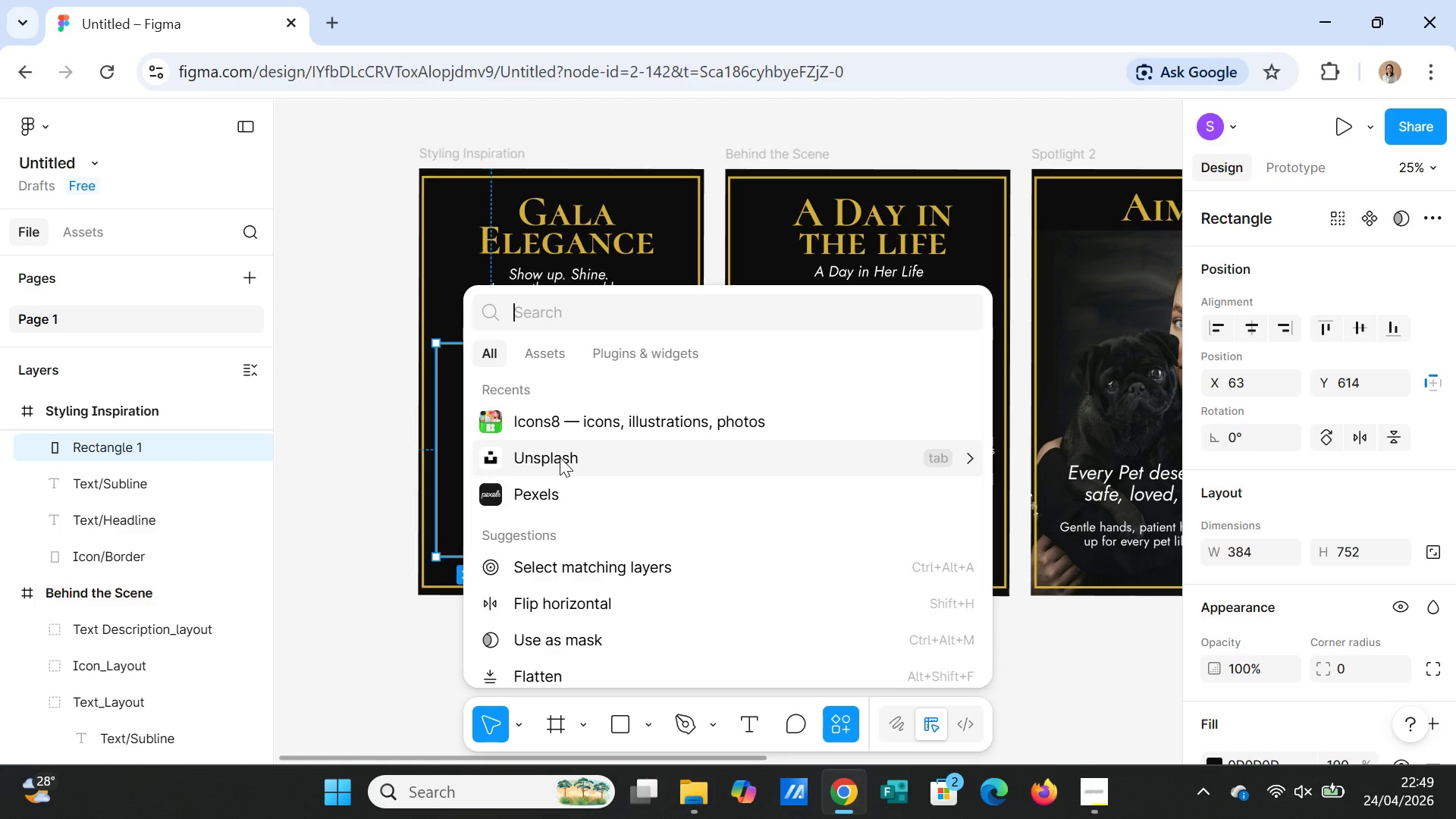 
left_click([546, 488])
 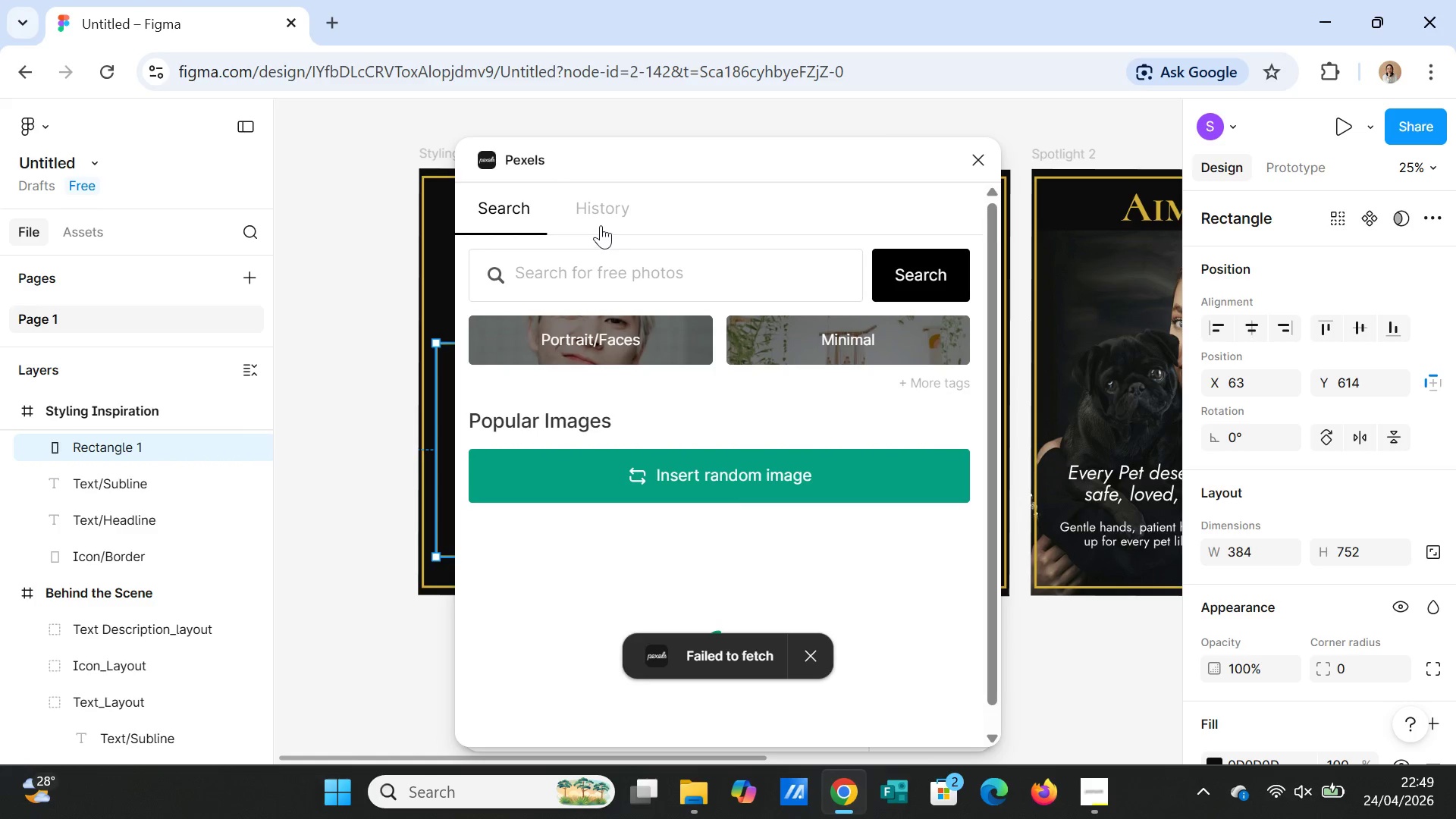 
left_click([593, 265])
 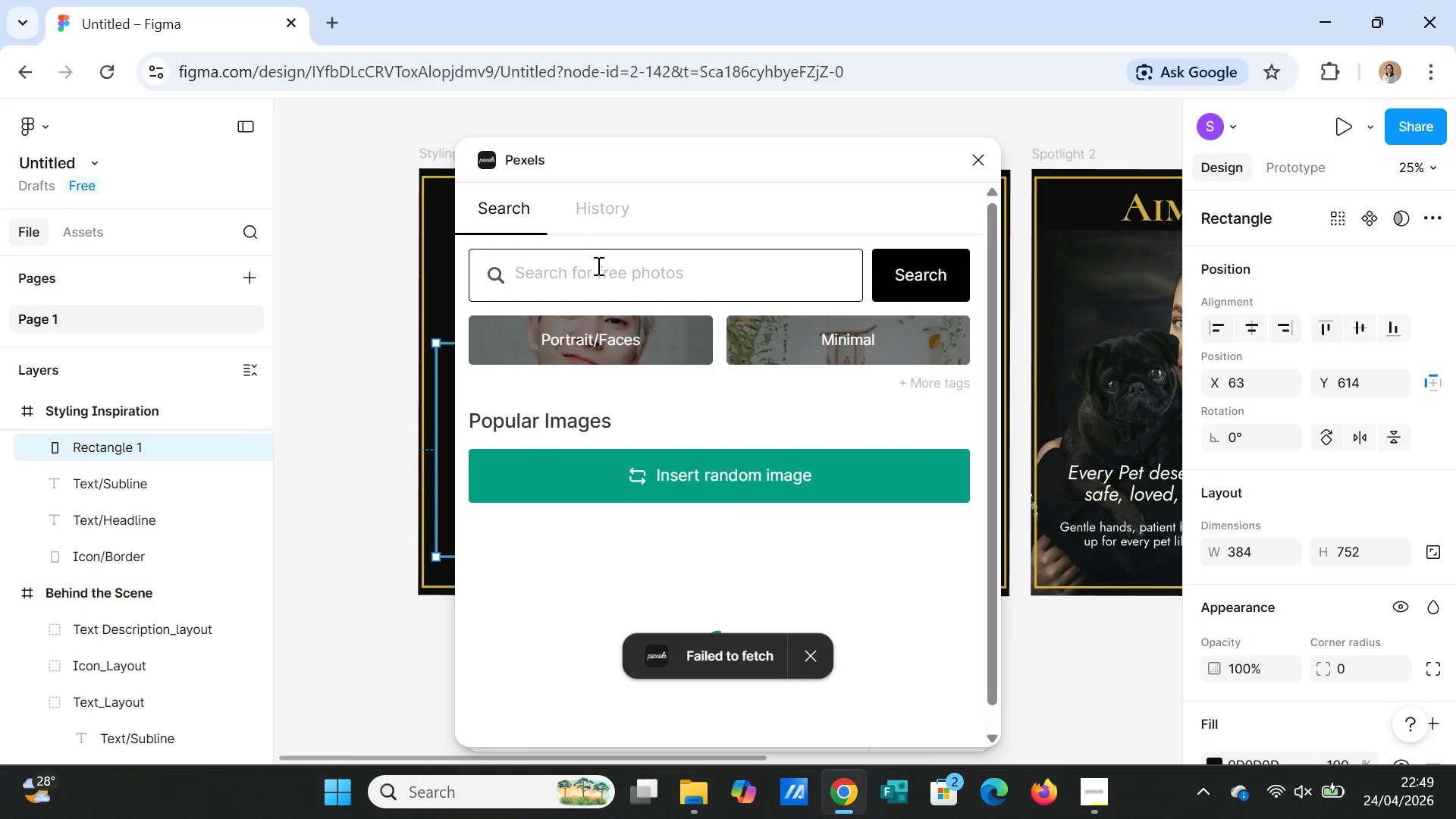 
type(dog with )
 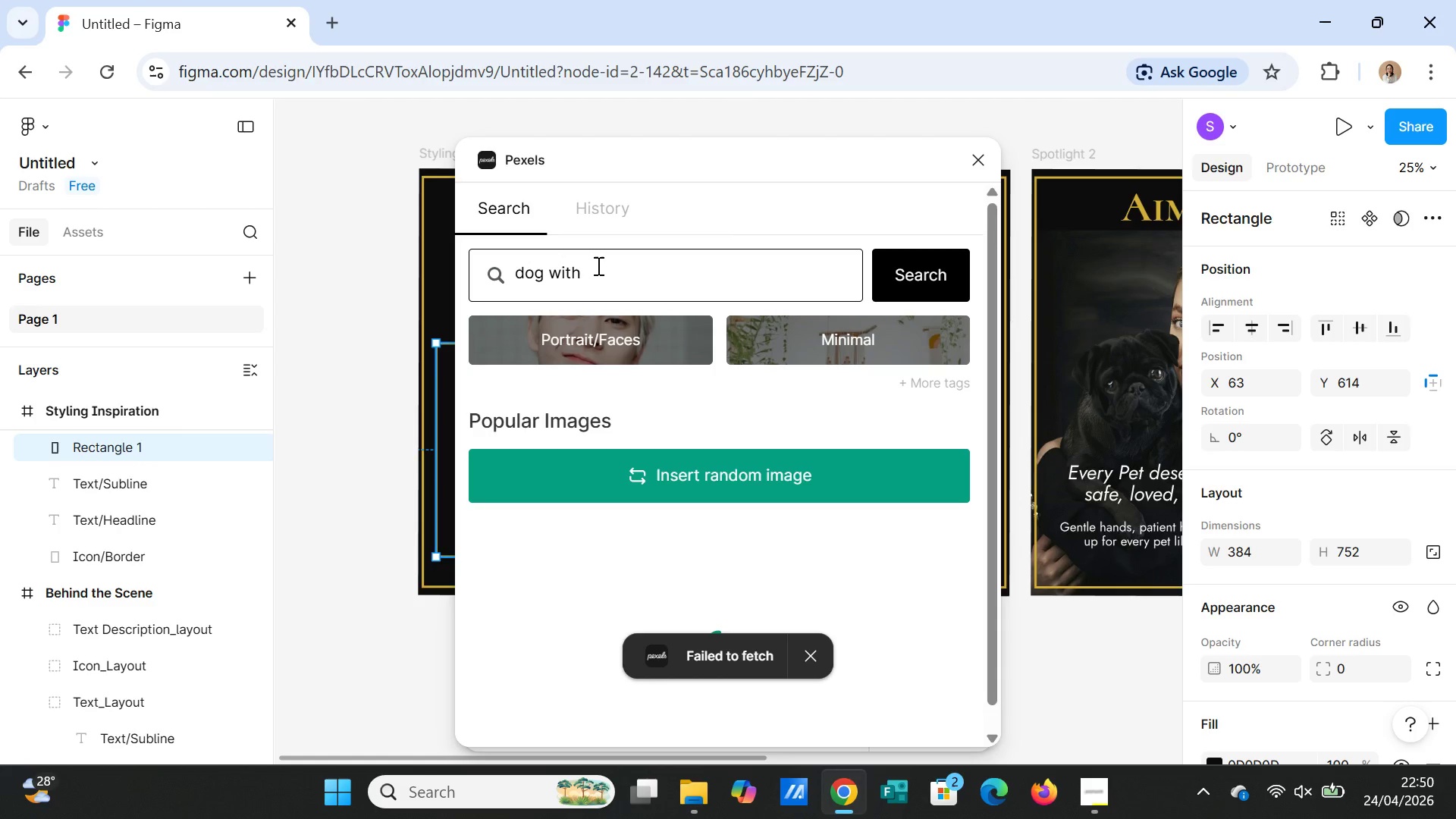 
type(accesories)
 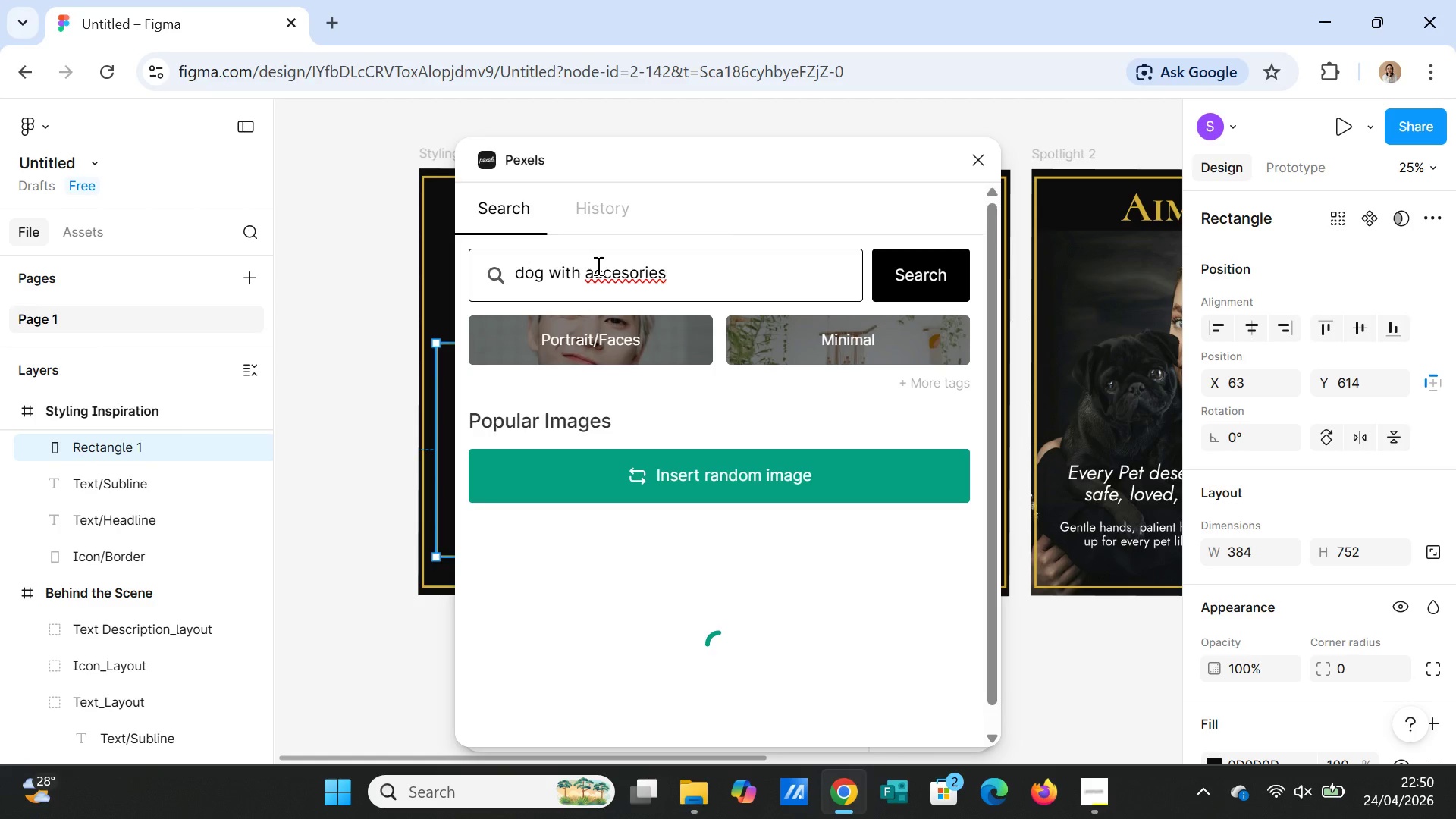 
key(Backspace)
key(Backspace)
key(Backspace)
key(Backspace)
key(Backspace)
type(sories portrait)
 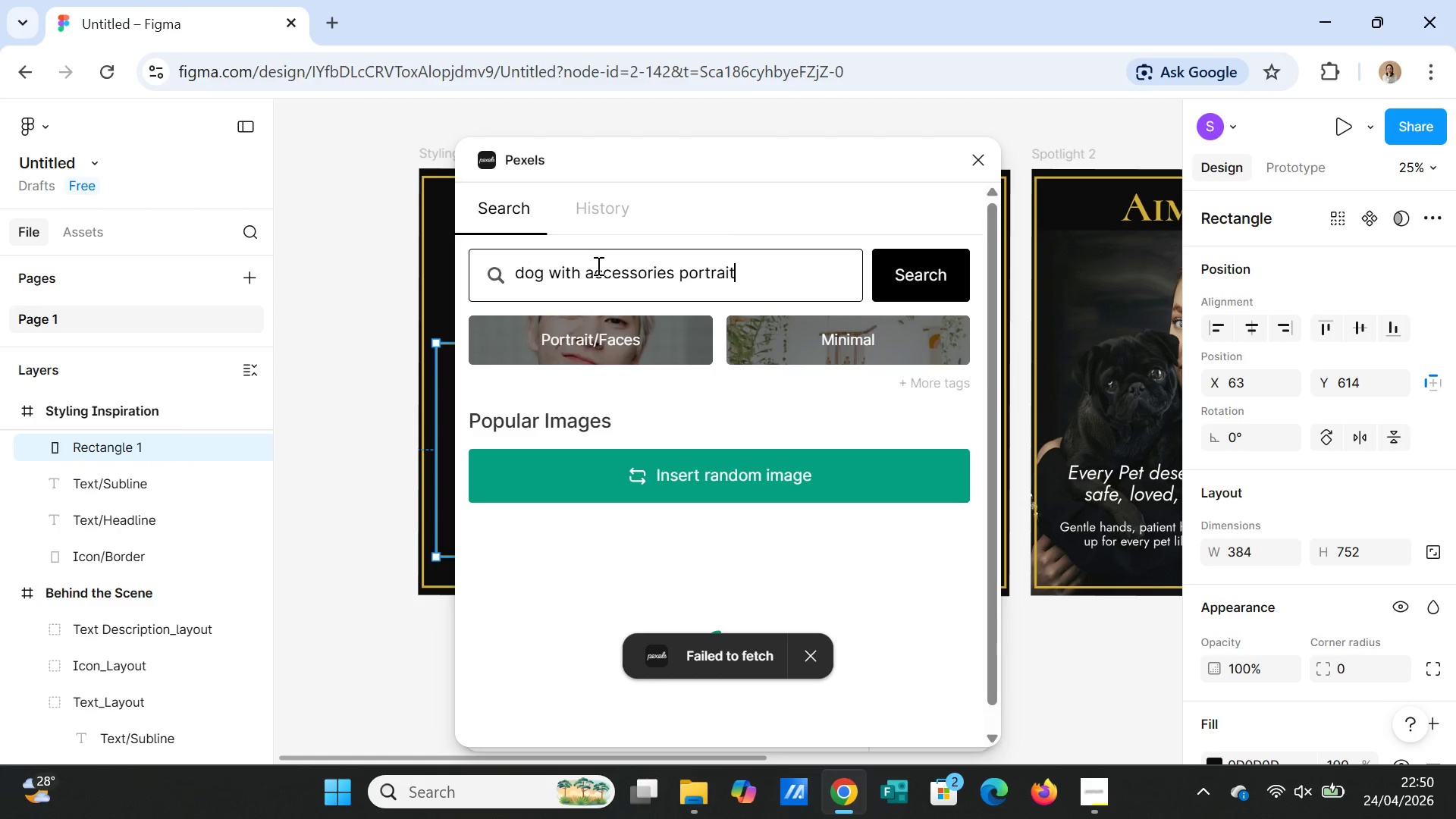 
key(Enter)
 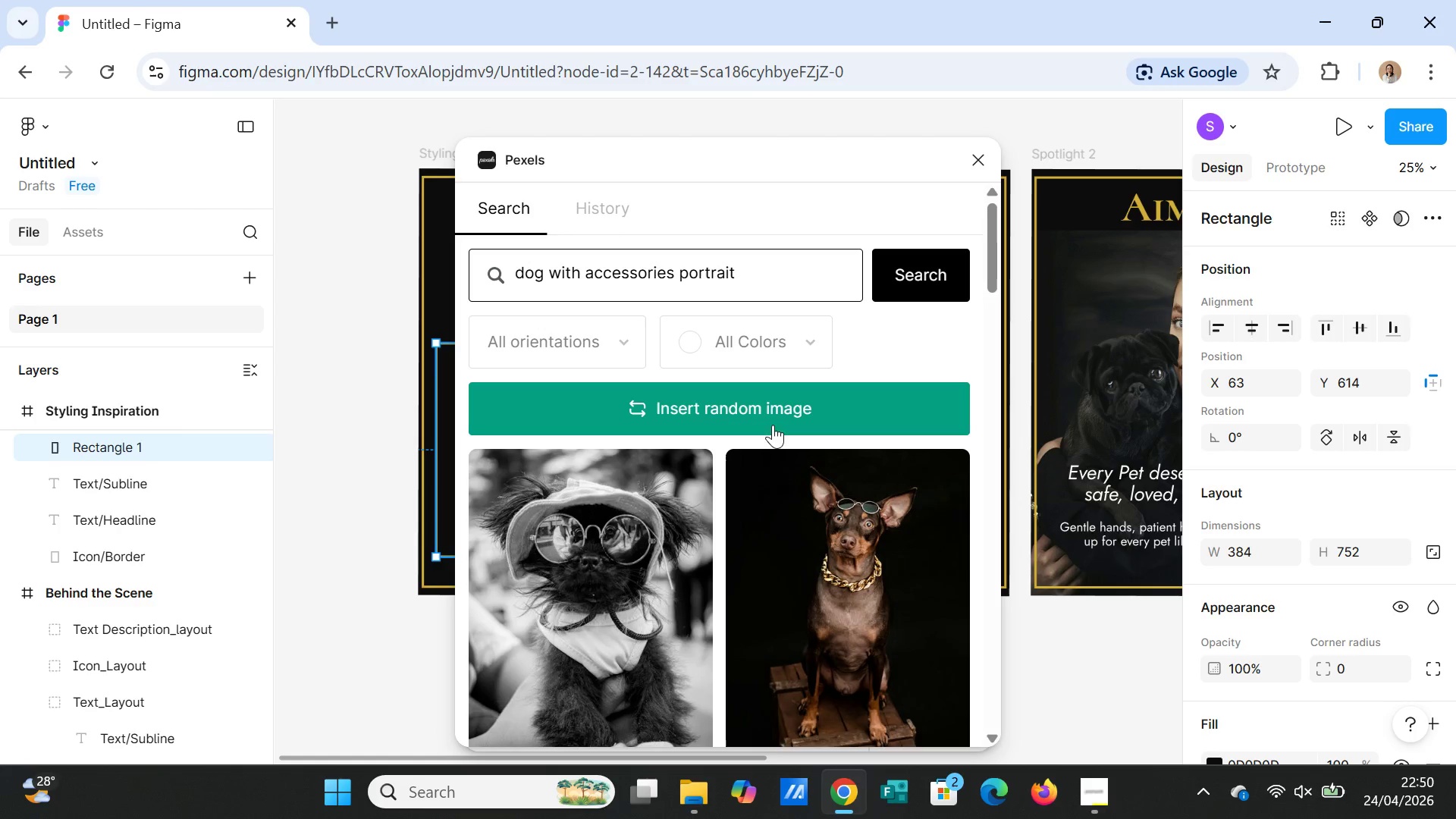 
scroll: coordinate [833, 573], scroll_direction: down, amount: 17.0
 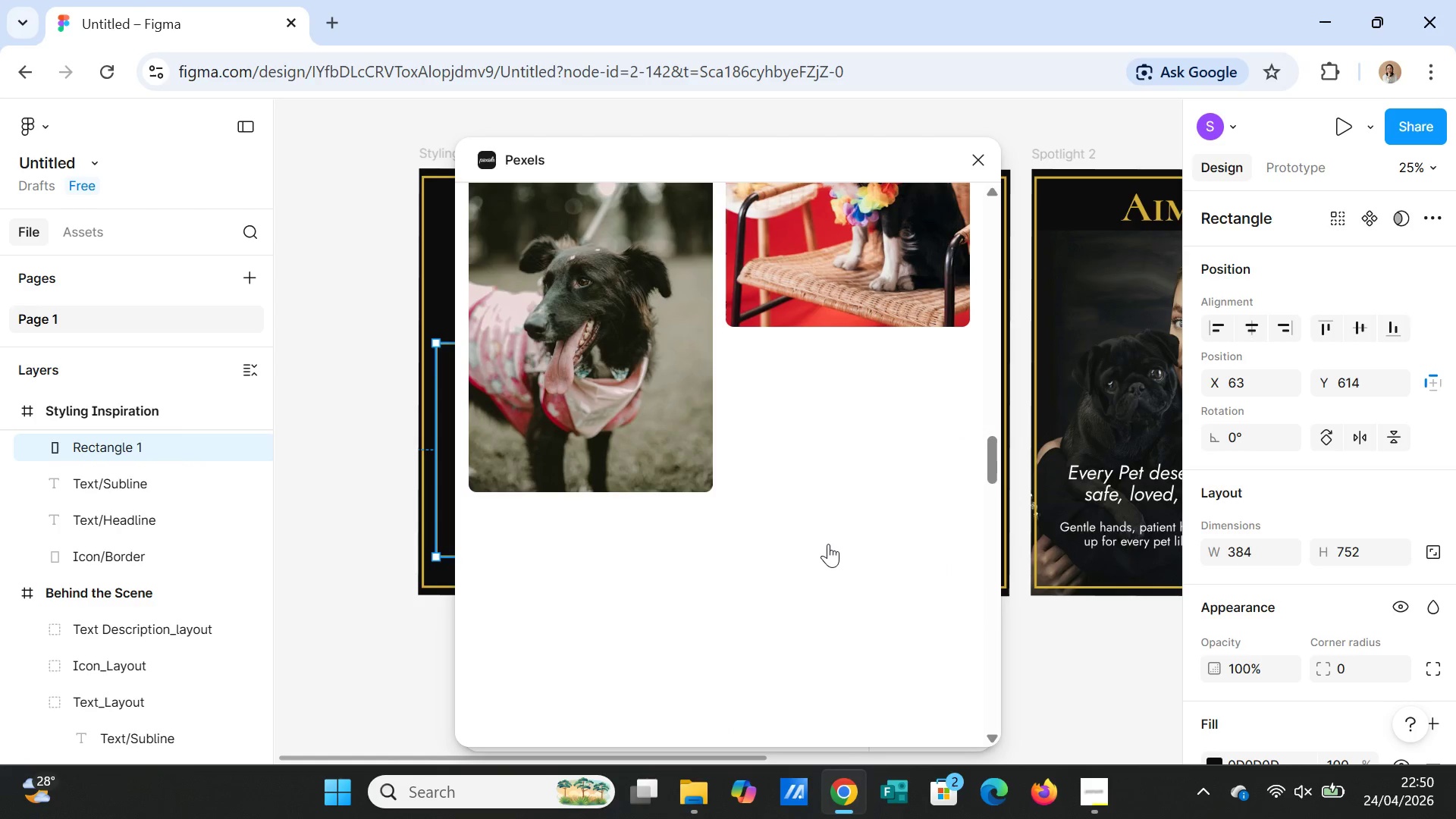 
scroll: coordinate [817, 575], scroll_direction: down, amount: 23.0
 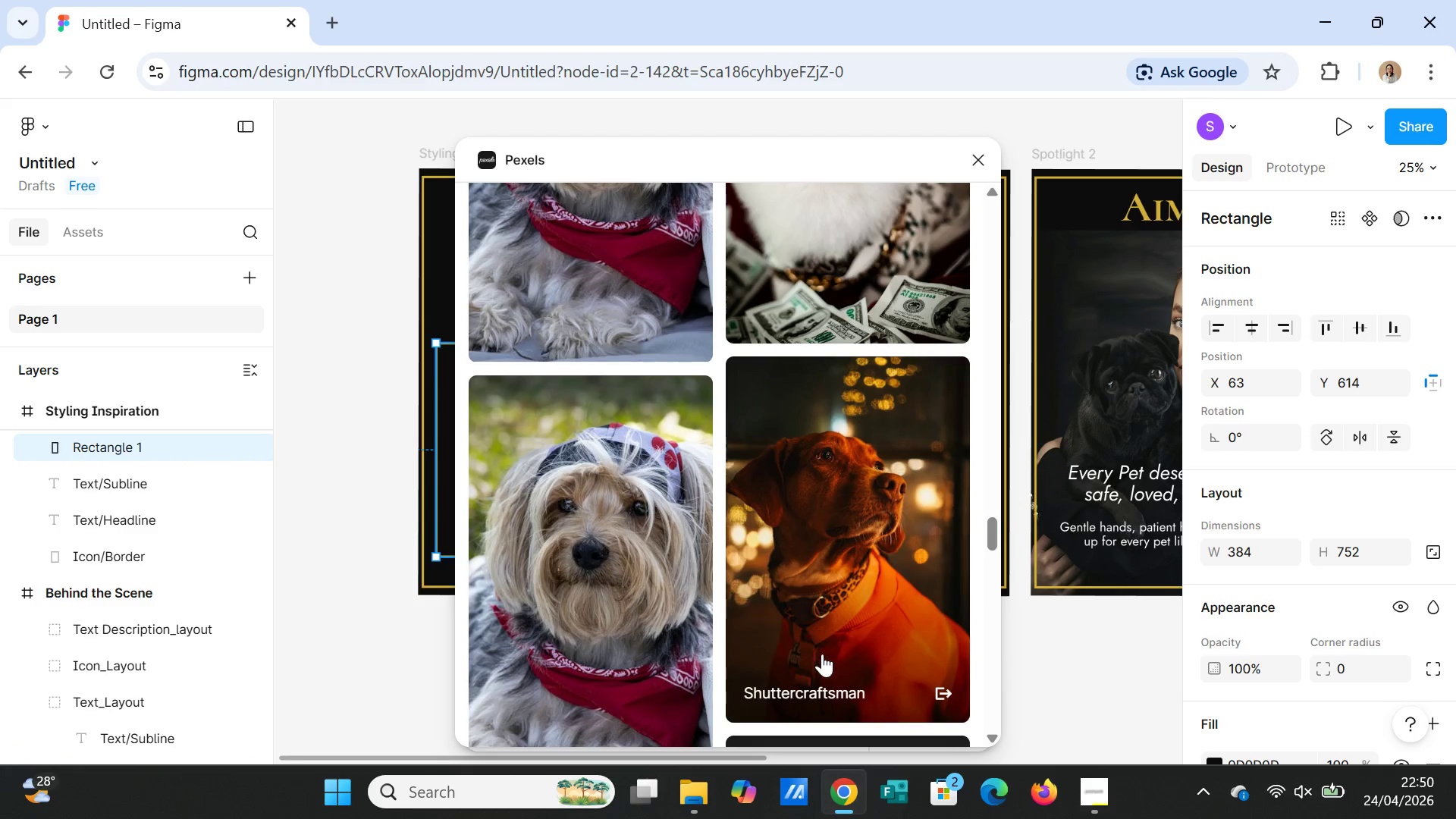 
scroll: coordinate [824, 659], scroll_direction: down, amount: 20.0
 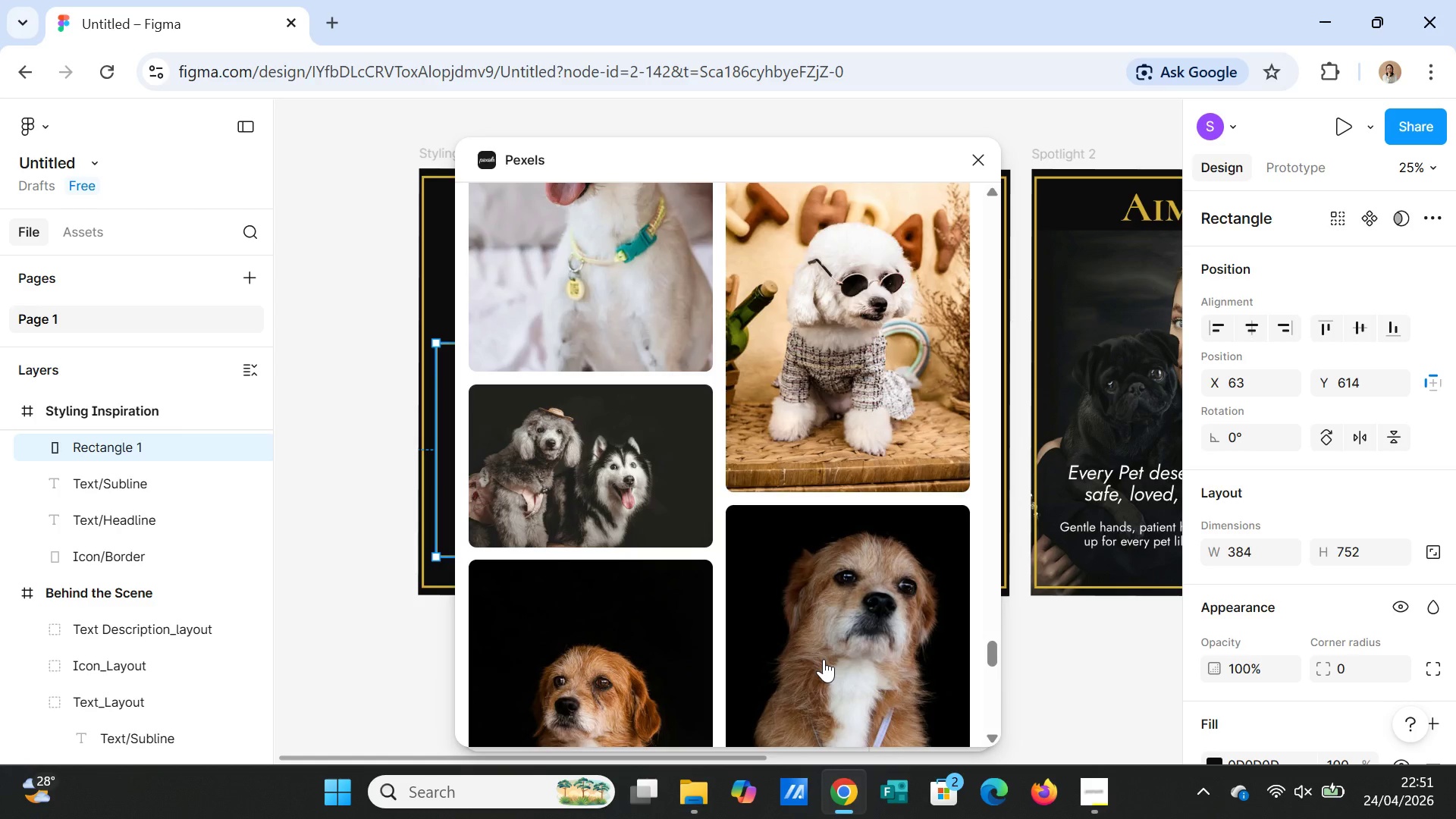 
scroll: coordinate [824, 659], scroll_direction: down, amount: 6.0
 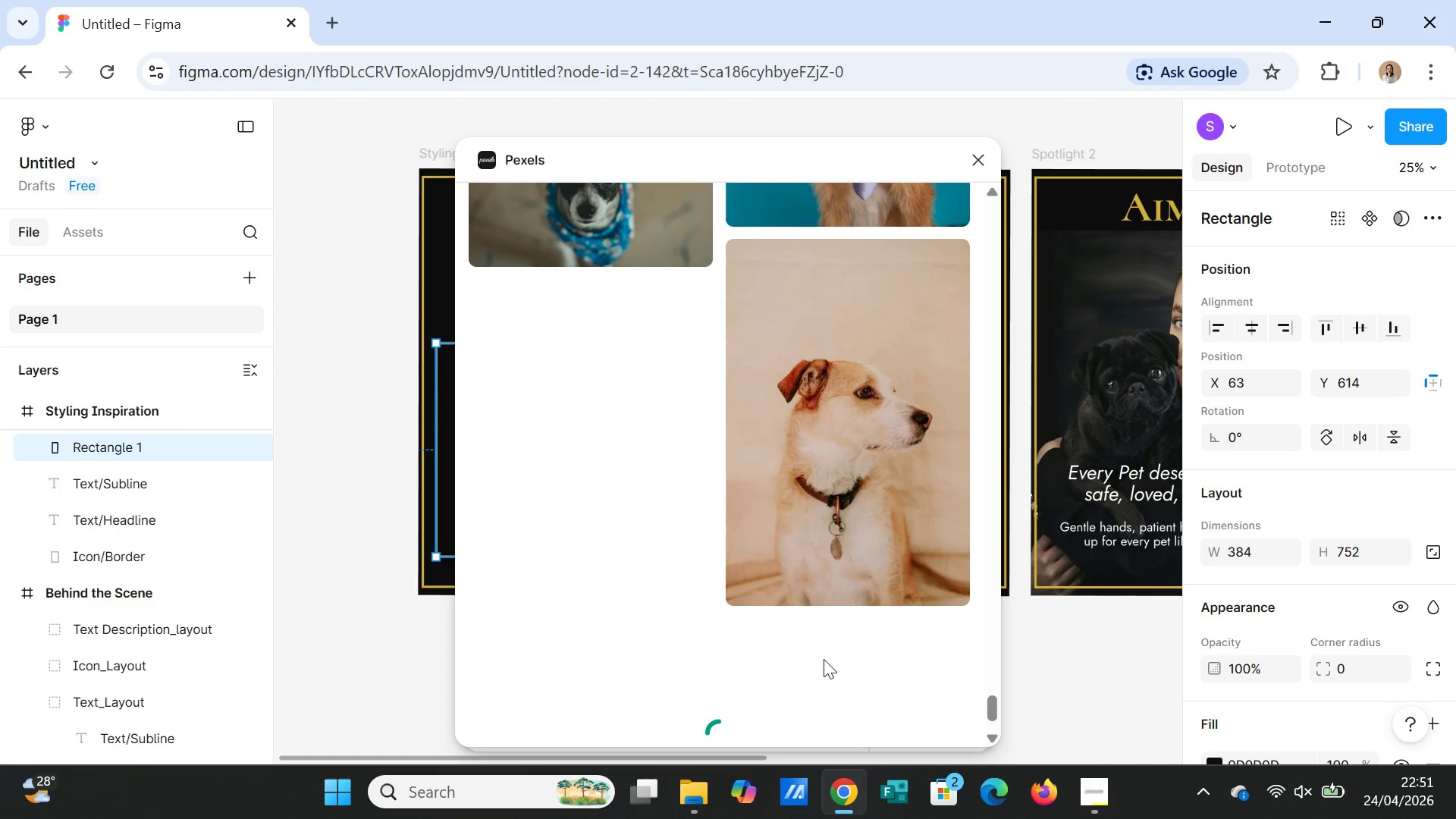 
scroll: coordinate [824, 659], scroll_direction: up, amount: 1.0
 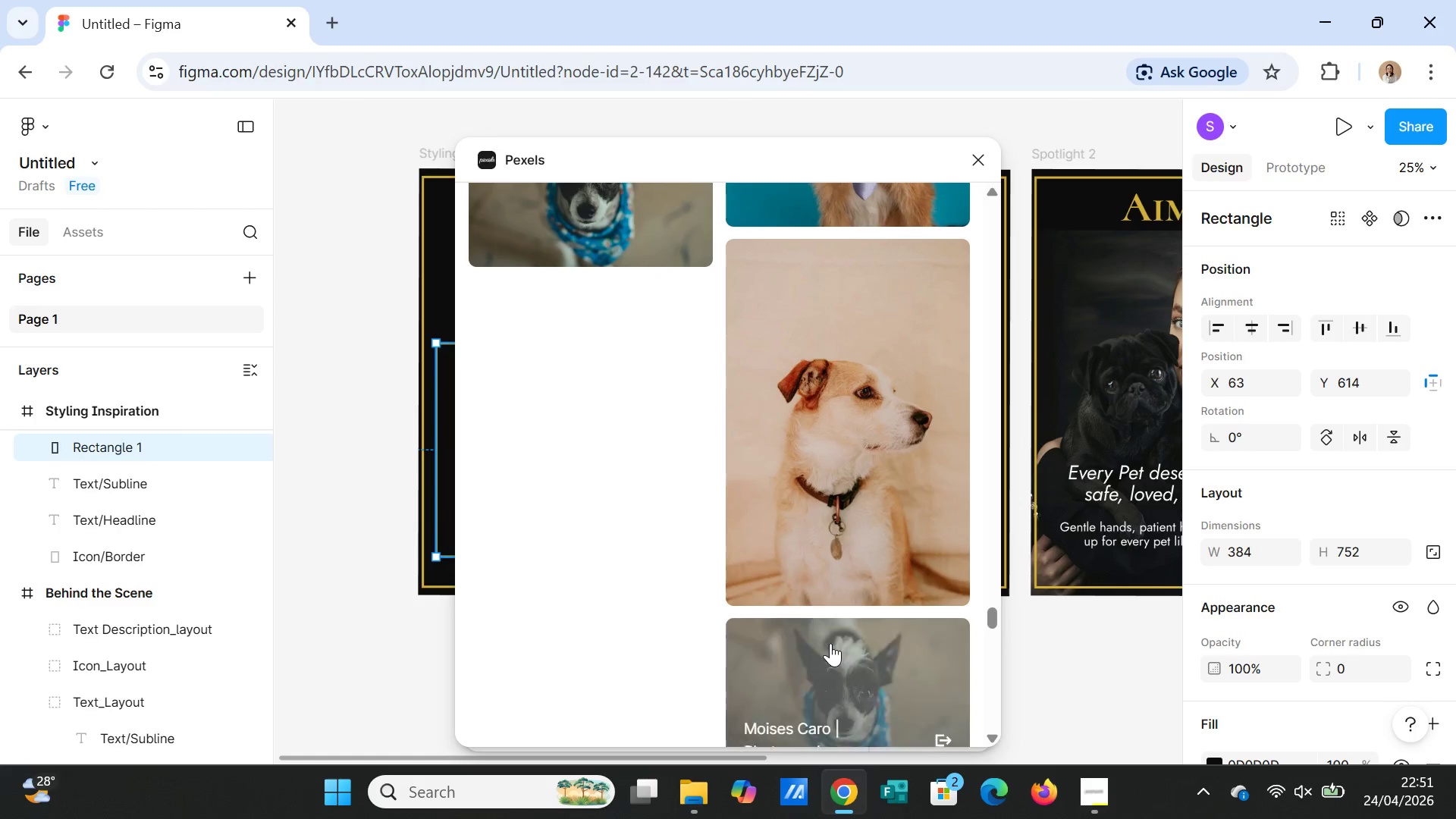 
scroll: coordinate [830, 651], scroll_direction: down, amount: 15.0
 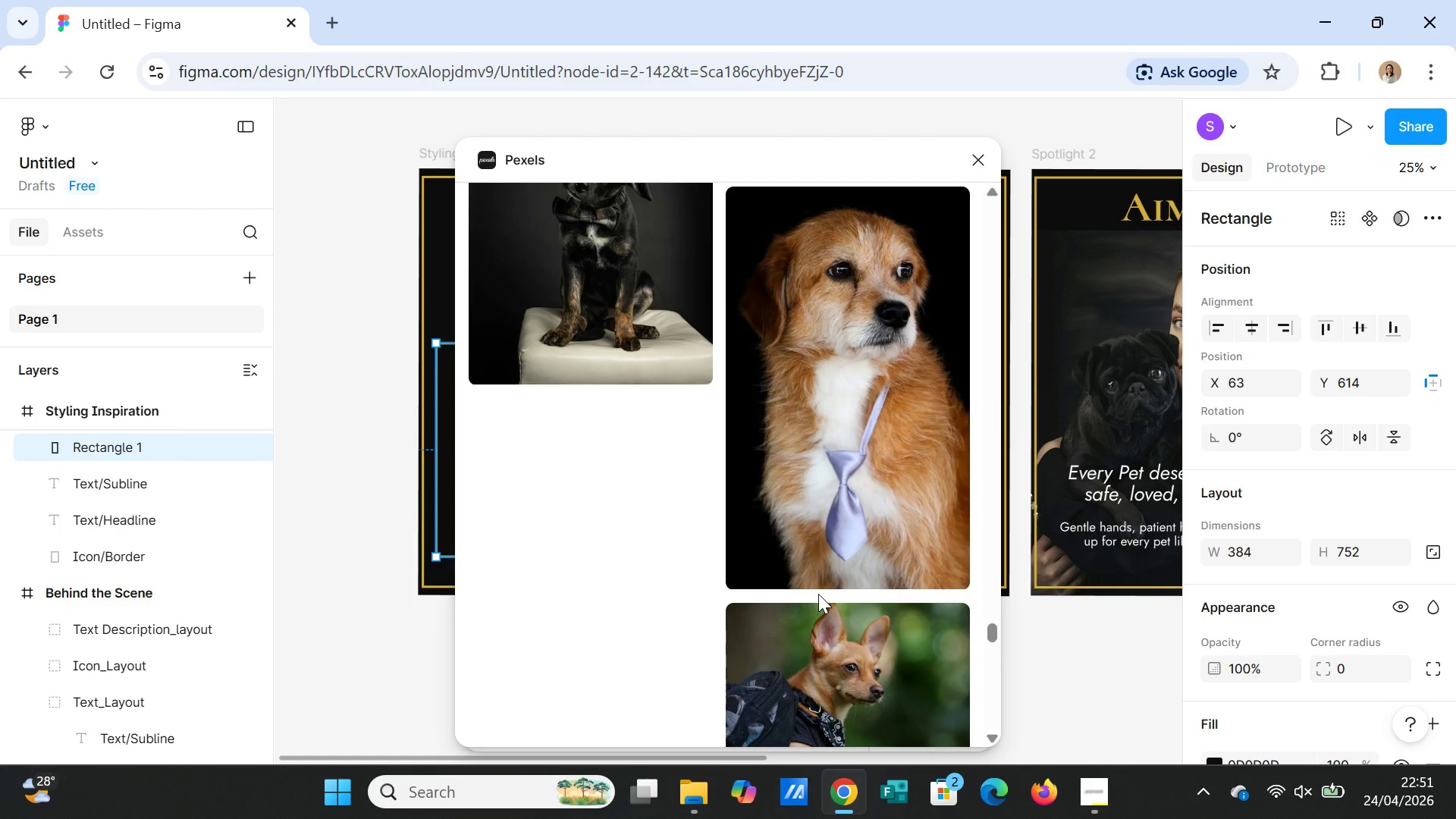 
scroll: coordinate [818, 598], scroll_direction: down, amount: 49.0
 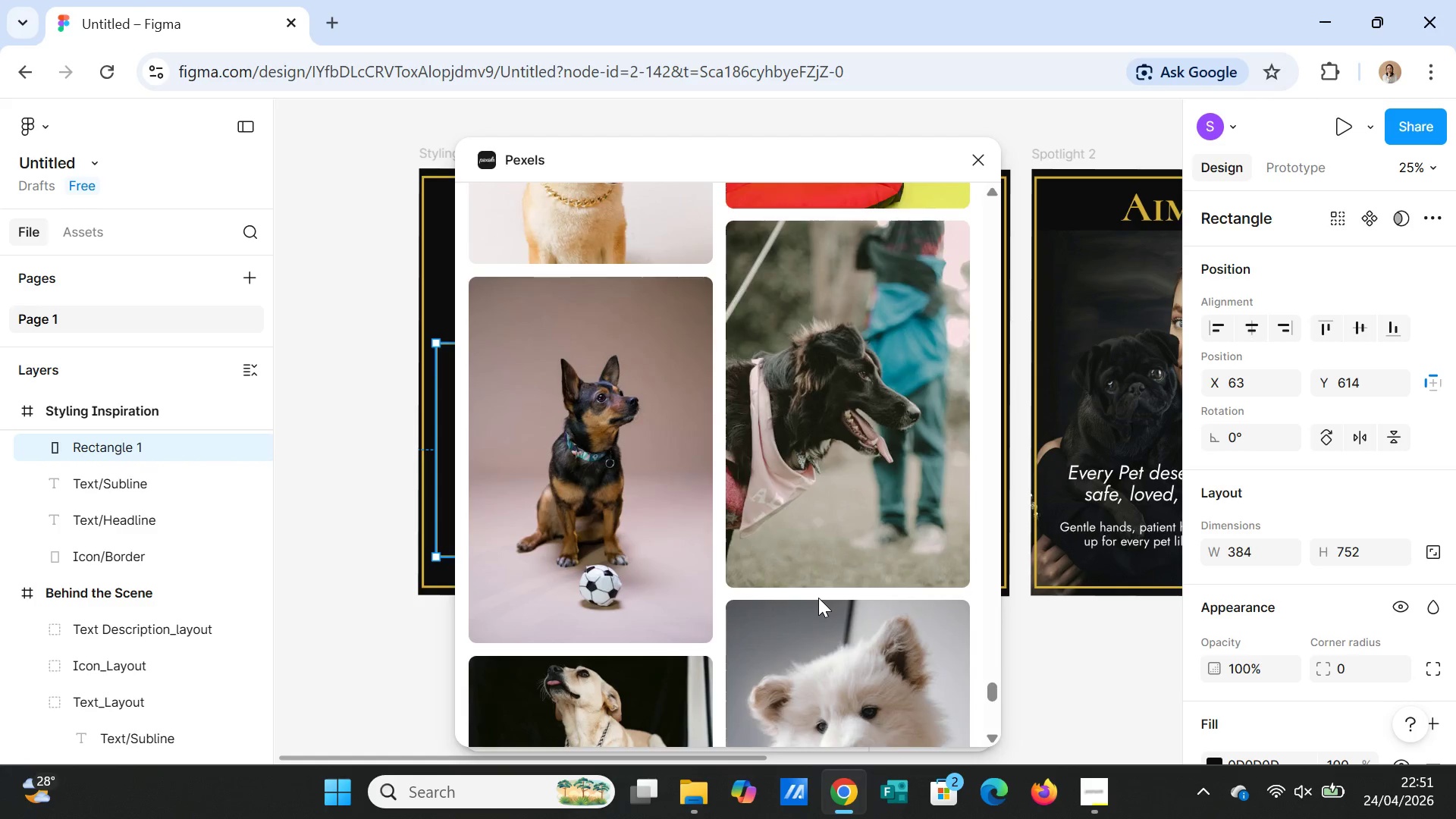 
scroll: coordinate [818, 598], scroll_direction: up, amount: 1.0
 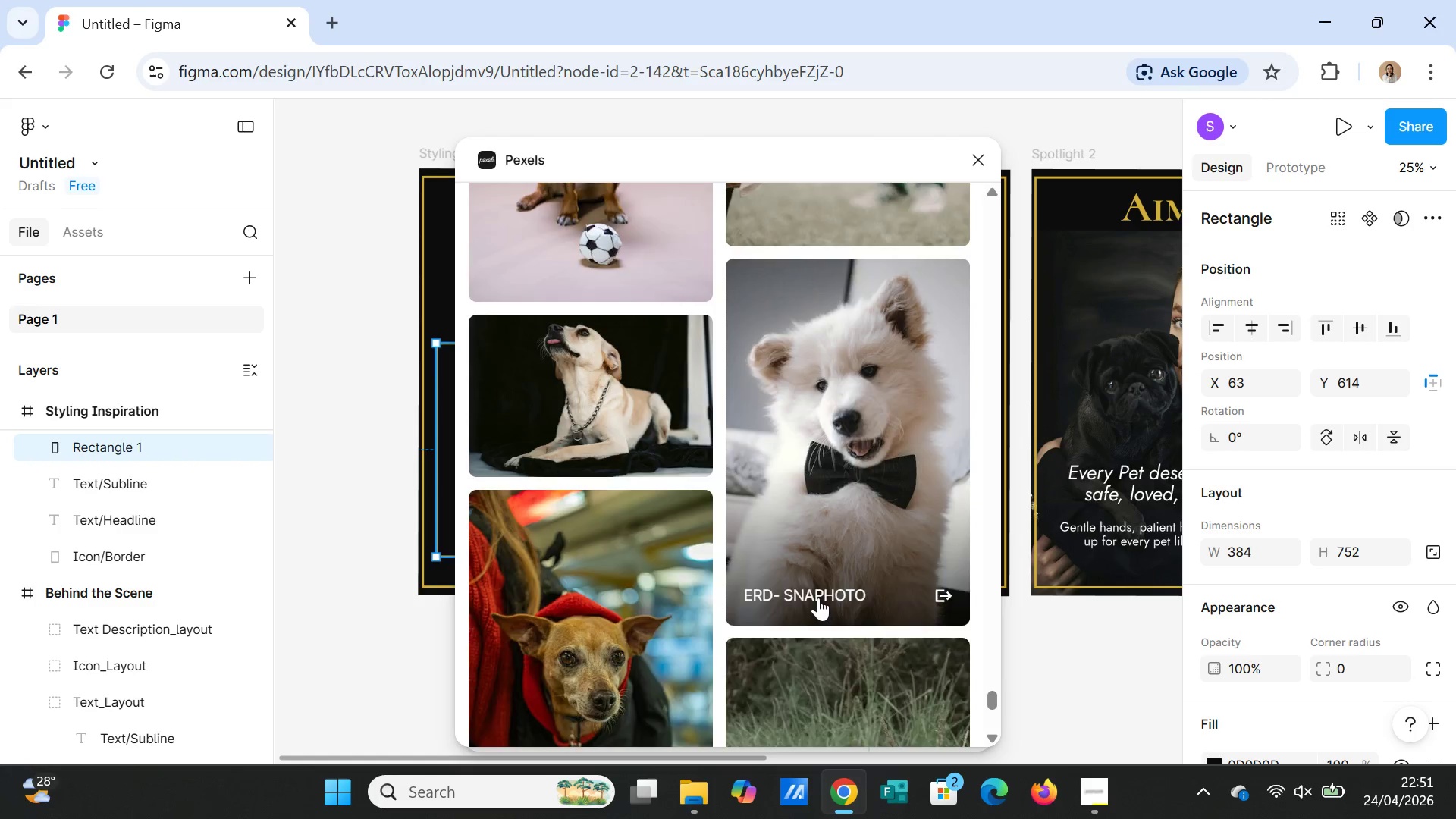 
scroll: coordinate [818, 598], scroll_direction: down, amount: 30.0
 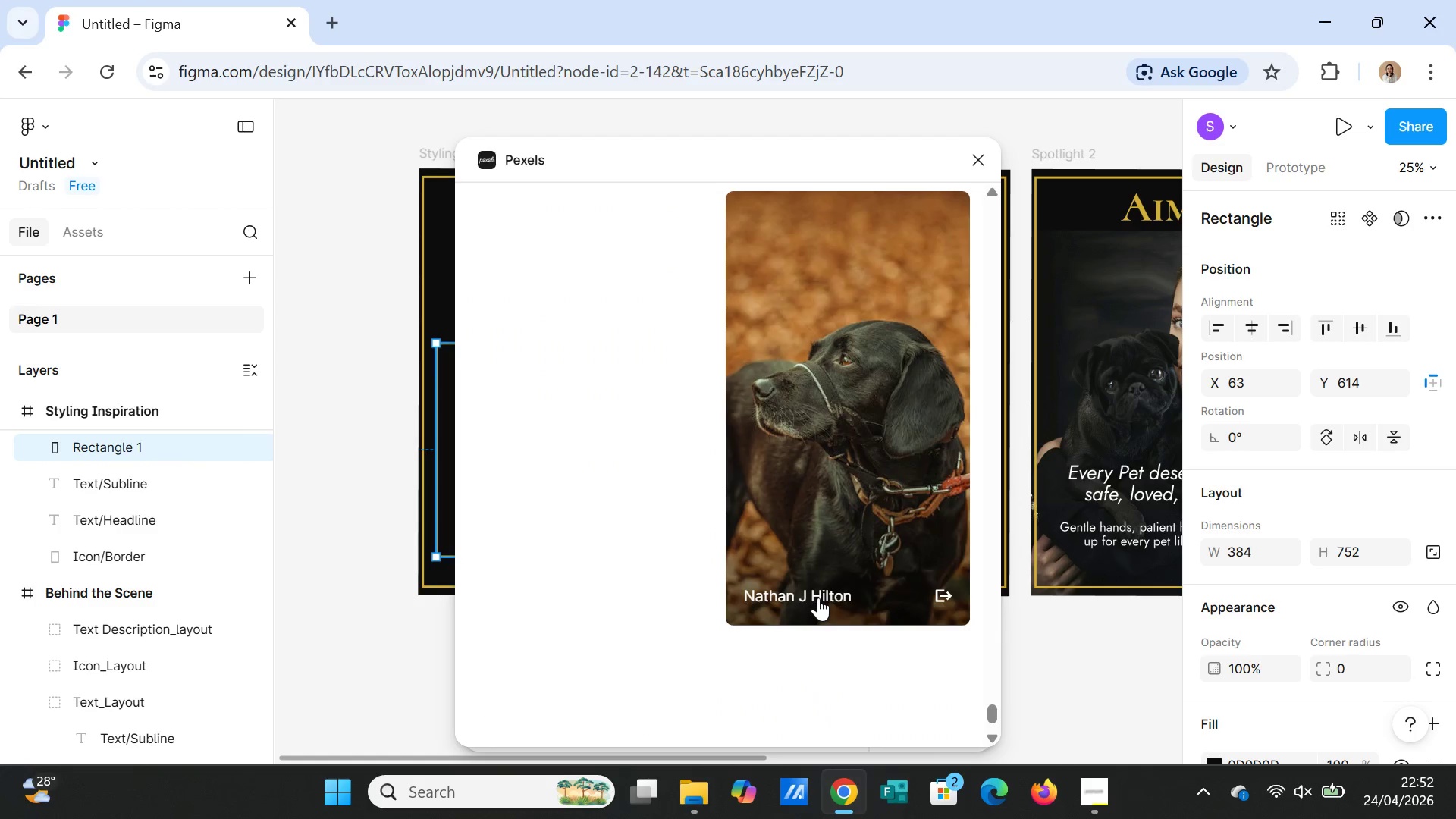 
scroll: coordinate [818, 598], scroll_direction: down, amount: 3.0
 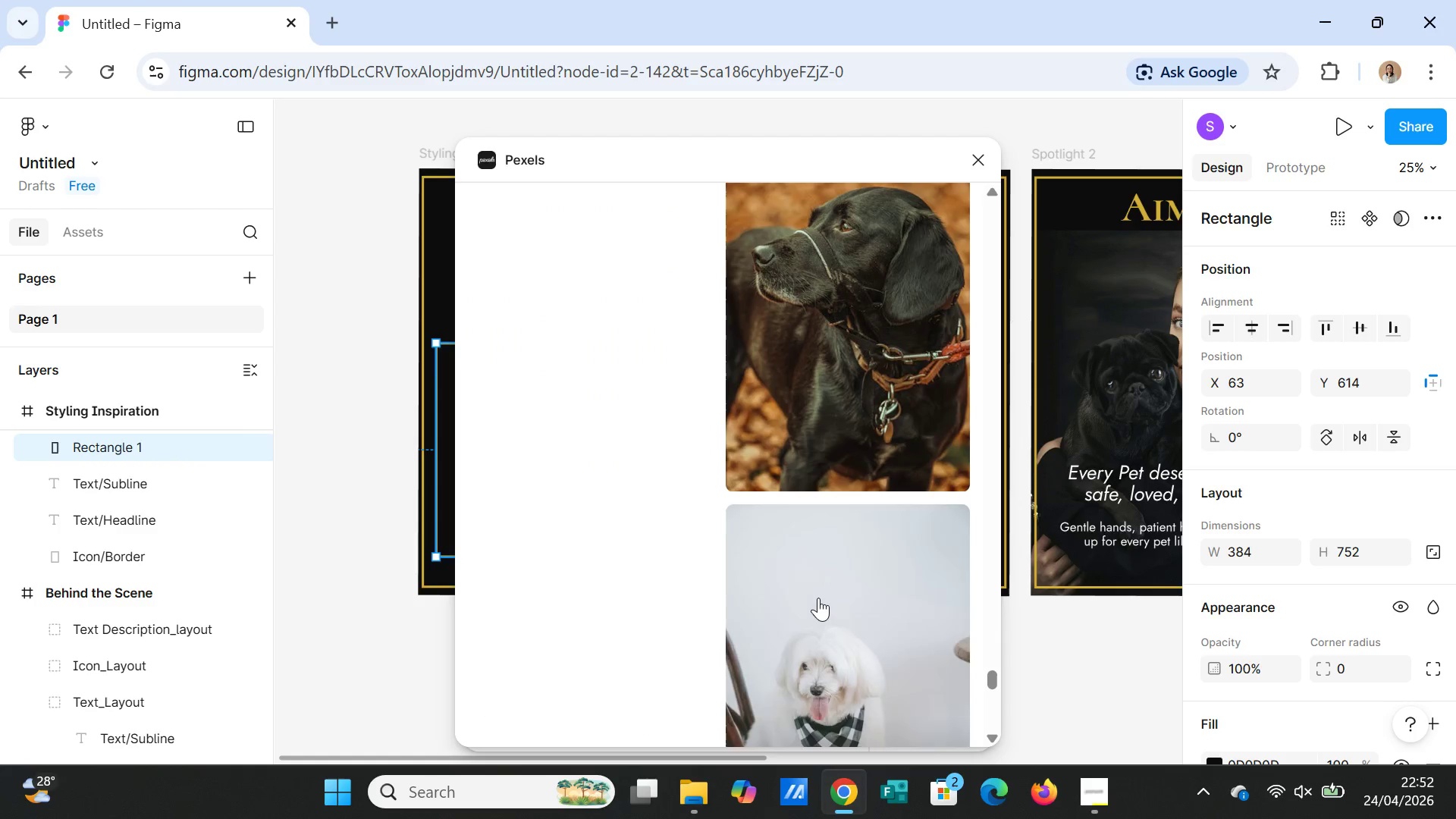 
scroll: coordinate [818, 598], scroll_direction: up, amount: 1.0
 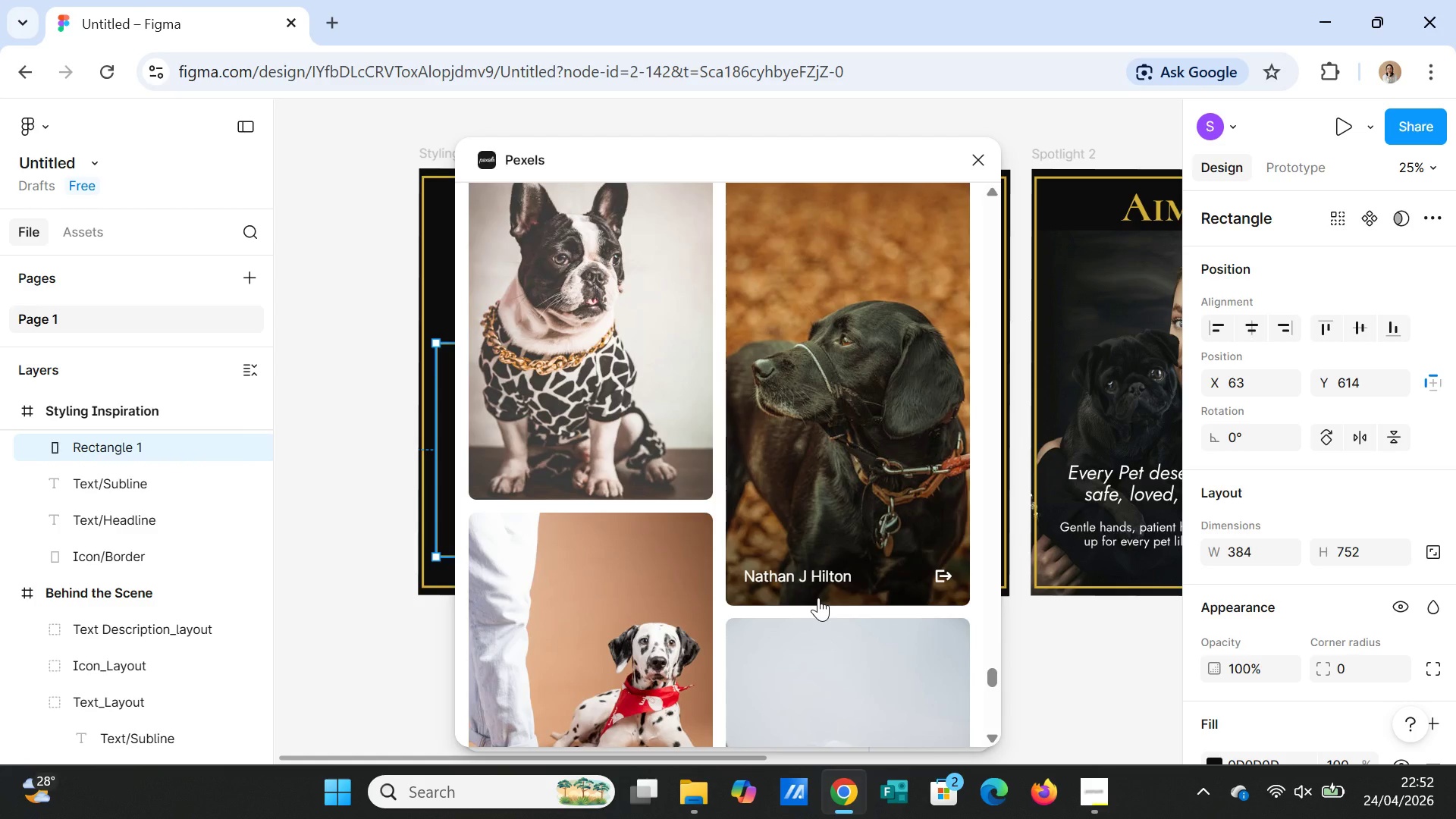 
scroll: coordinate [818, 598], scroll_direction: down, amount: 14.0
 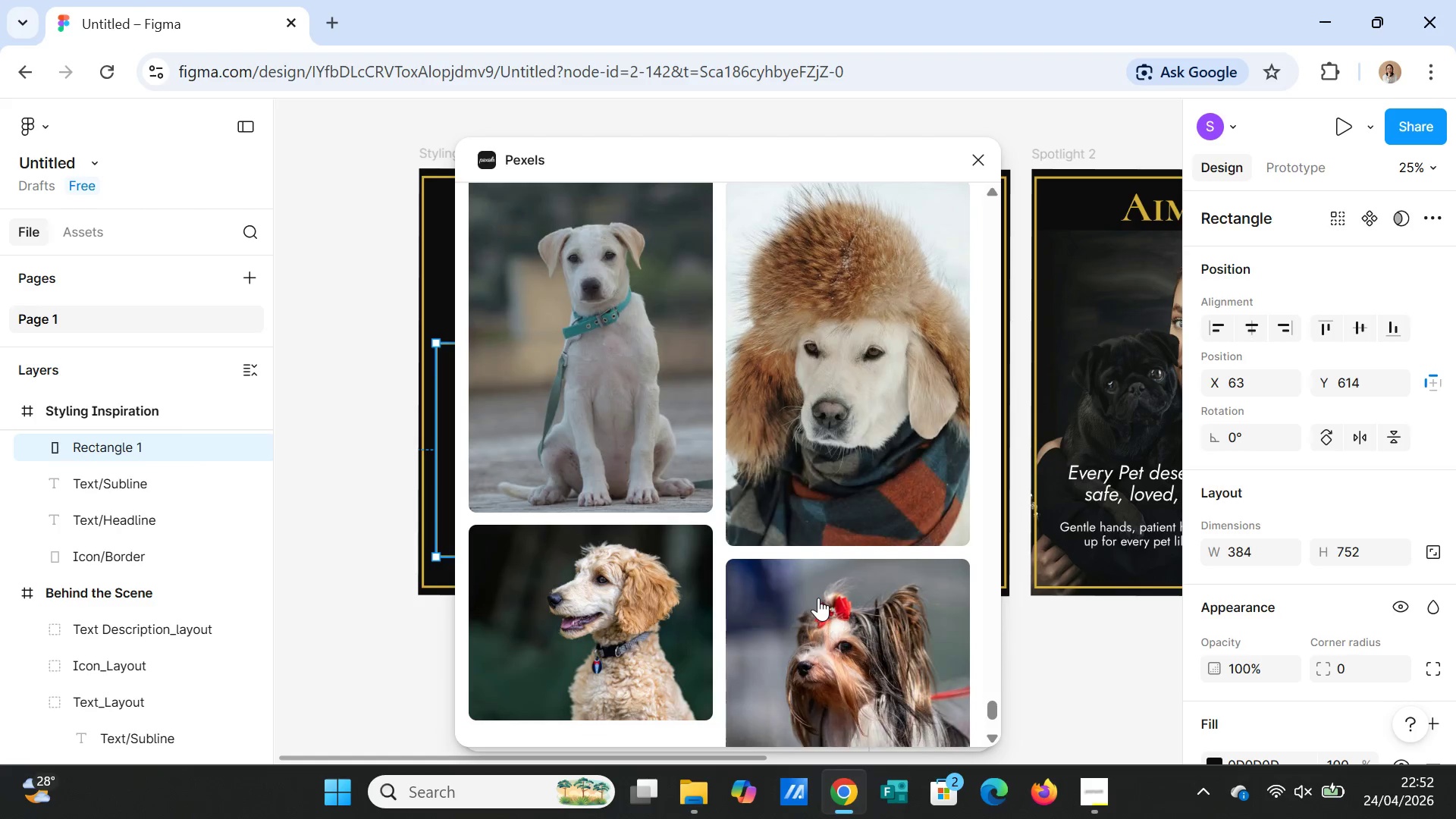 
scroll: coordinate [818, 598], scroll_direction: up, amount: 4.0
 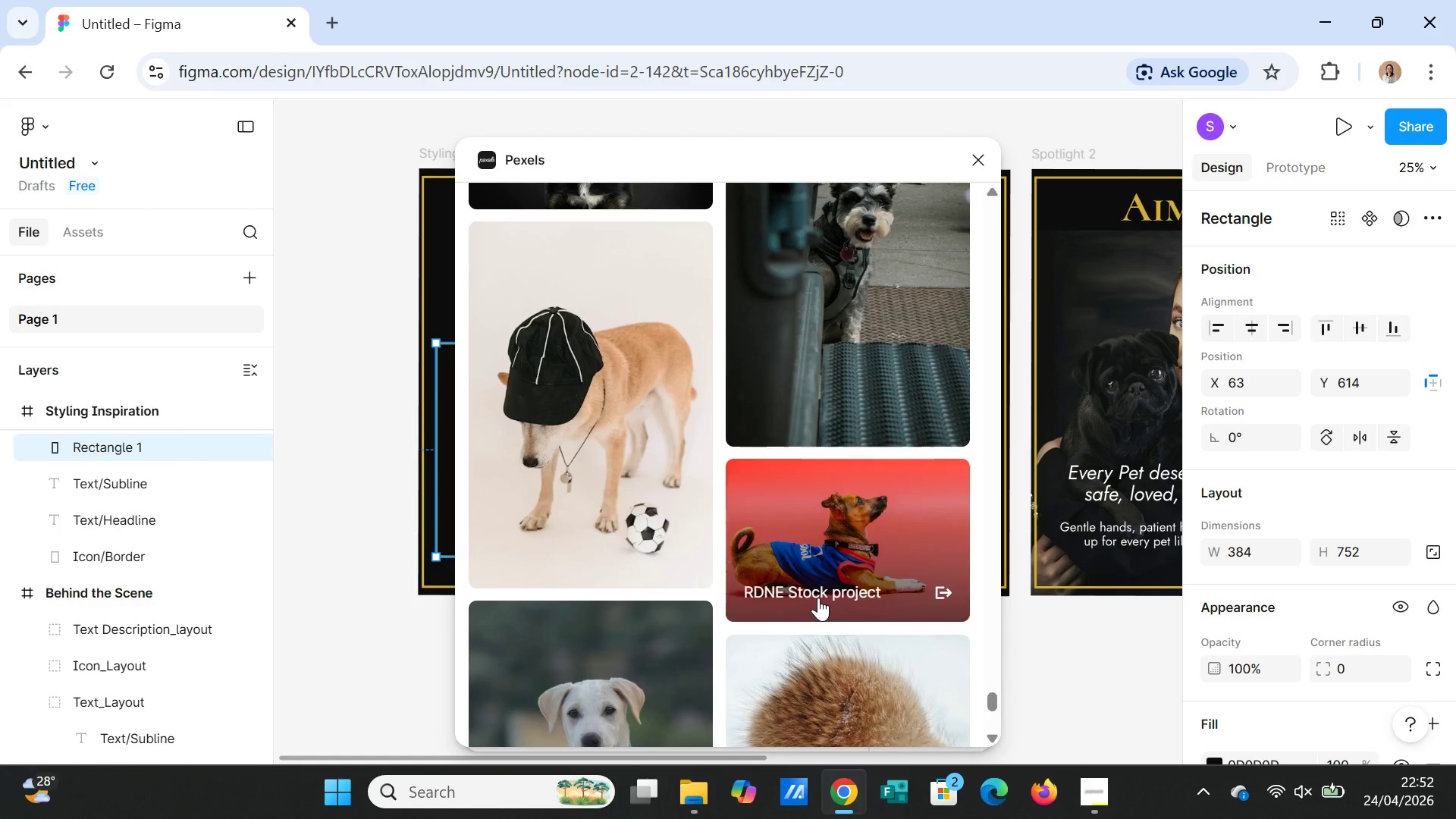 
scroll: coordinate [832, 552], scroll_direction: down, amount: 26.0
 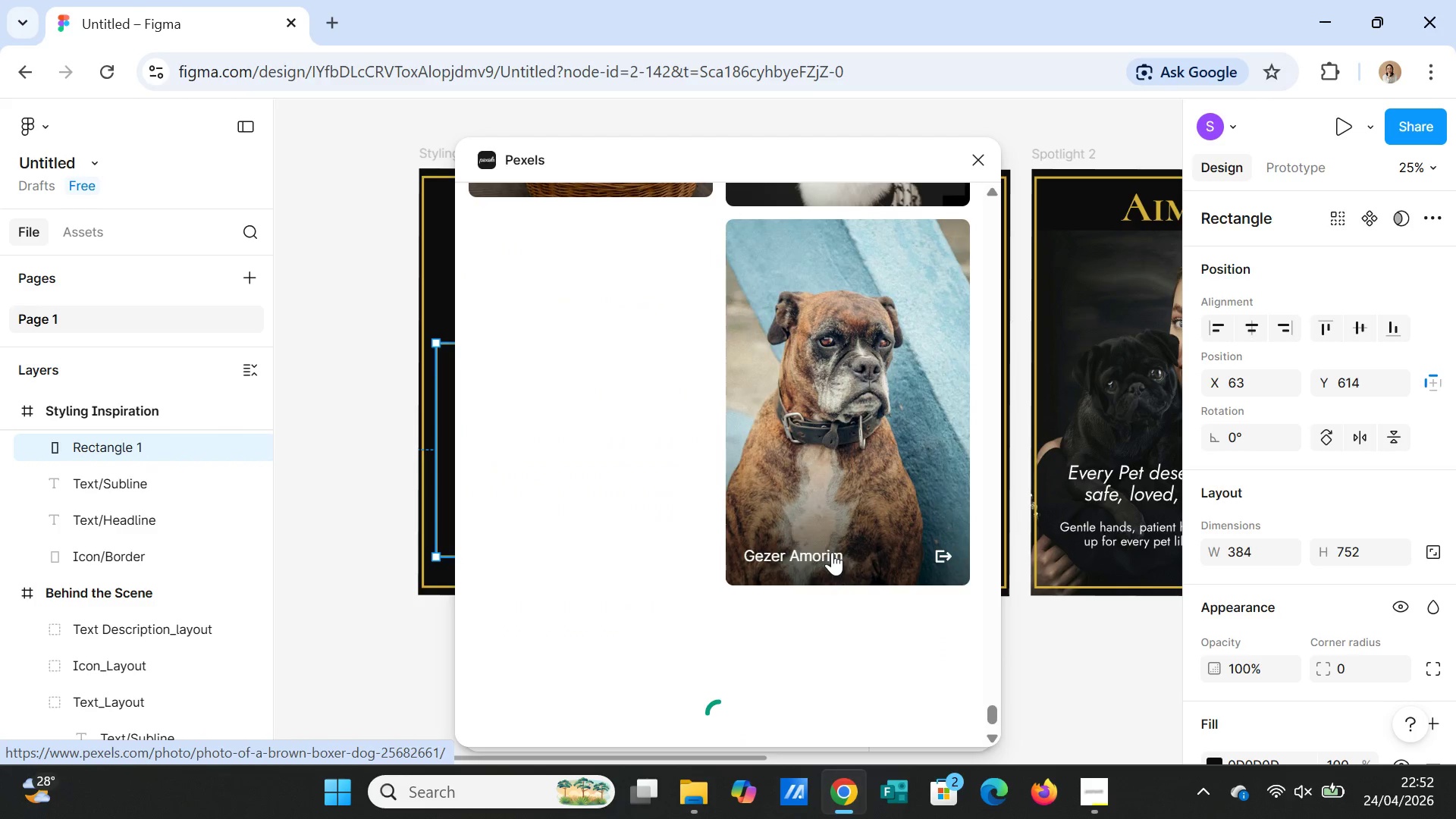 
scroll: coordinate [832, 552], scroll_direction: up, amount: 2.0
 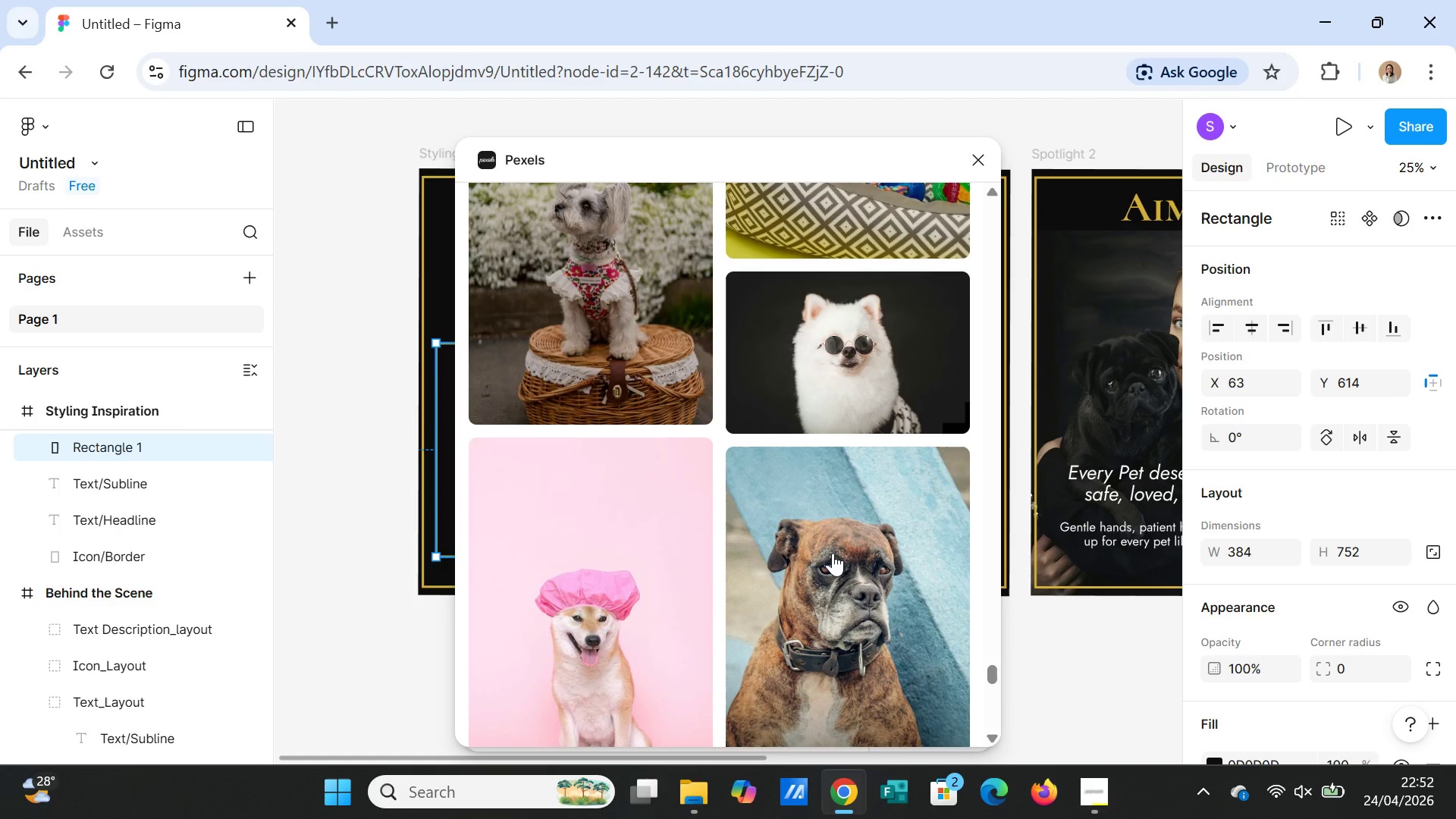 
scroll: coordinate [866, 637], scroll_direction: down, amount: 38.0
 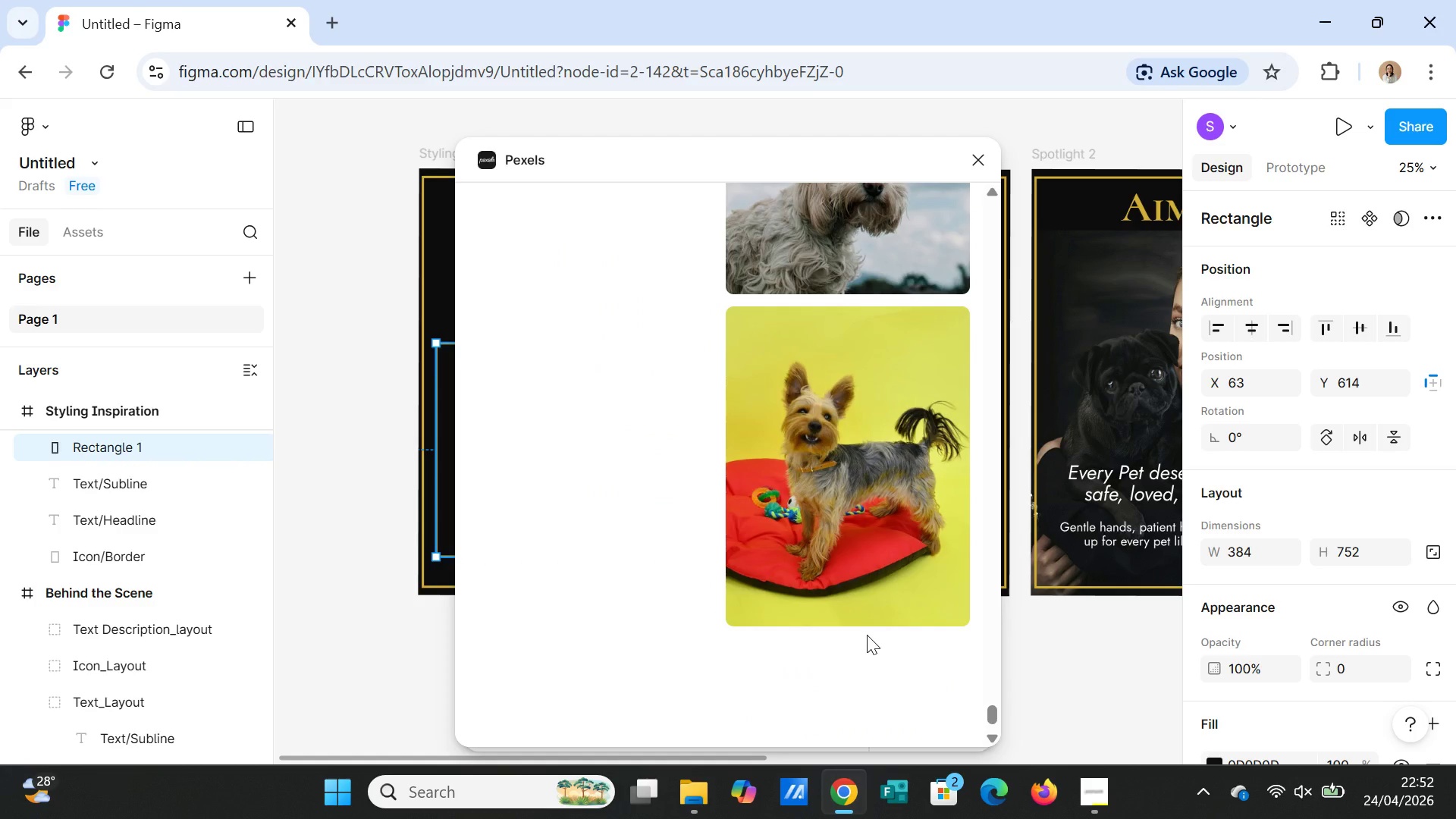 
scroll: coordinate [874, 623], scroll_direction: down, amount: 24.0
 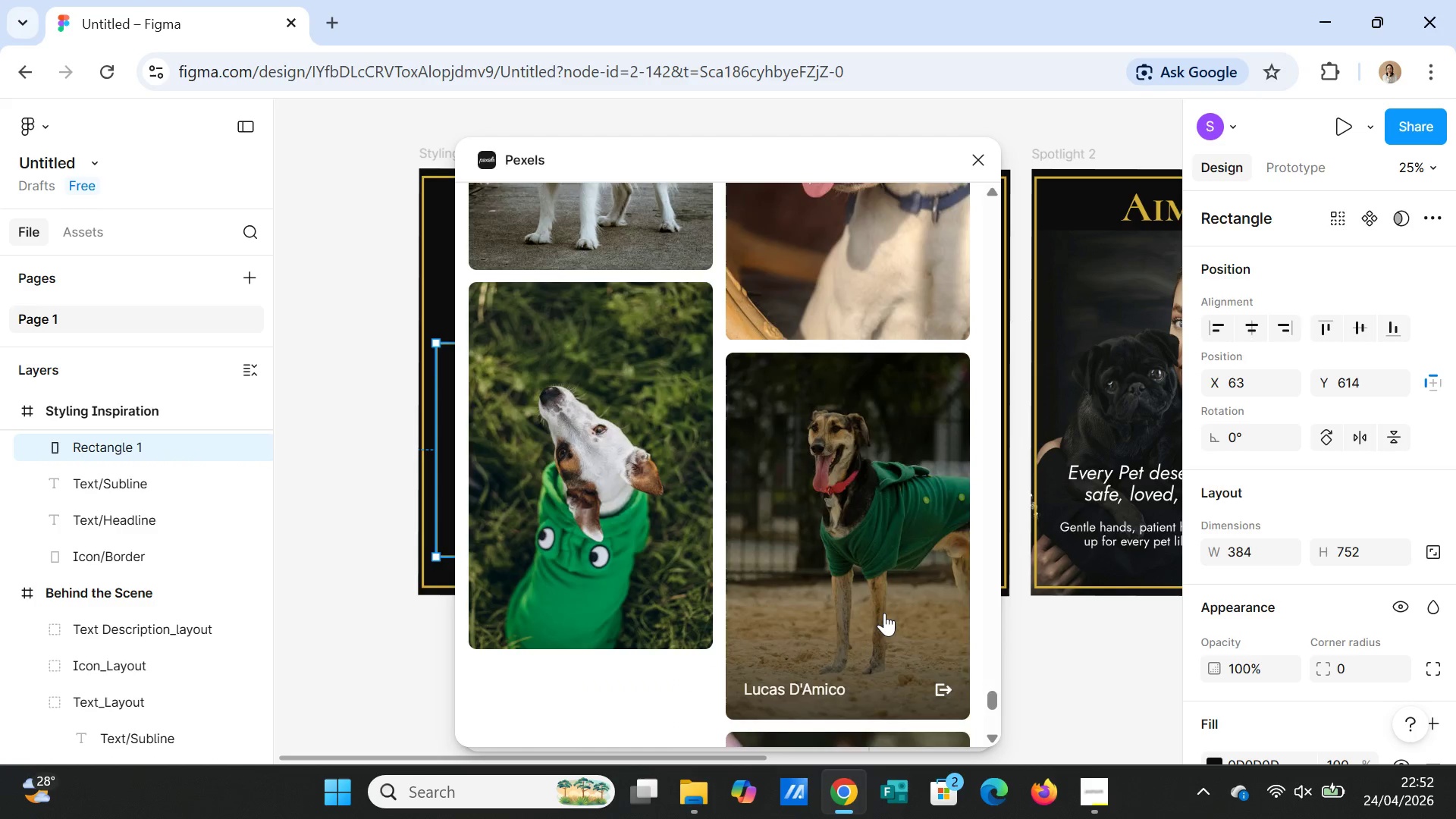 
scroll: coordinate [876, 626], scroll_direction: down, amount: 13.0
 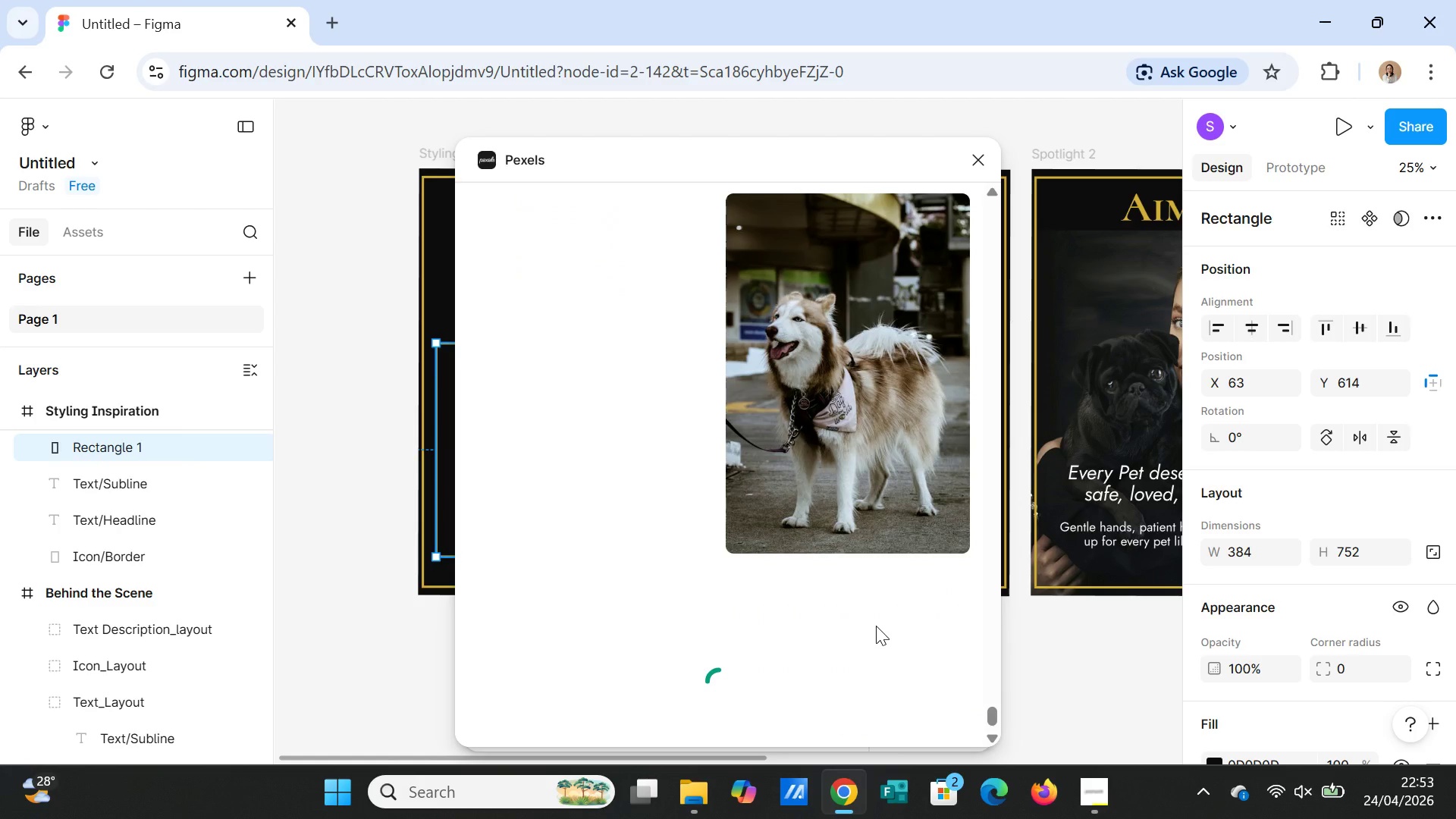 
scroll: coordinate [921, 526], scroll_direction: up, amount: 155.0
 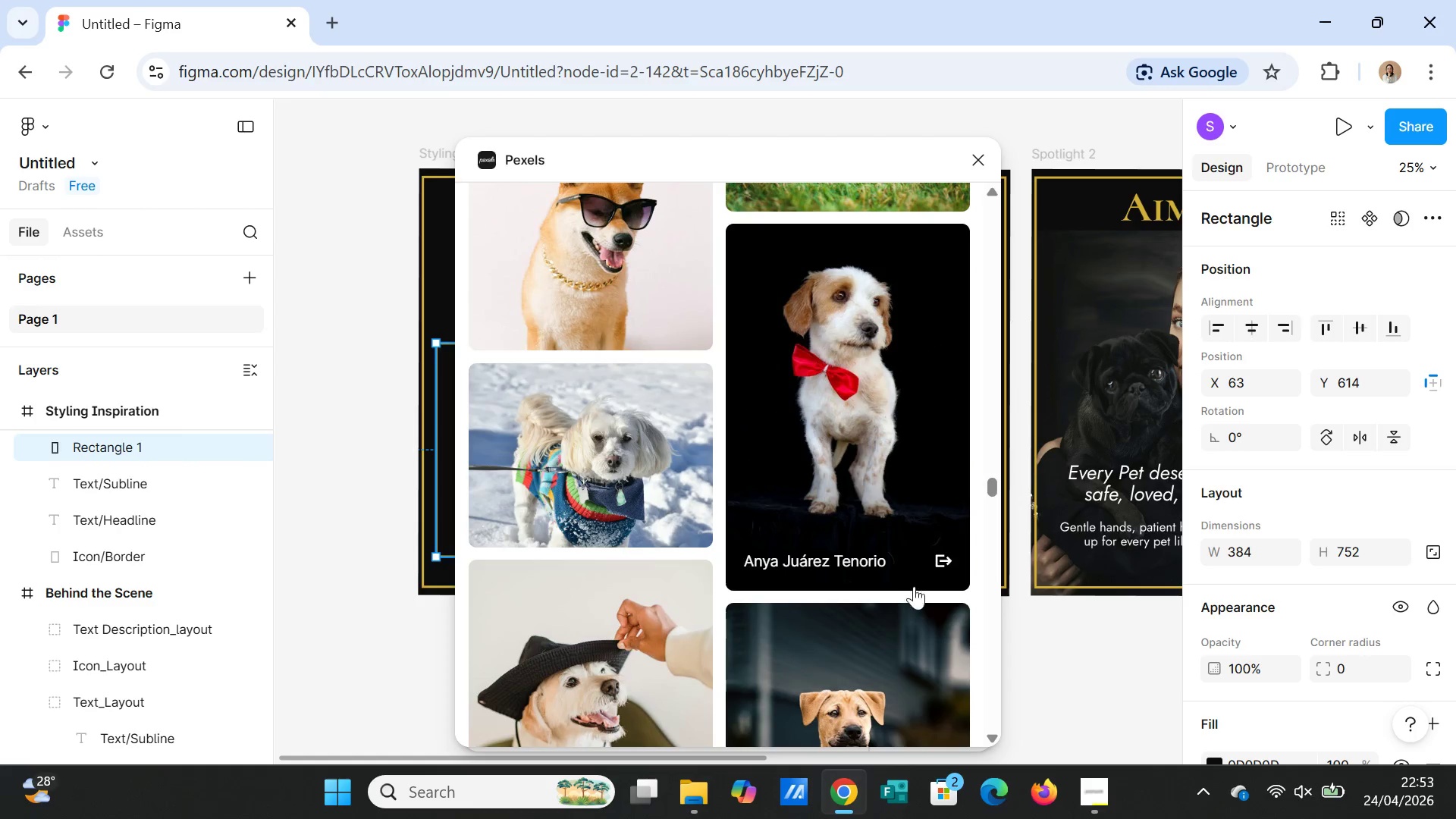 
left_click([889, 453])
 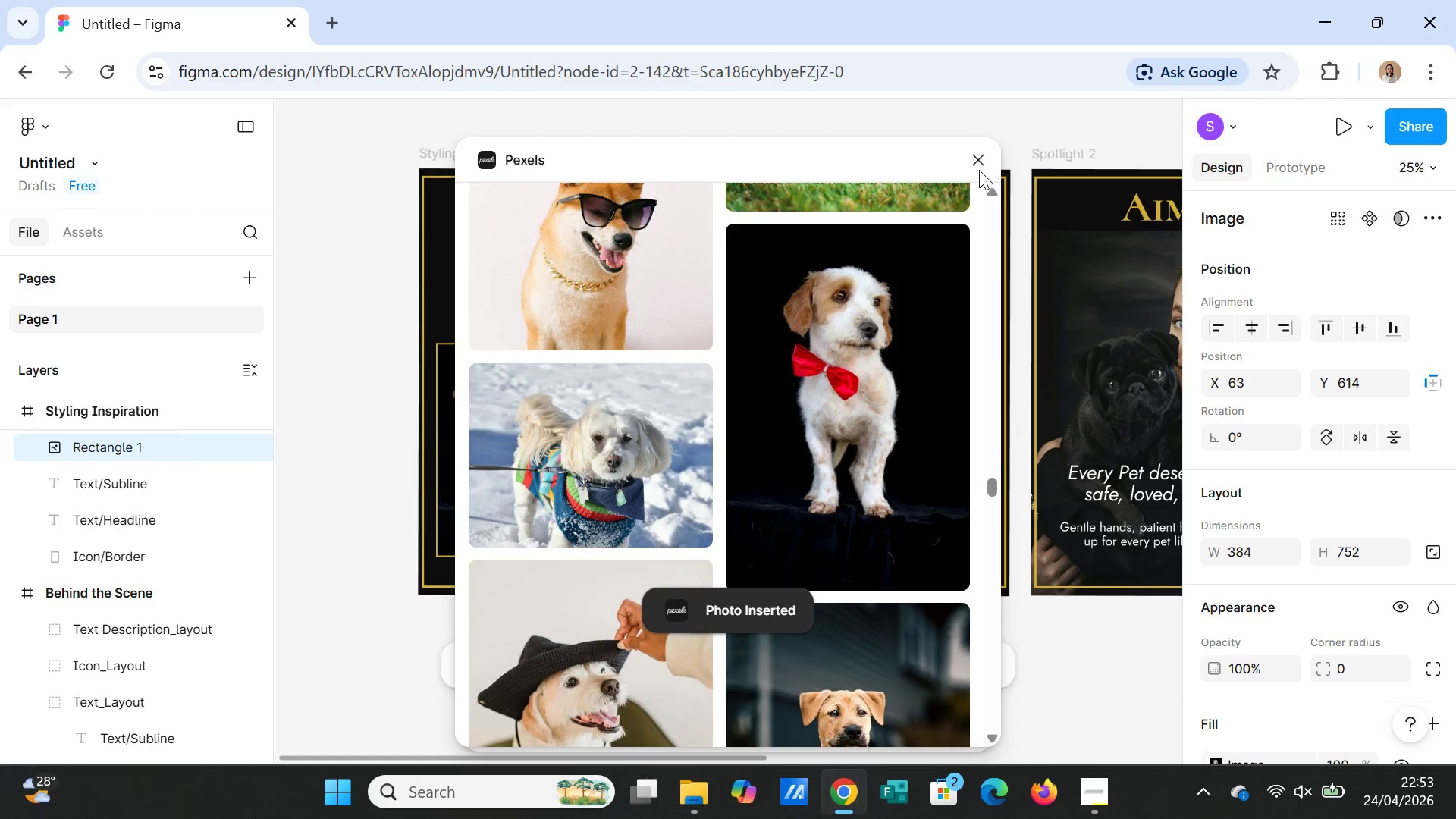 
left_click([982, 162])
 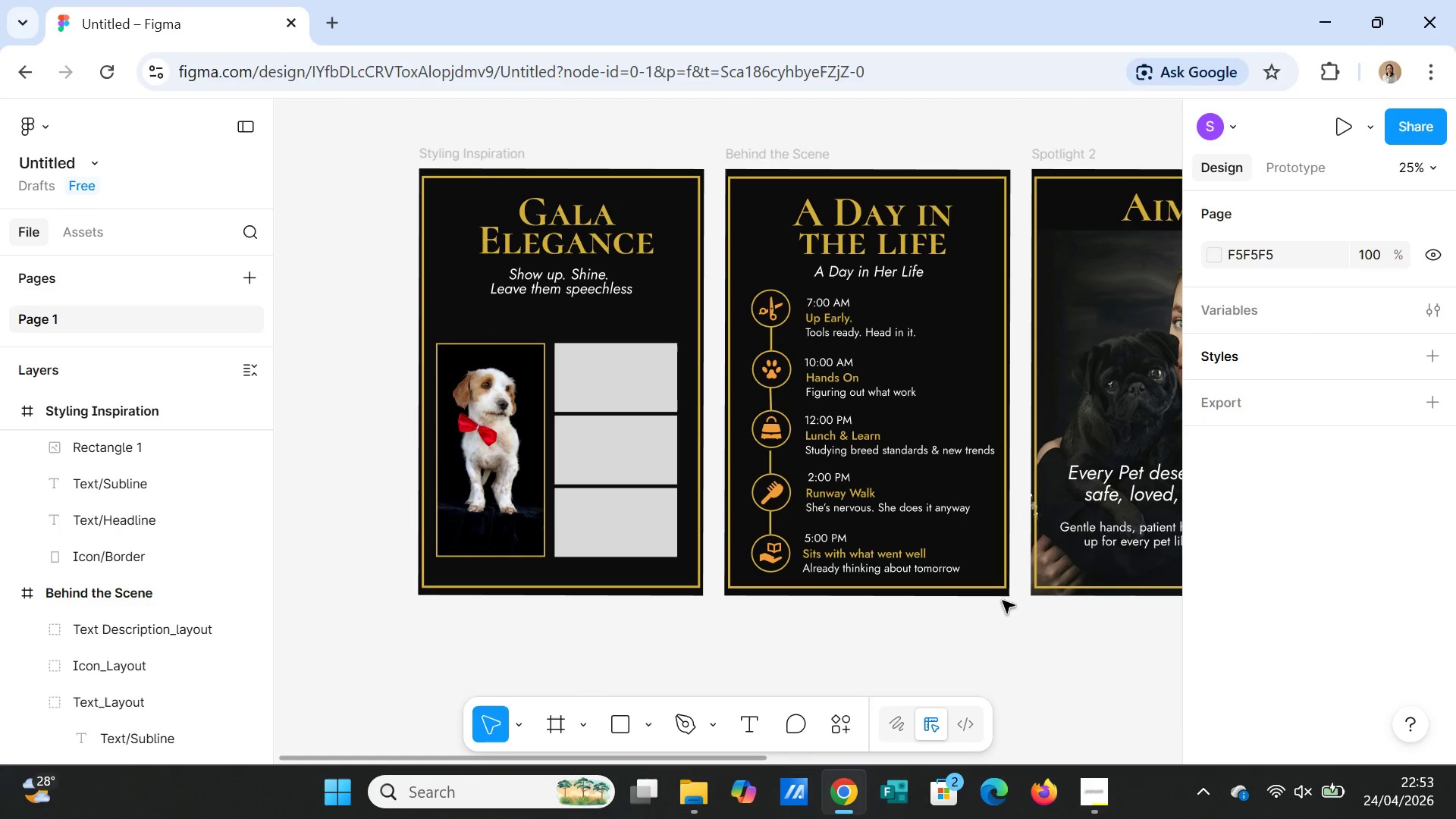 
left_click([592, 382])
 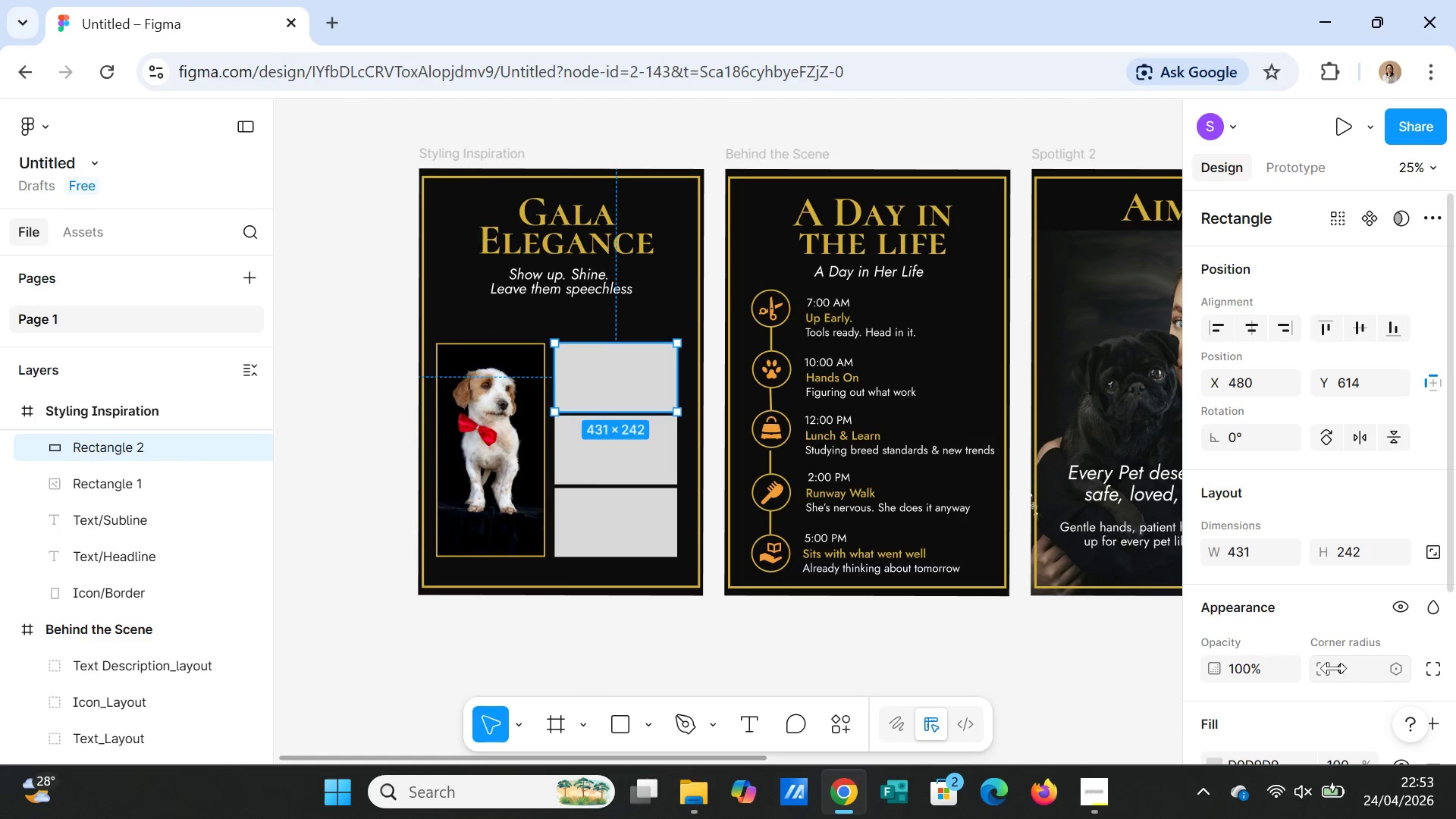 
scroll: coordinate [1266, 661], scroll_direction: down, amount: 2.0
 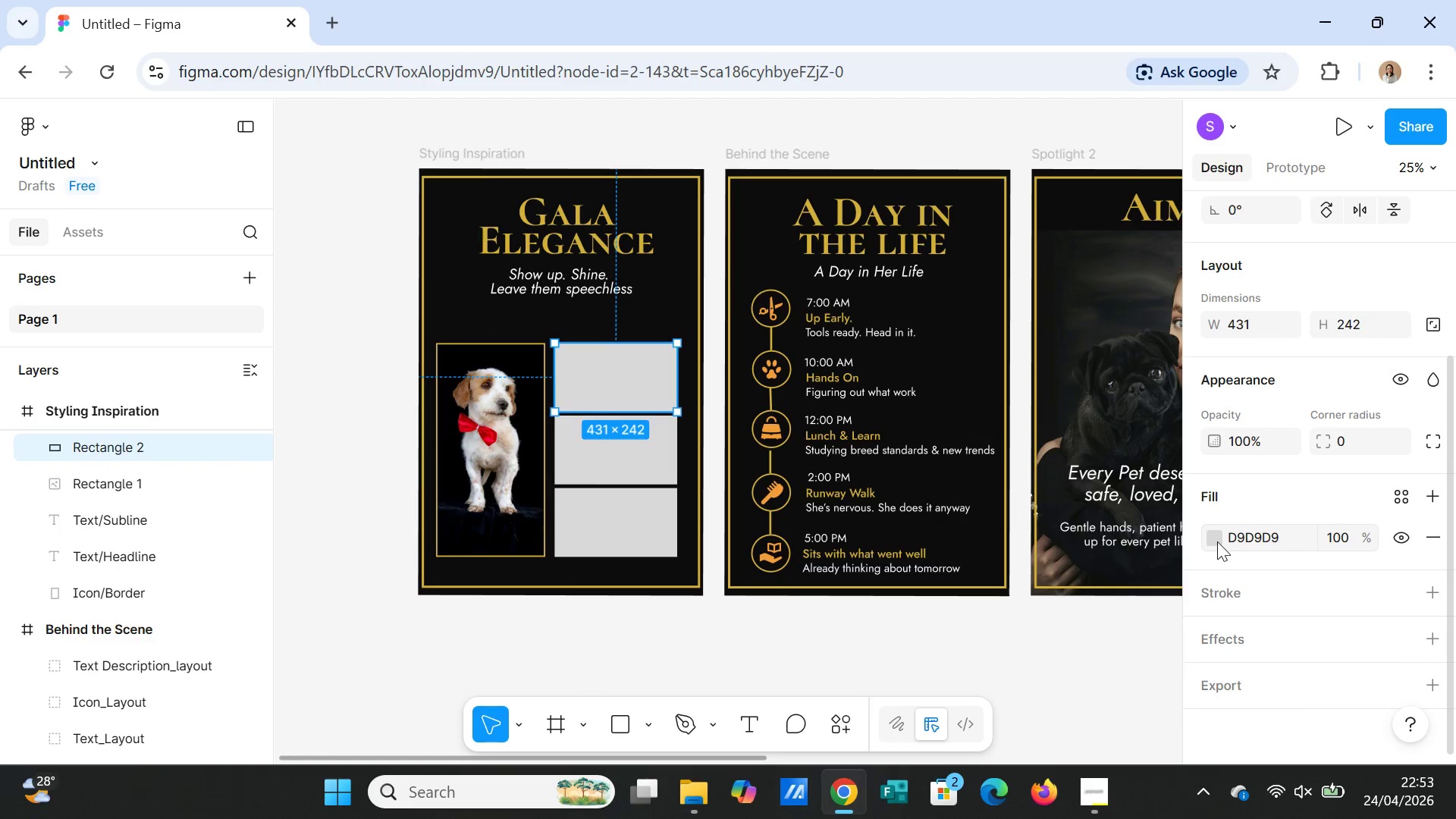 
left_click([1216, 539])
 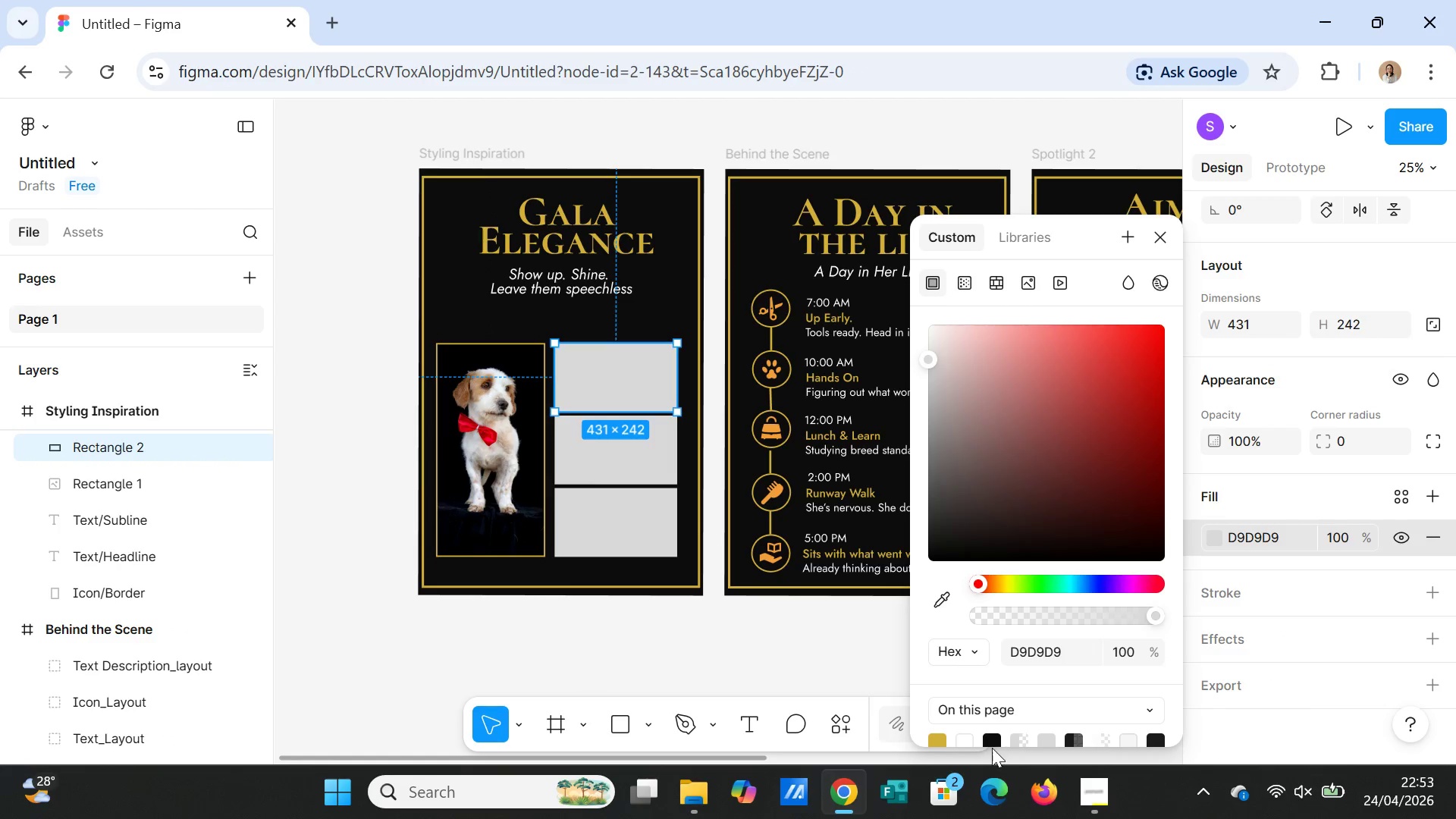 
left_click([992, 737])
 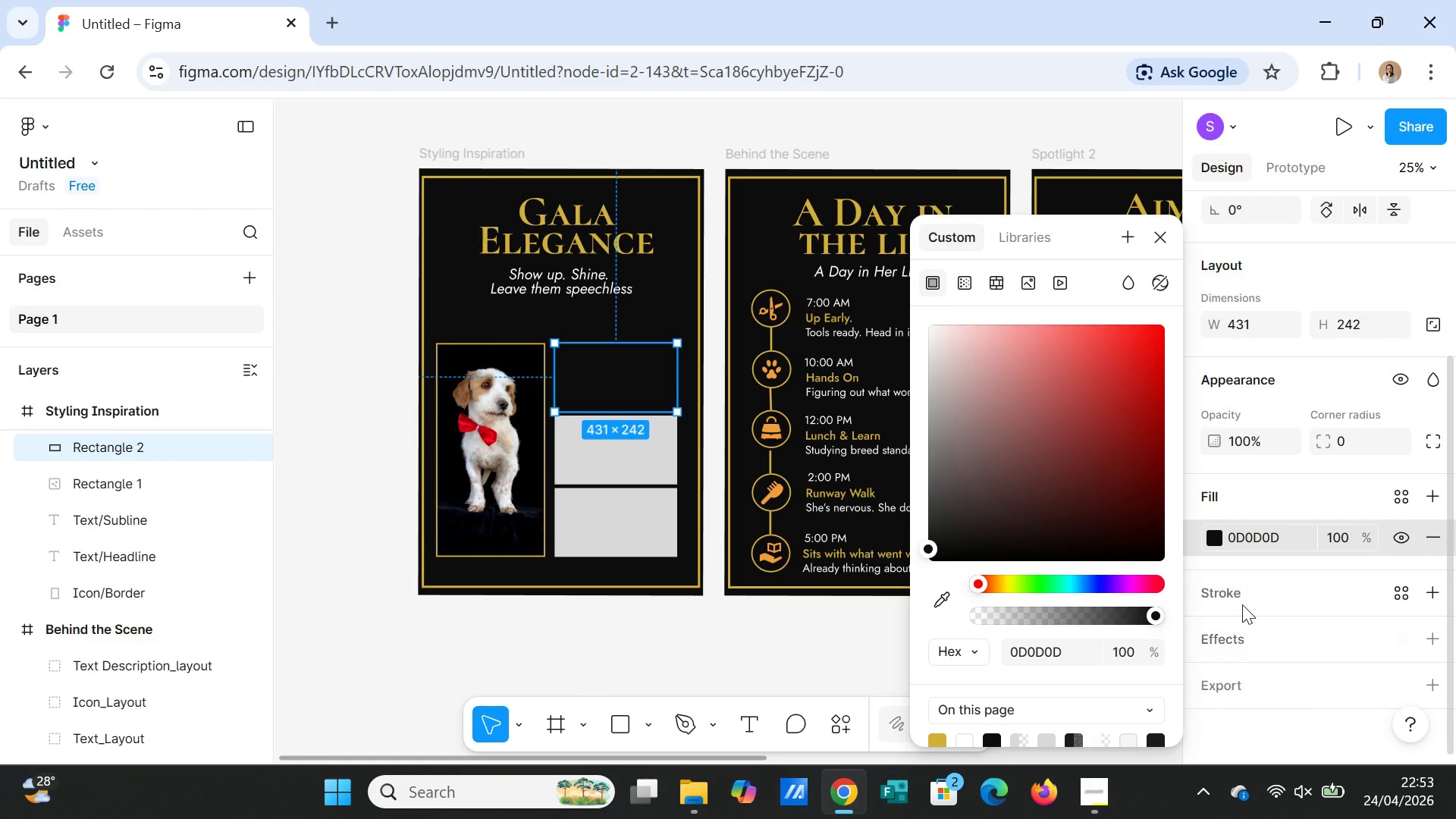 
left_click([1235, 593])
 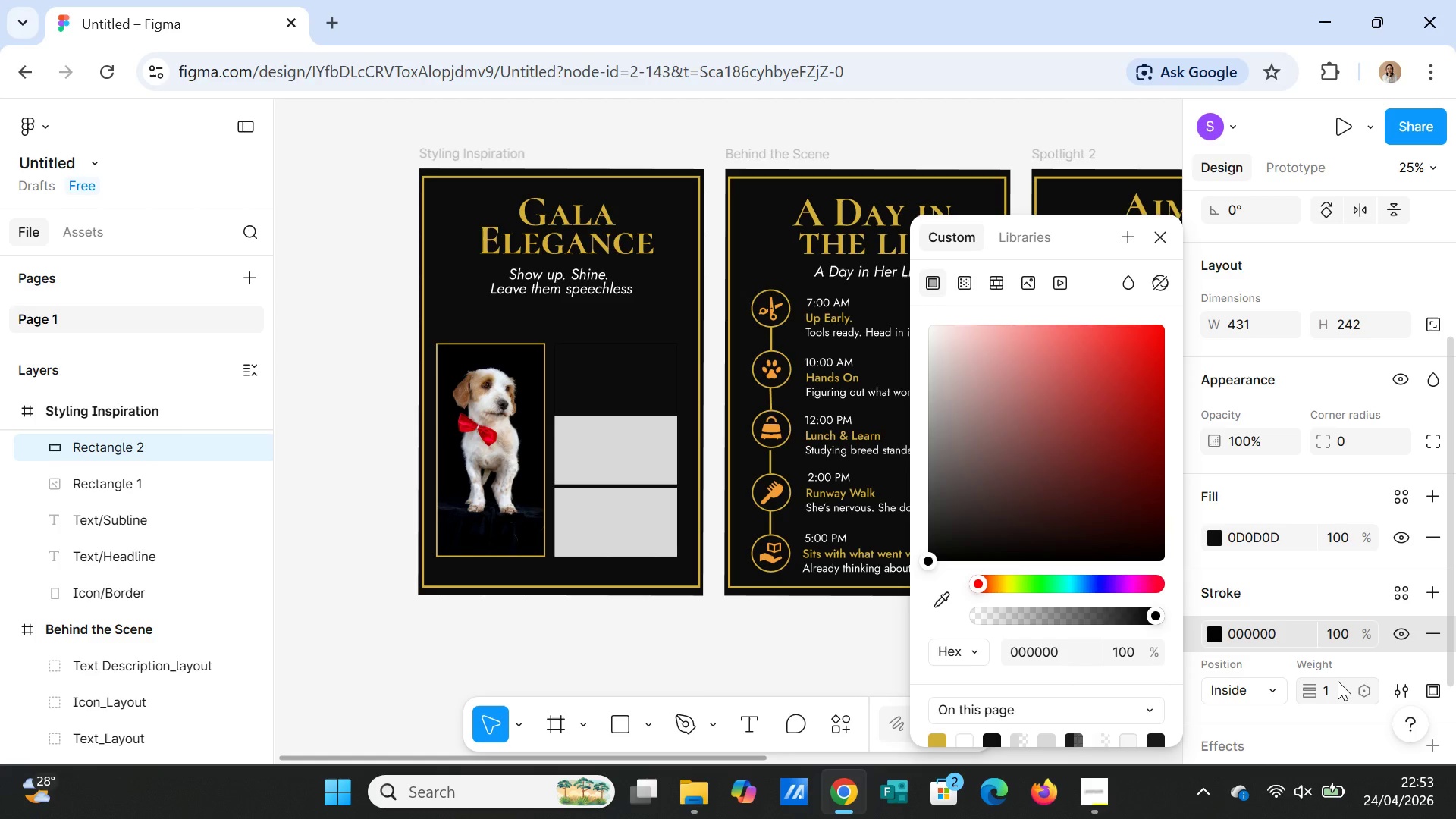 
left_click([1338, 683])
 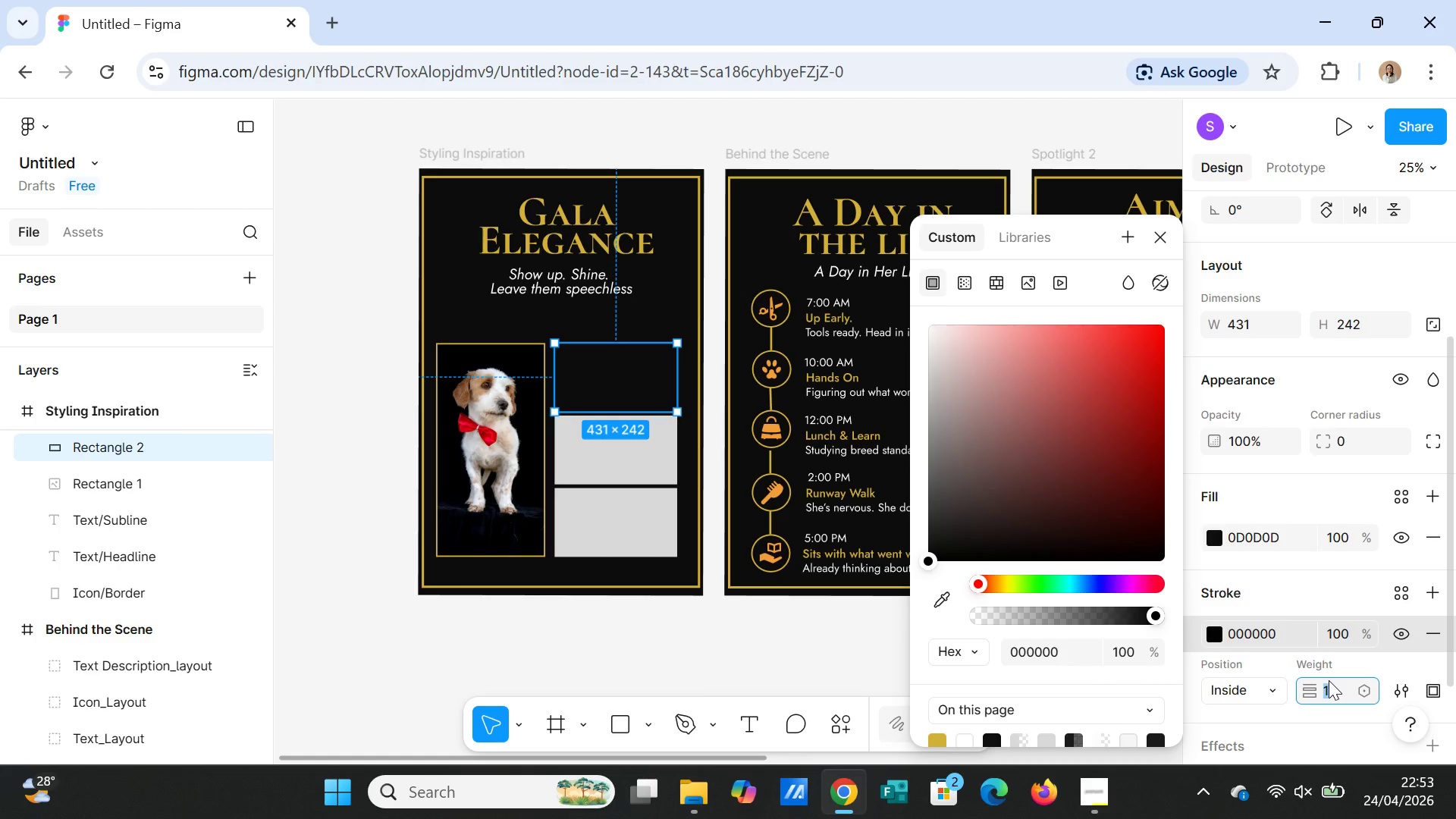 
key(5)
 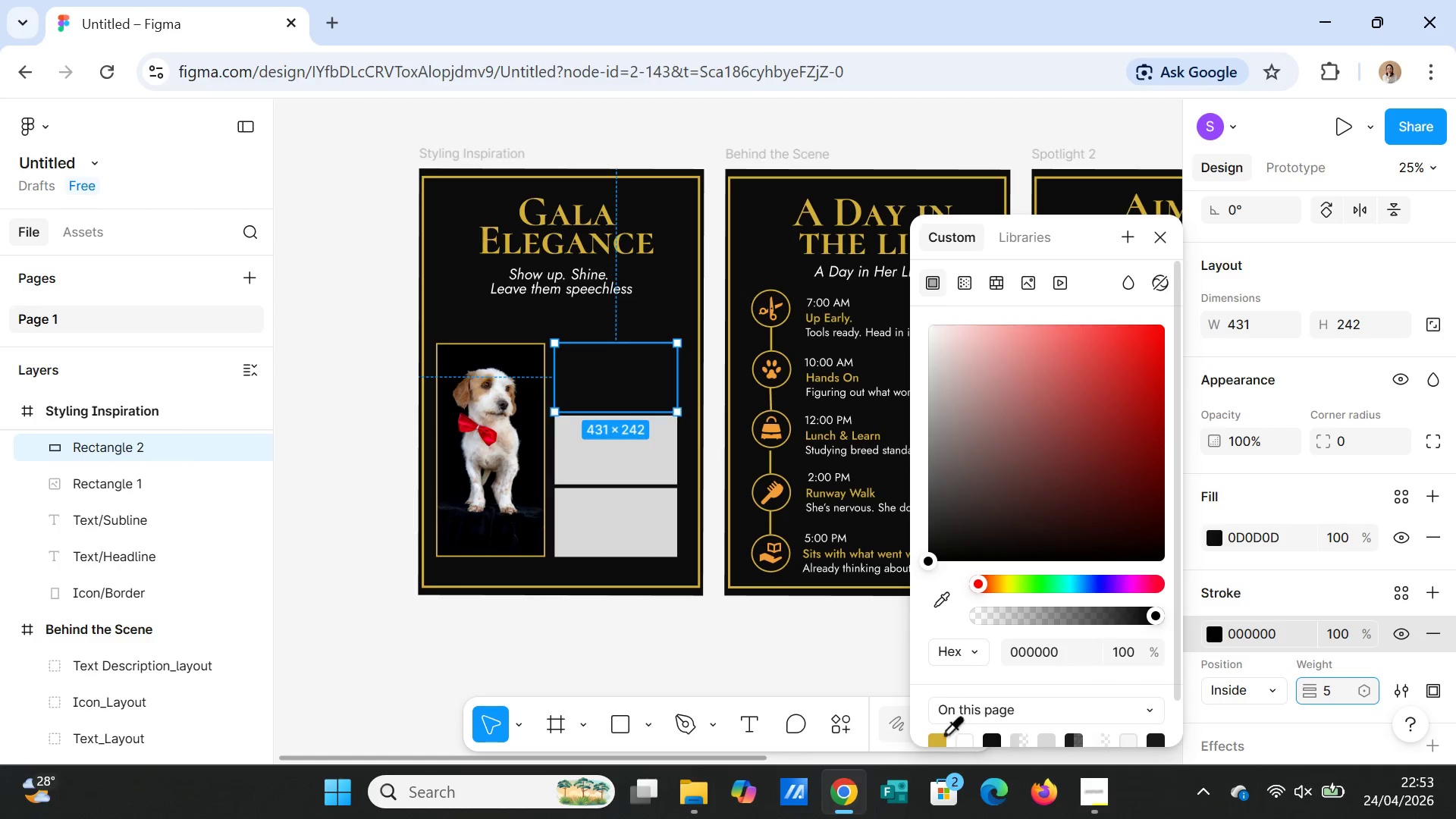 
left_click([939, 736])
 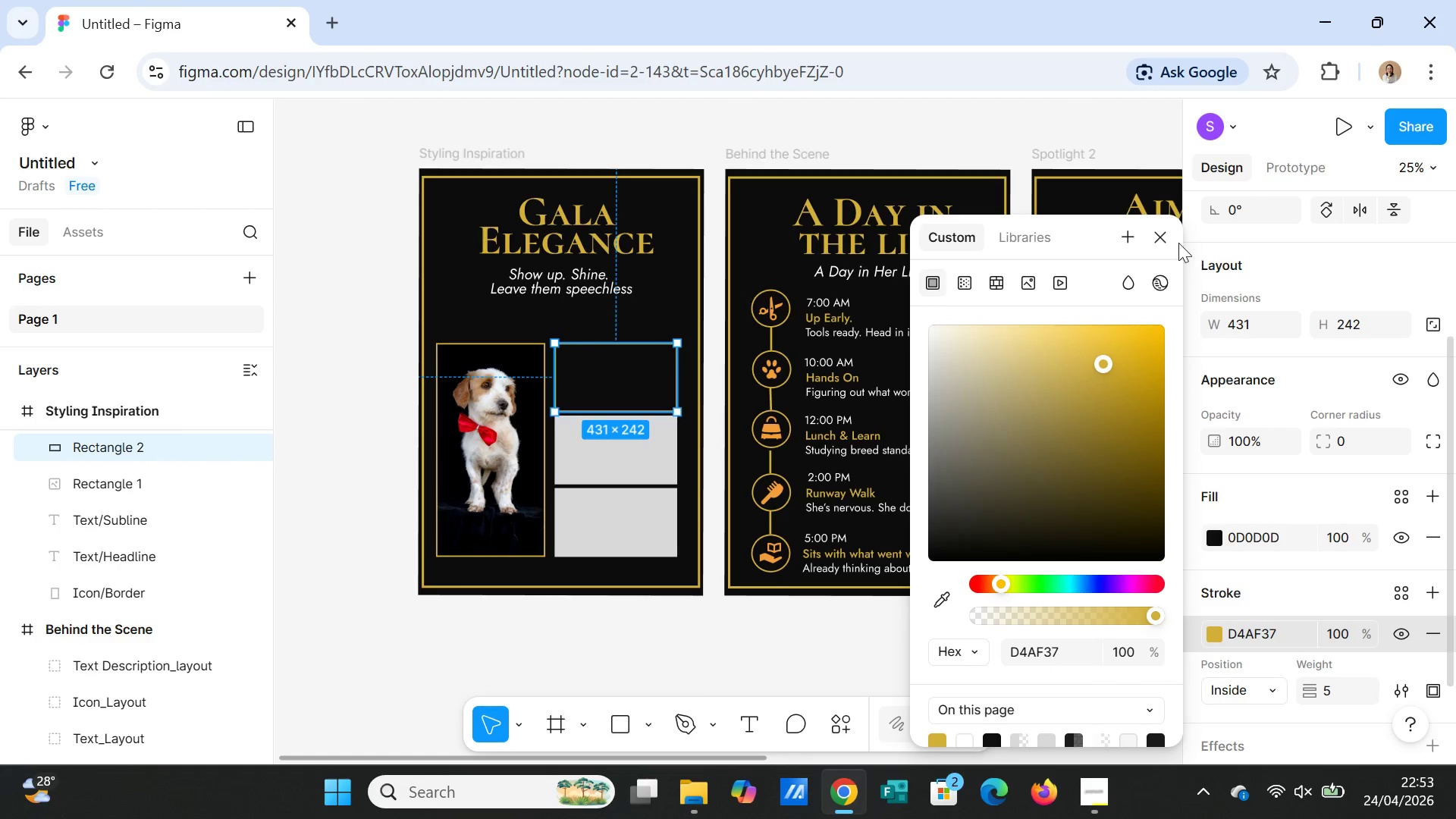 
left_click([1174, 242])
 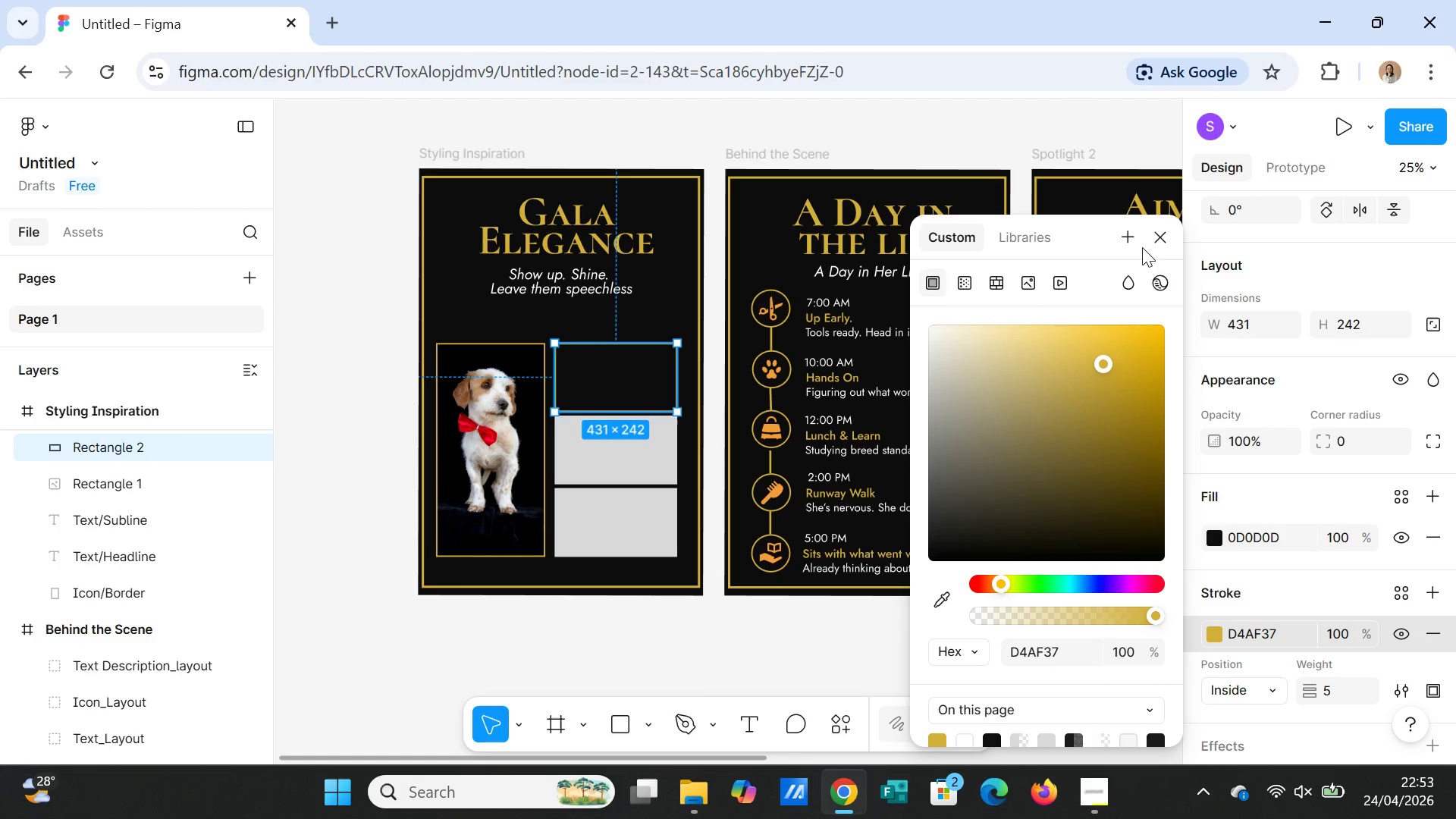 
left_click([1156, 236])
 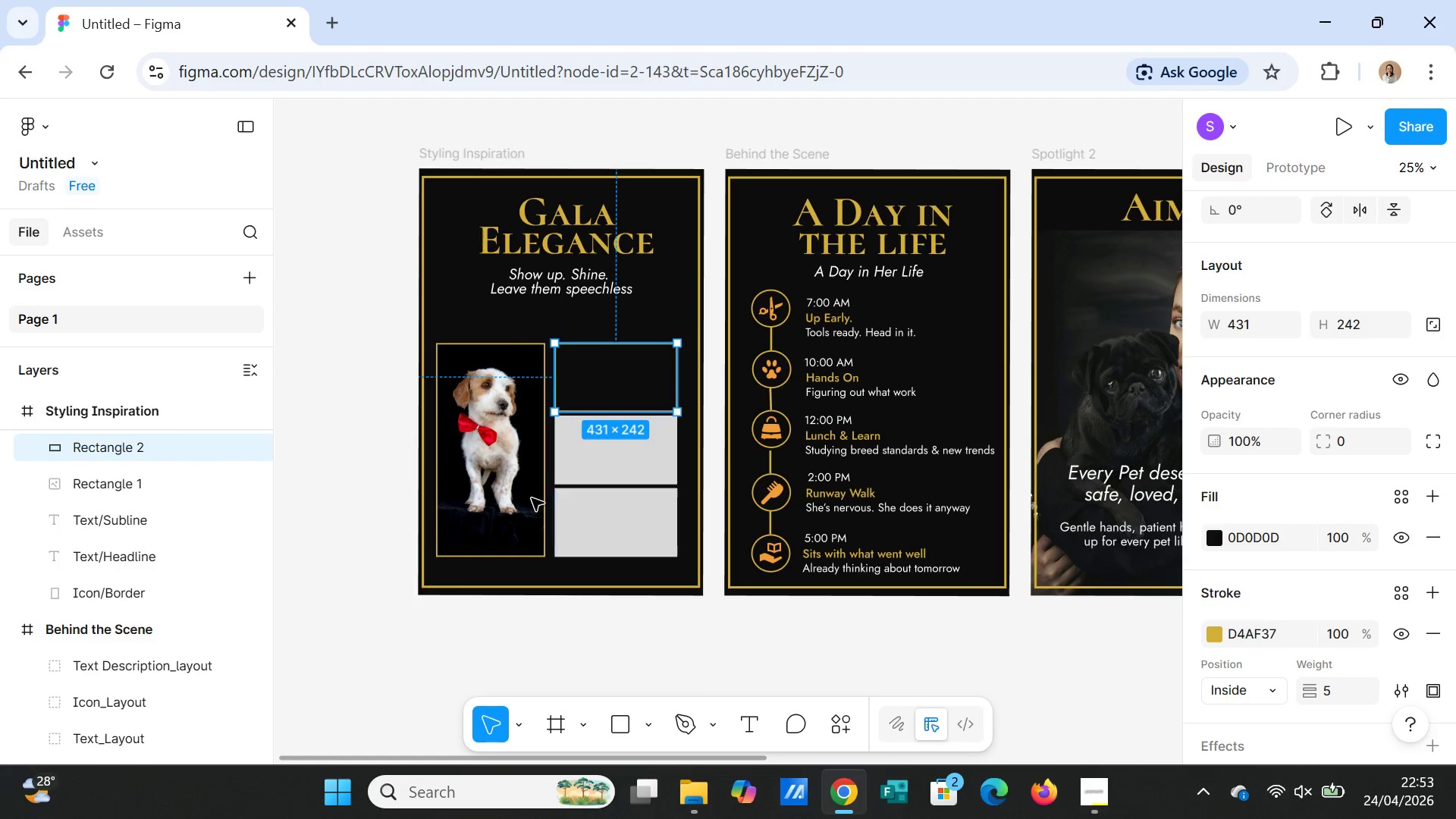 
left_click([529, 496])
 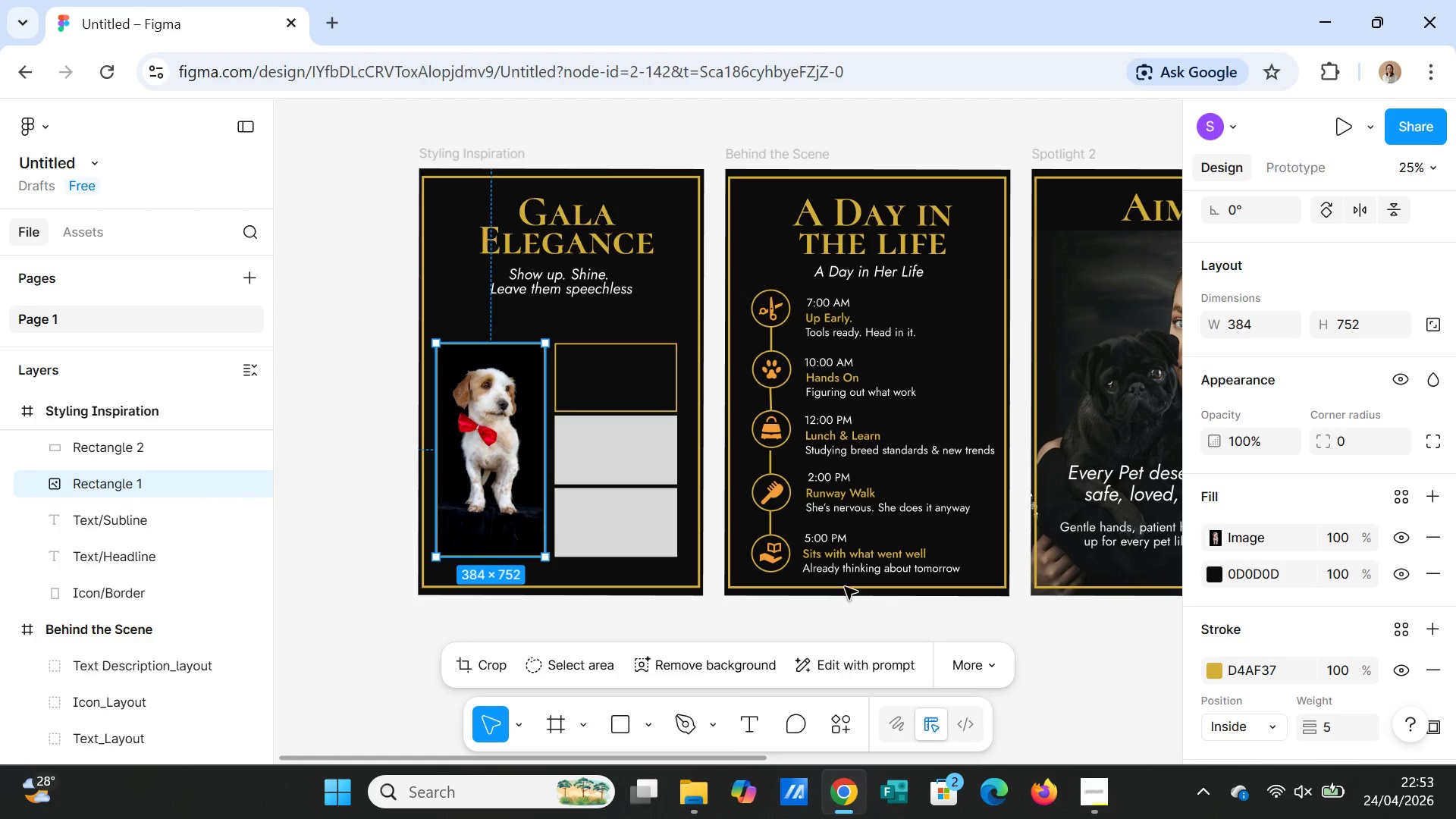 
left_click([651, 462])
 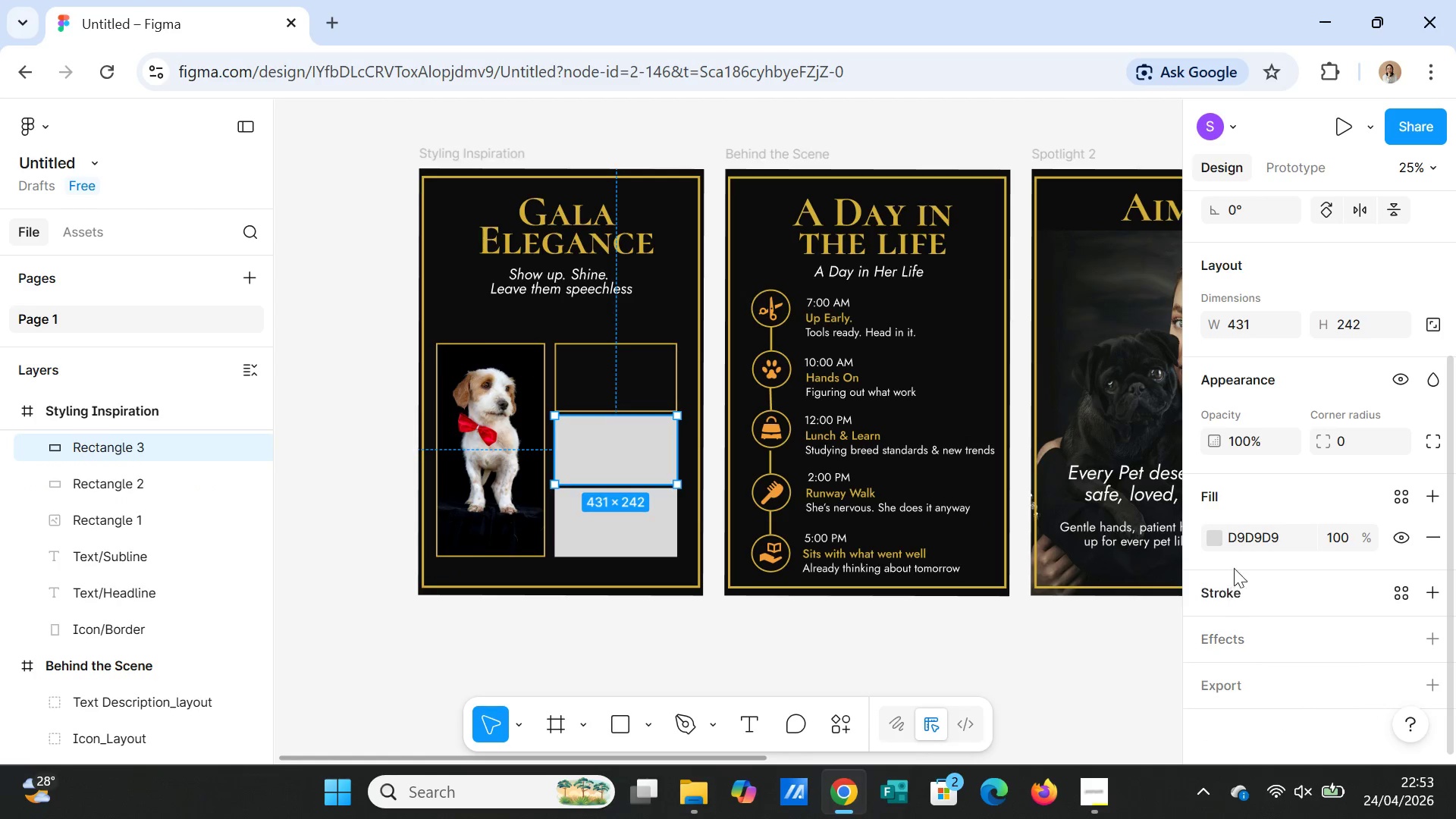 
left_click([1215, 537])
 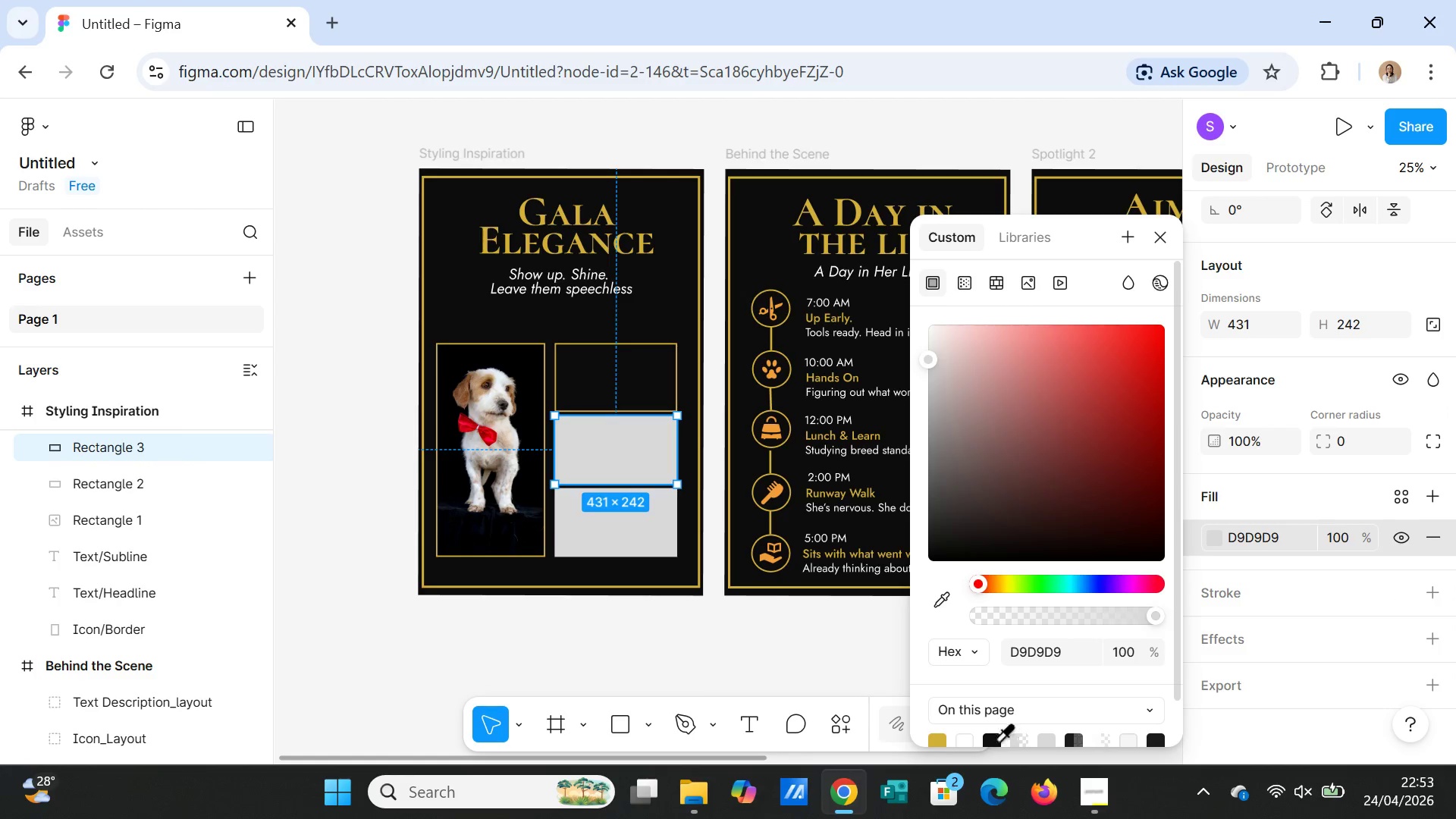 
left_click([989, 742])
 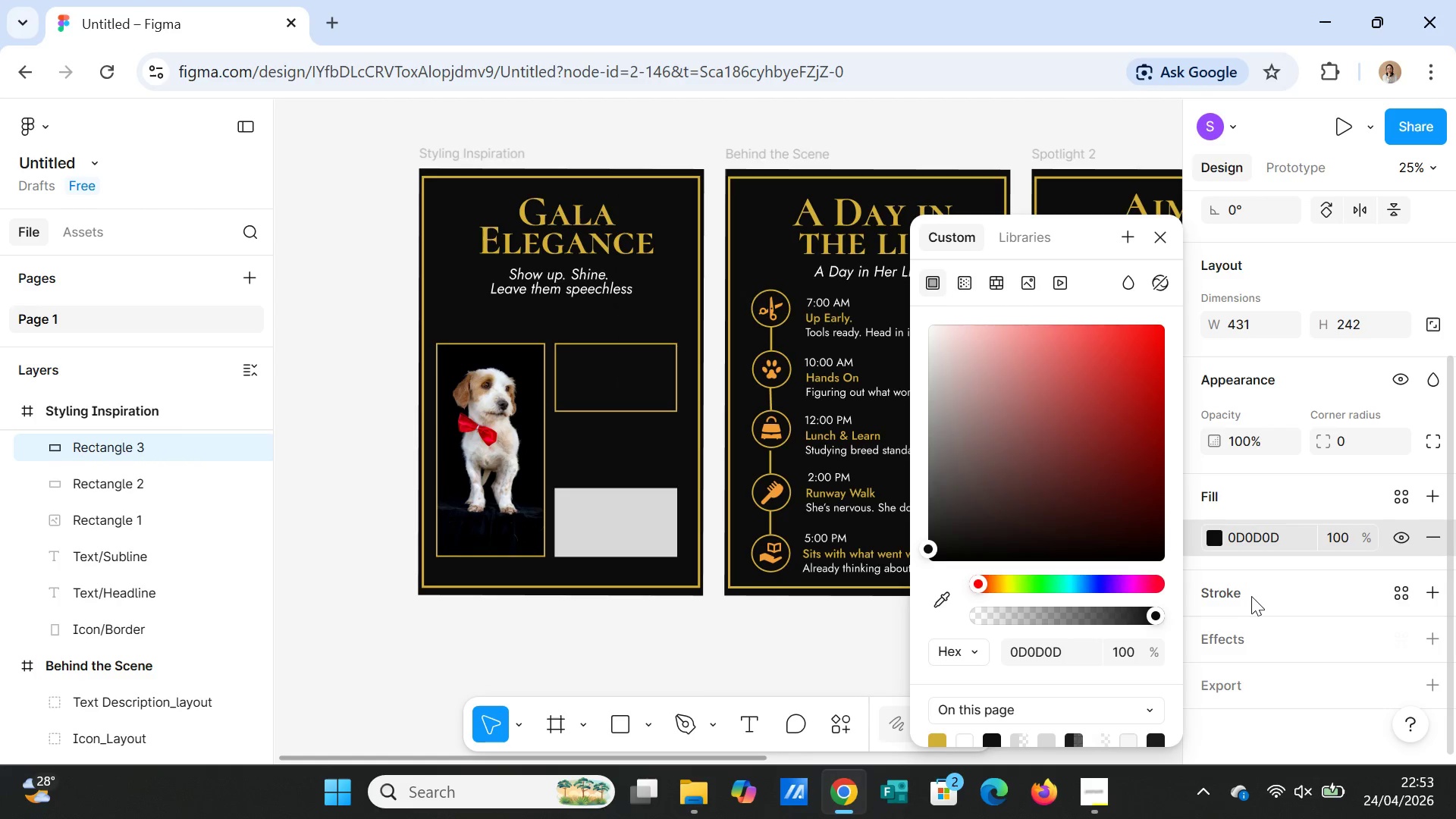 
left_click([1238, 596])
 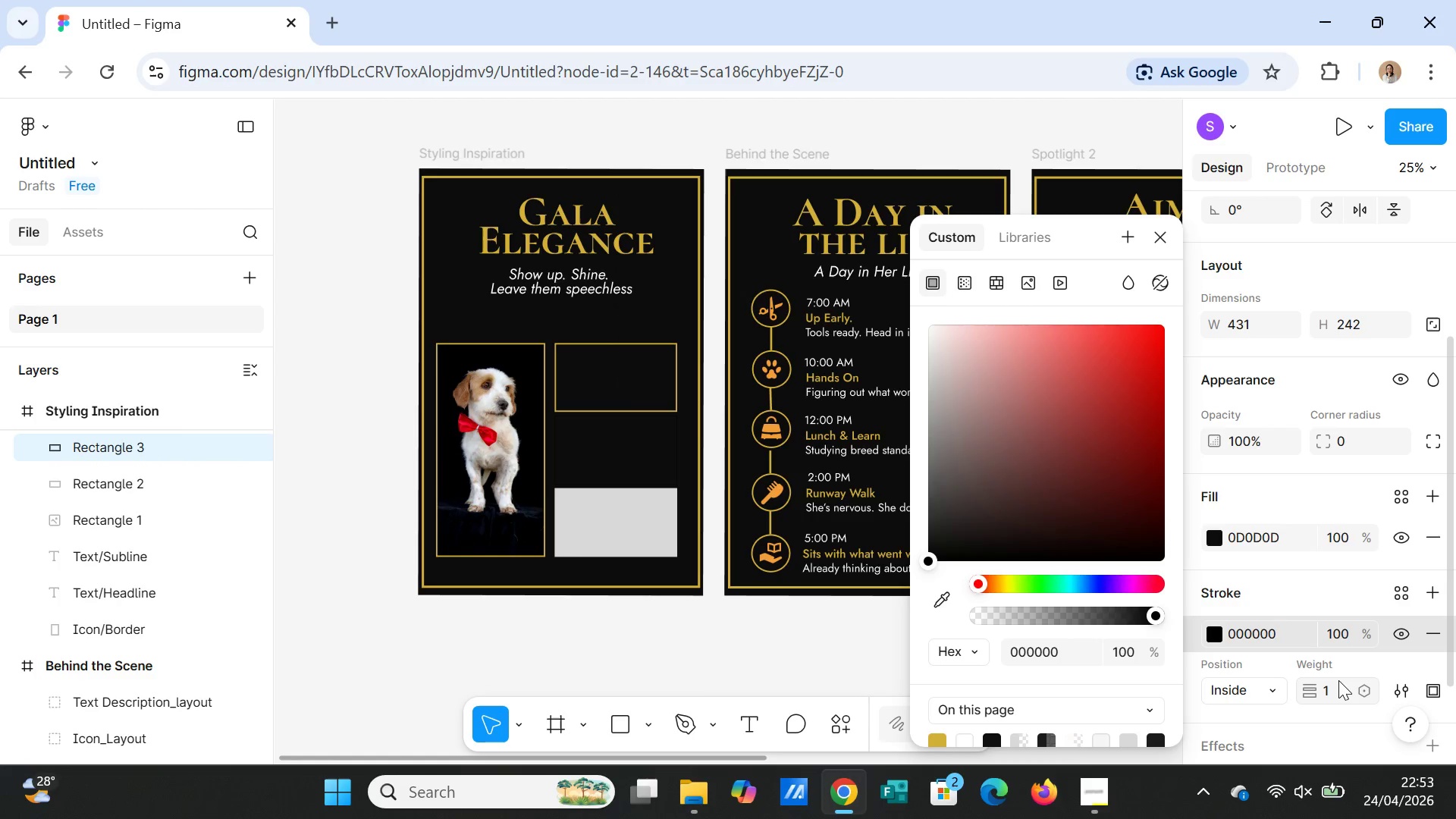 
left_click([1343, 686])
 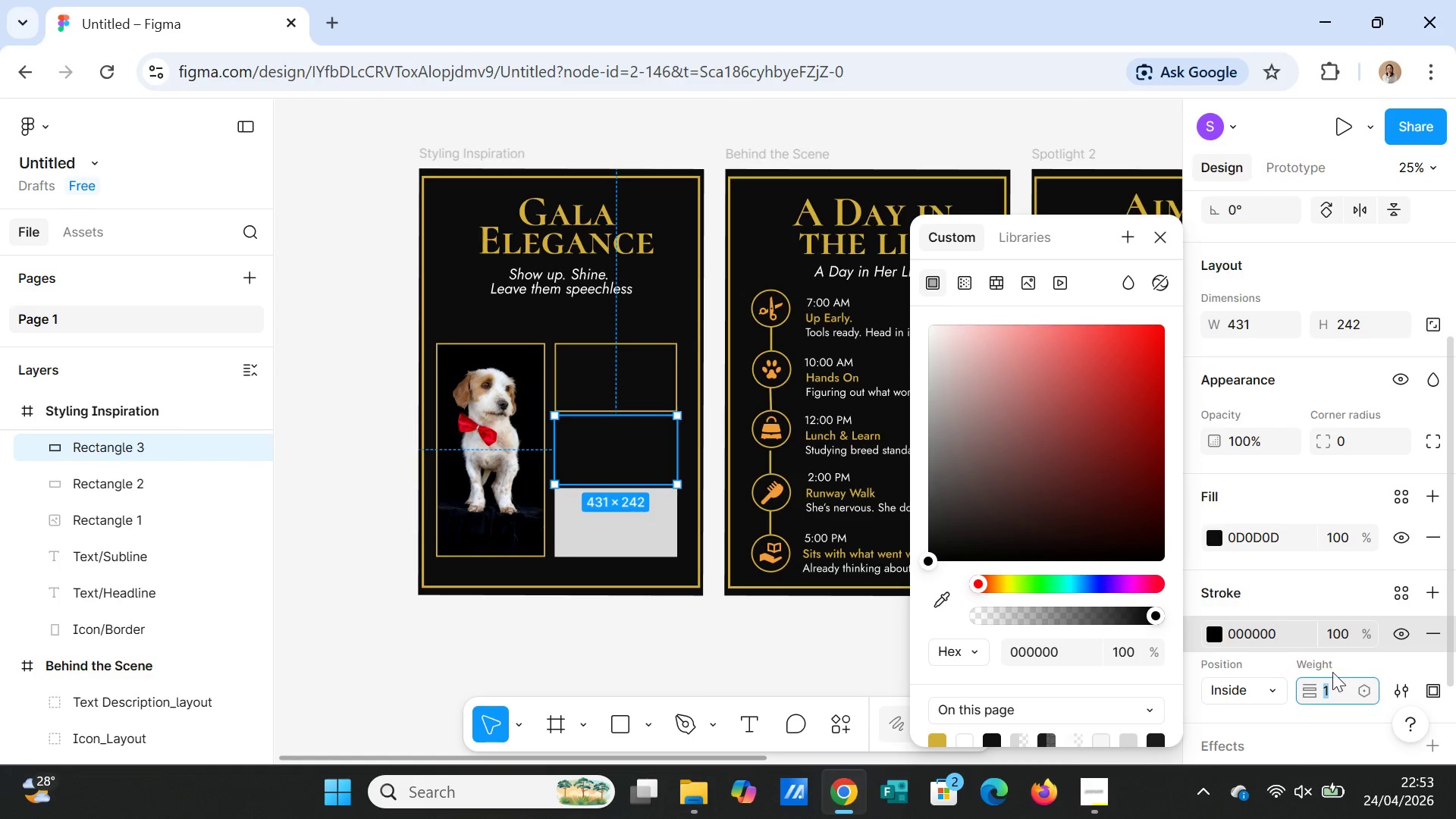 
key(5)
 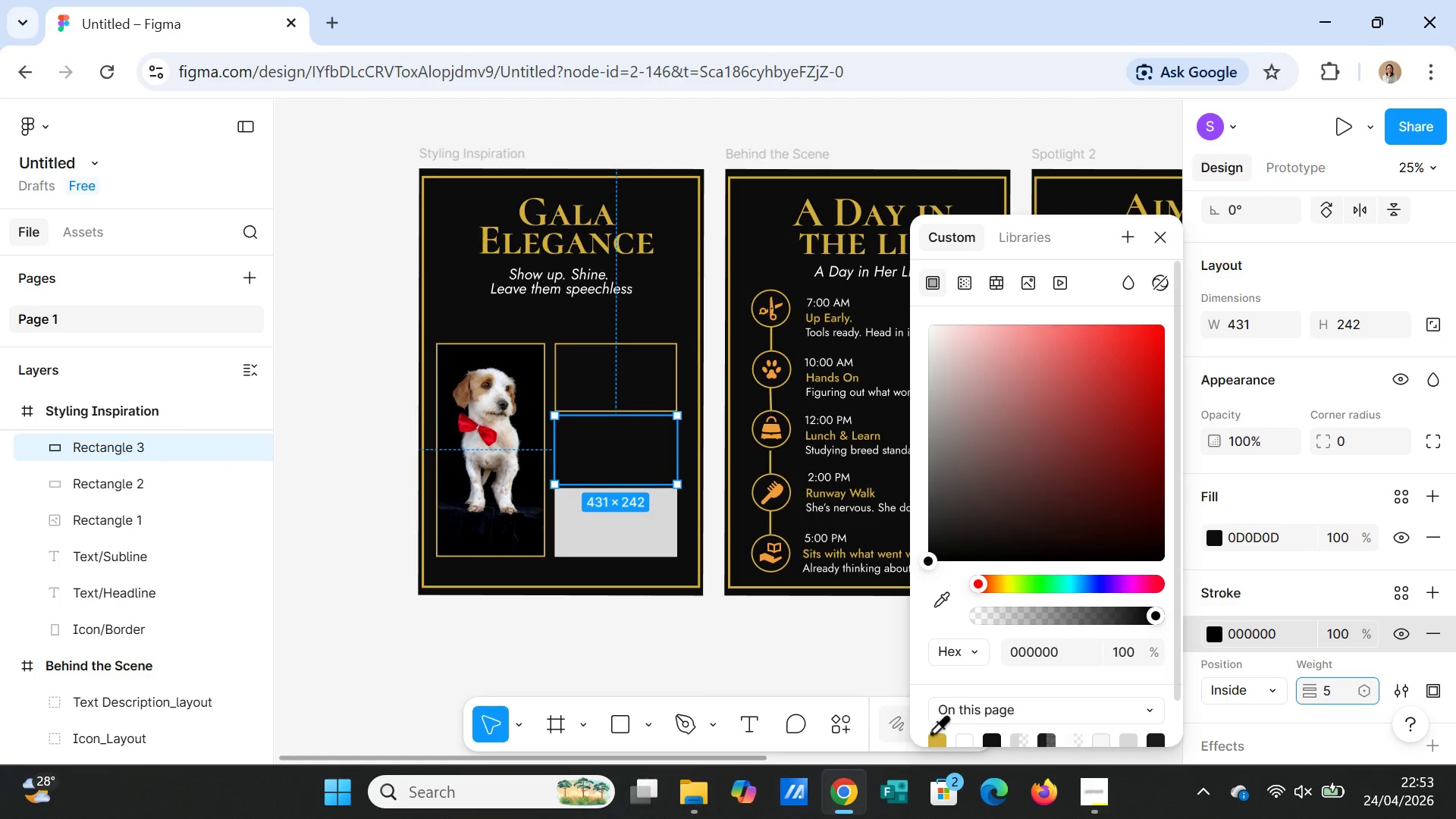 
left_click([937, 735])
 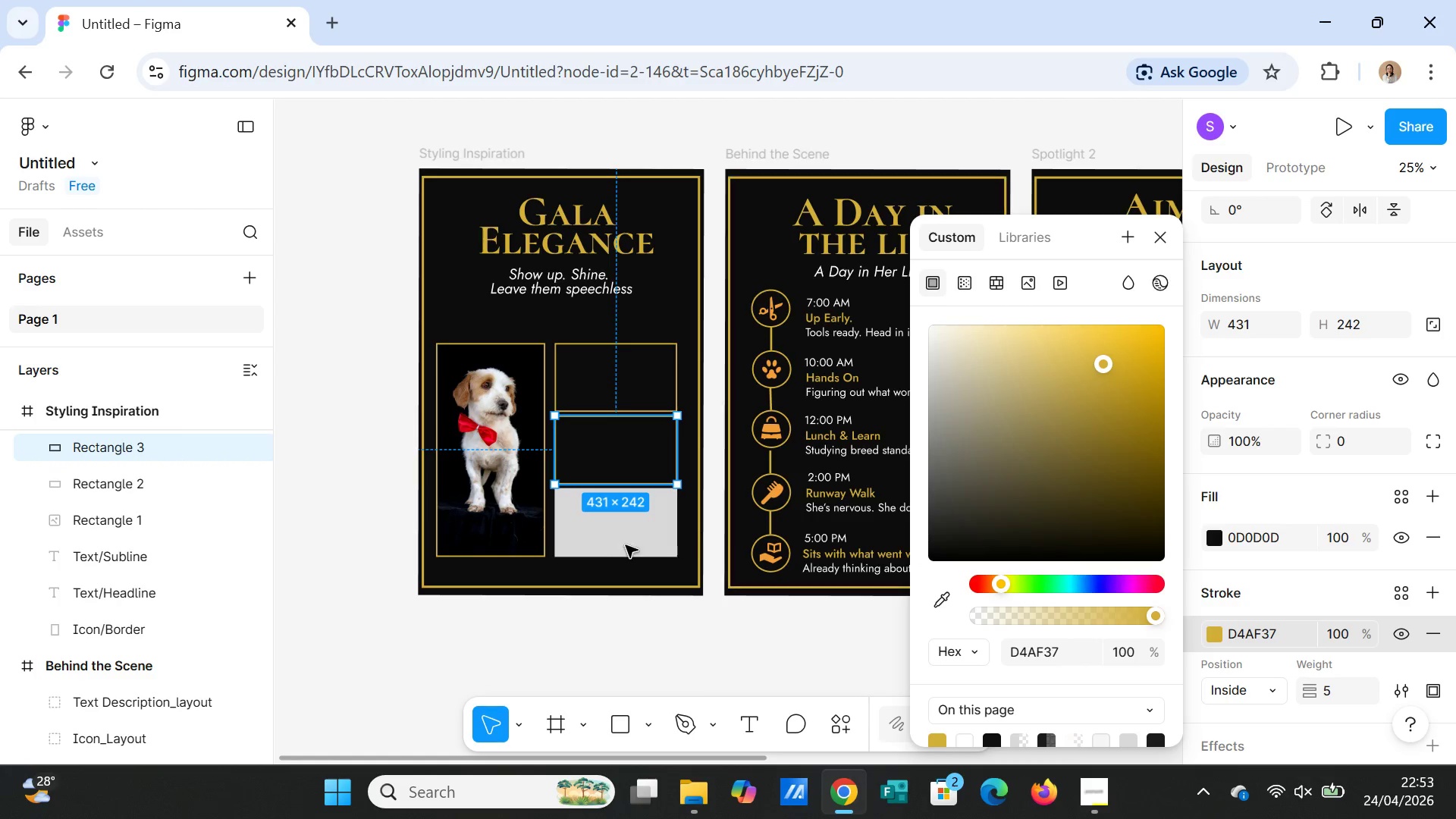 
left_click([613, 540])
 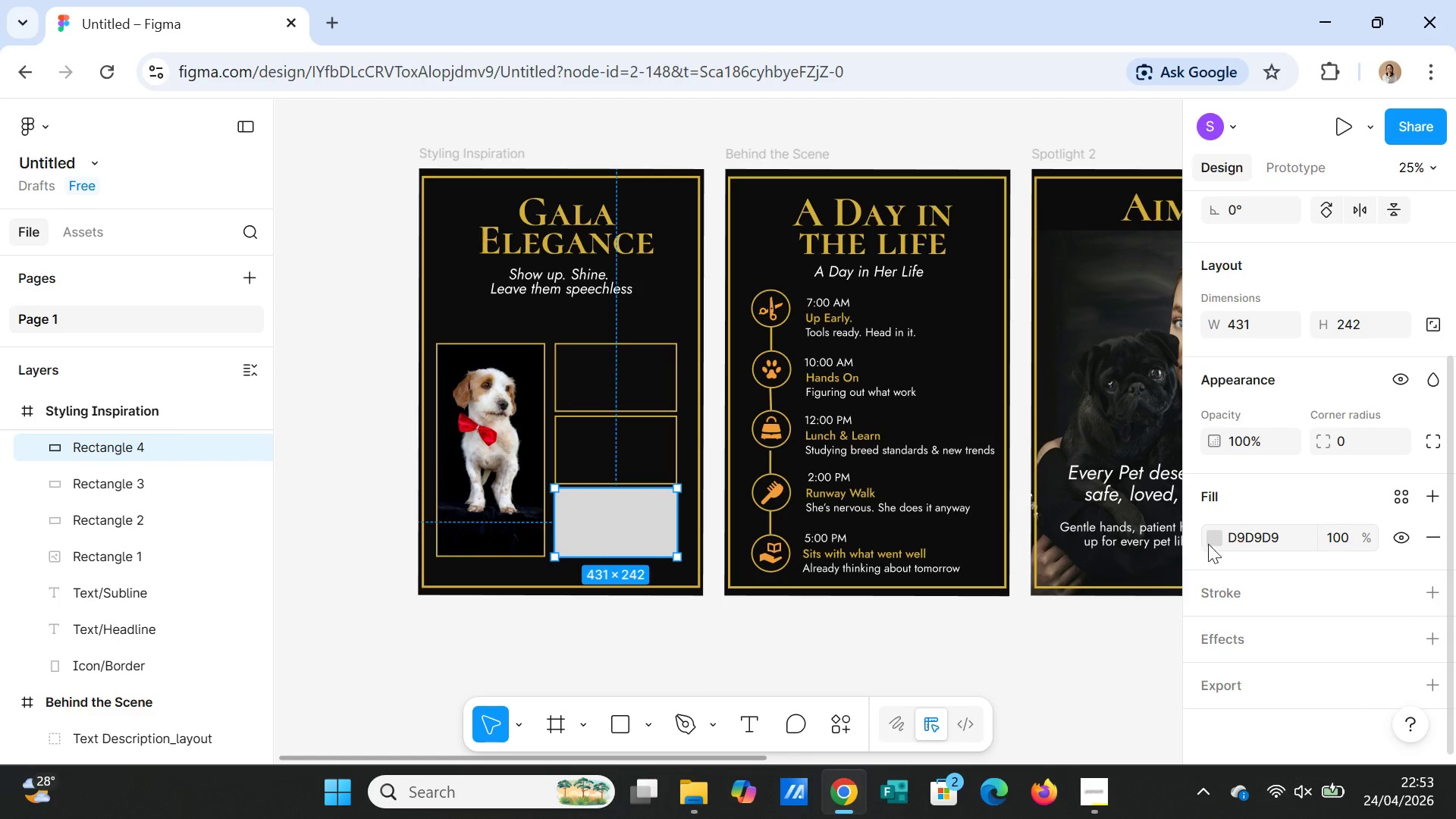 
left_click([1213, 537])
 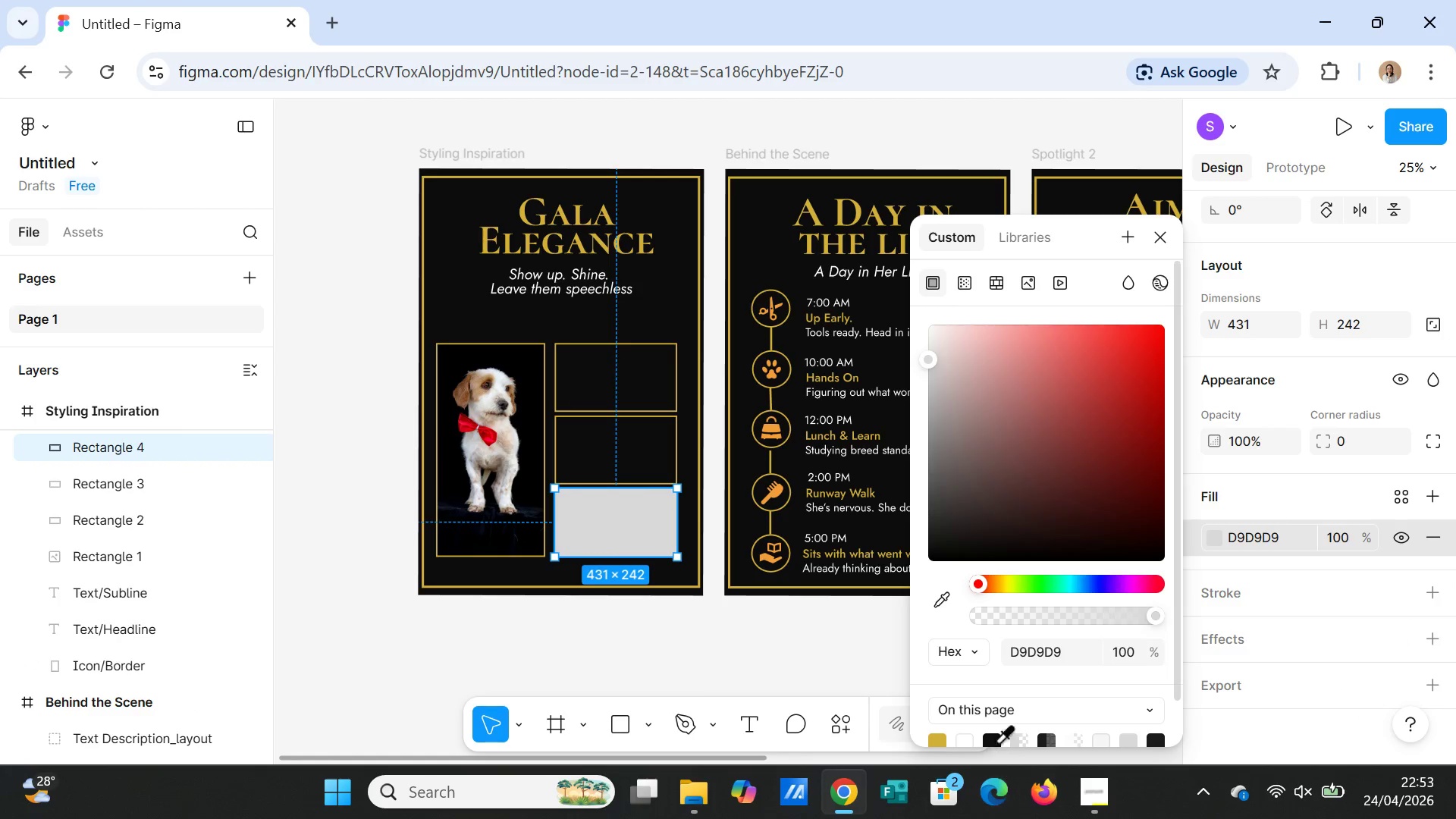 
left_click([995, 742])
 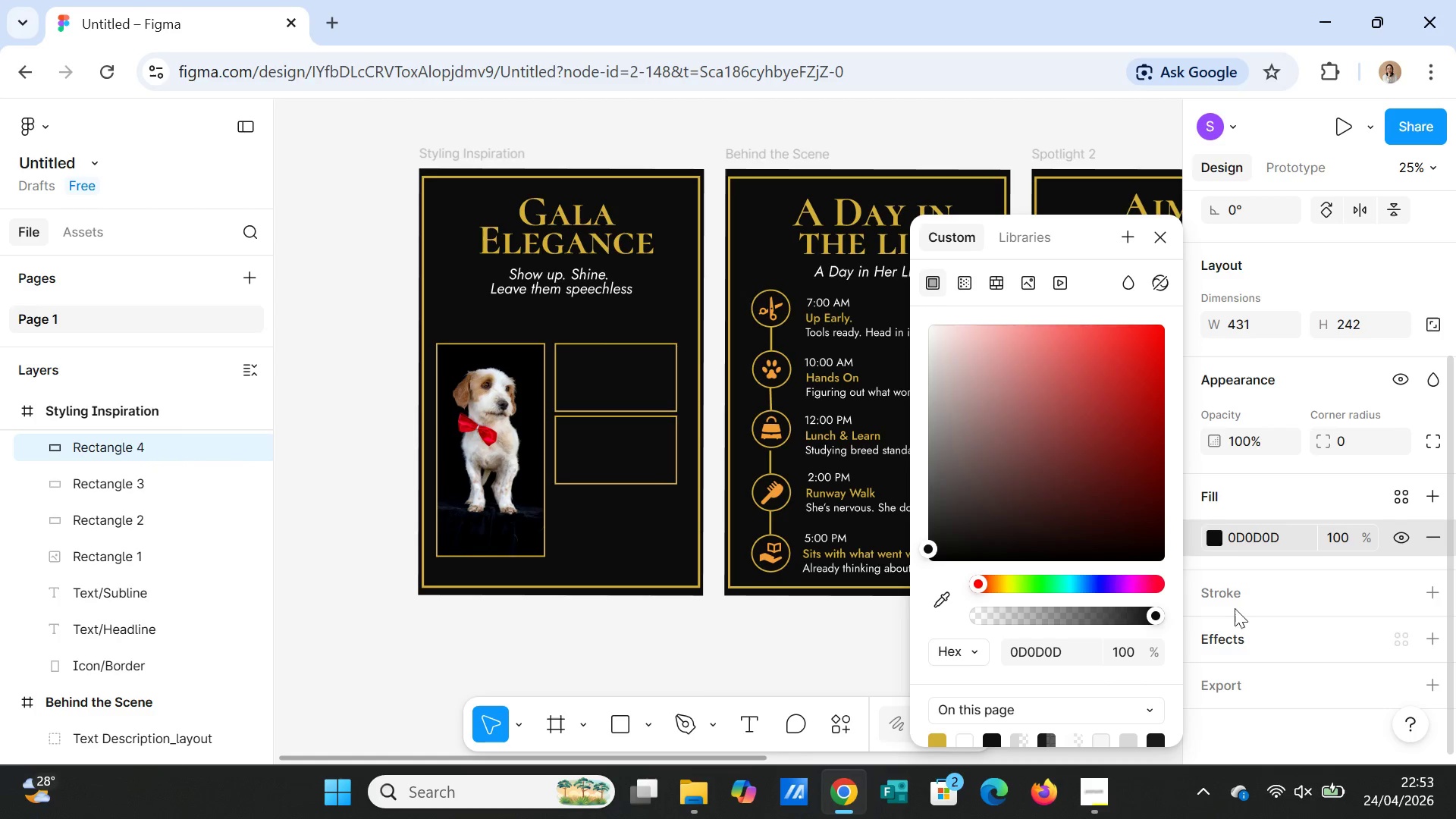 
left_click([1232, 595])
 